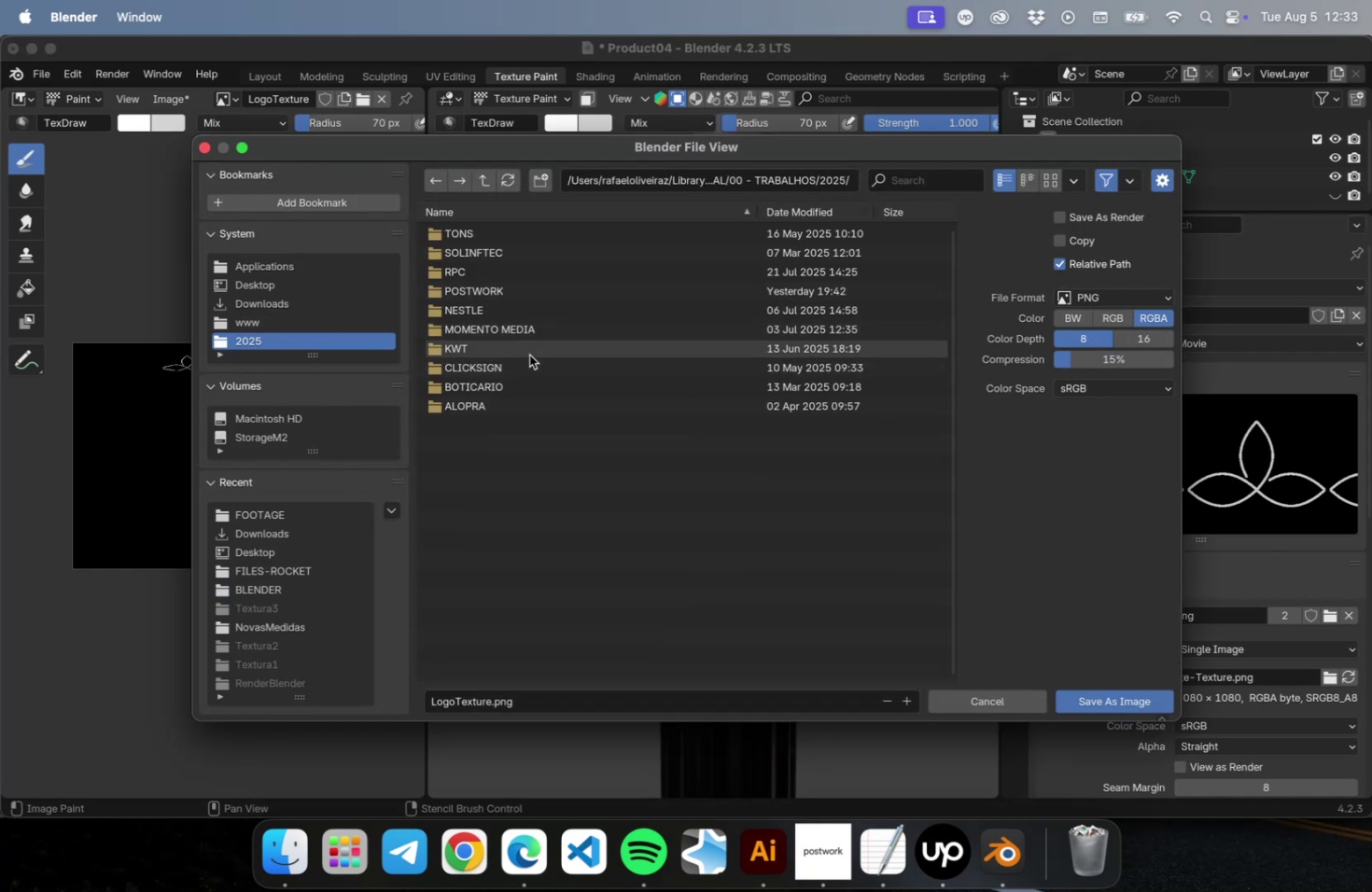 
left_click([519, 286])
 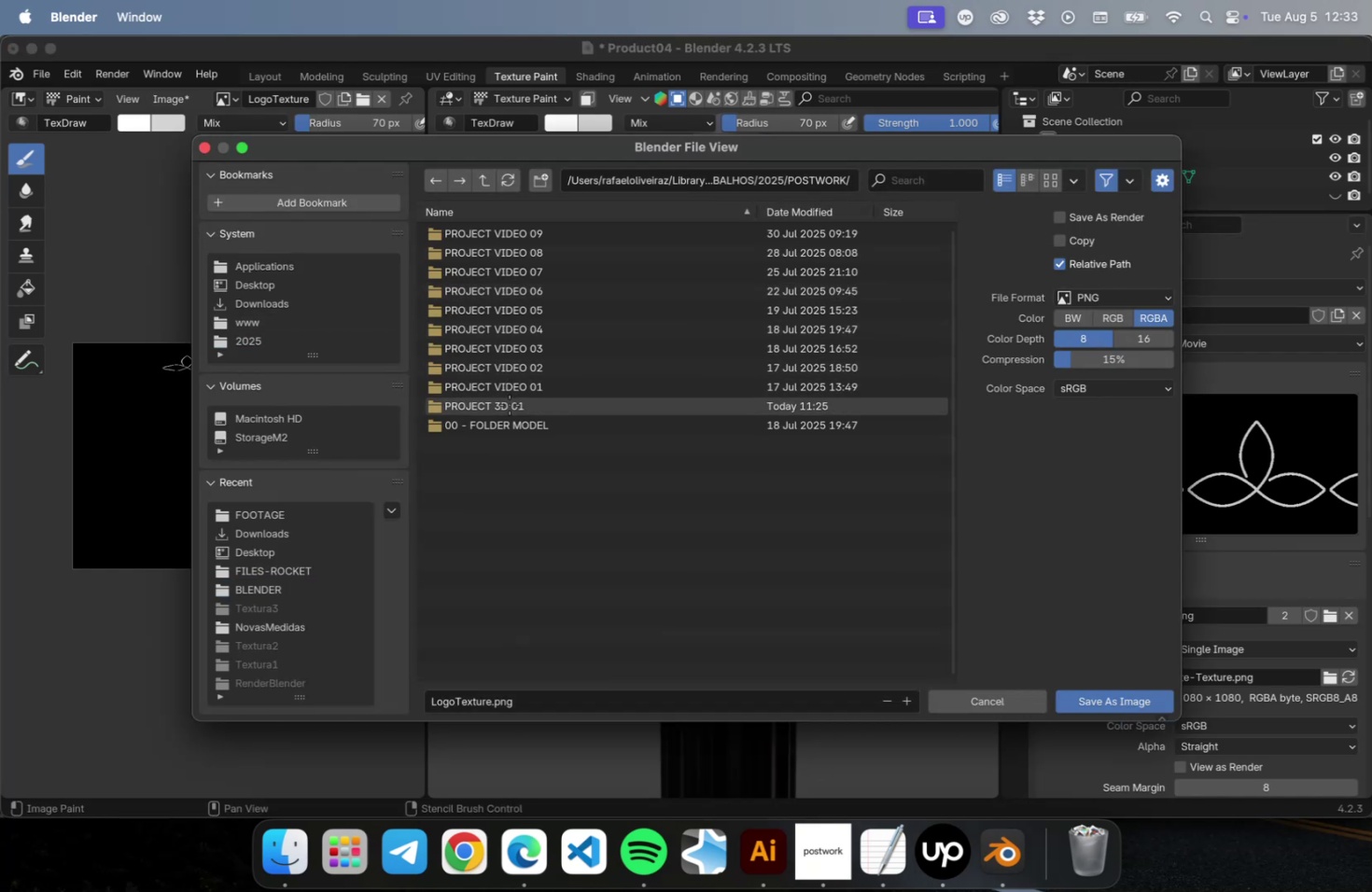 
double_click([510, 403])
 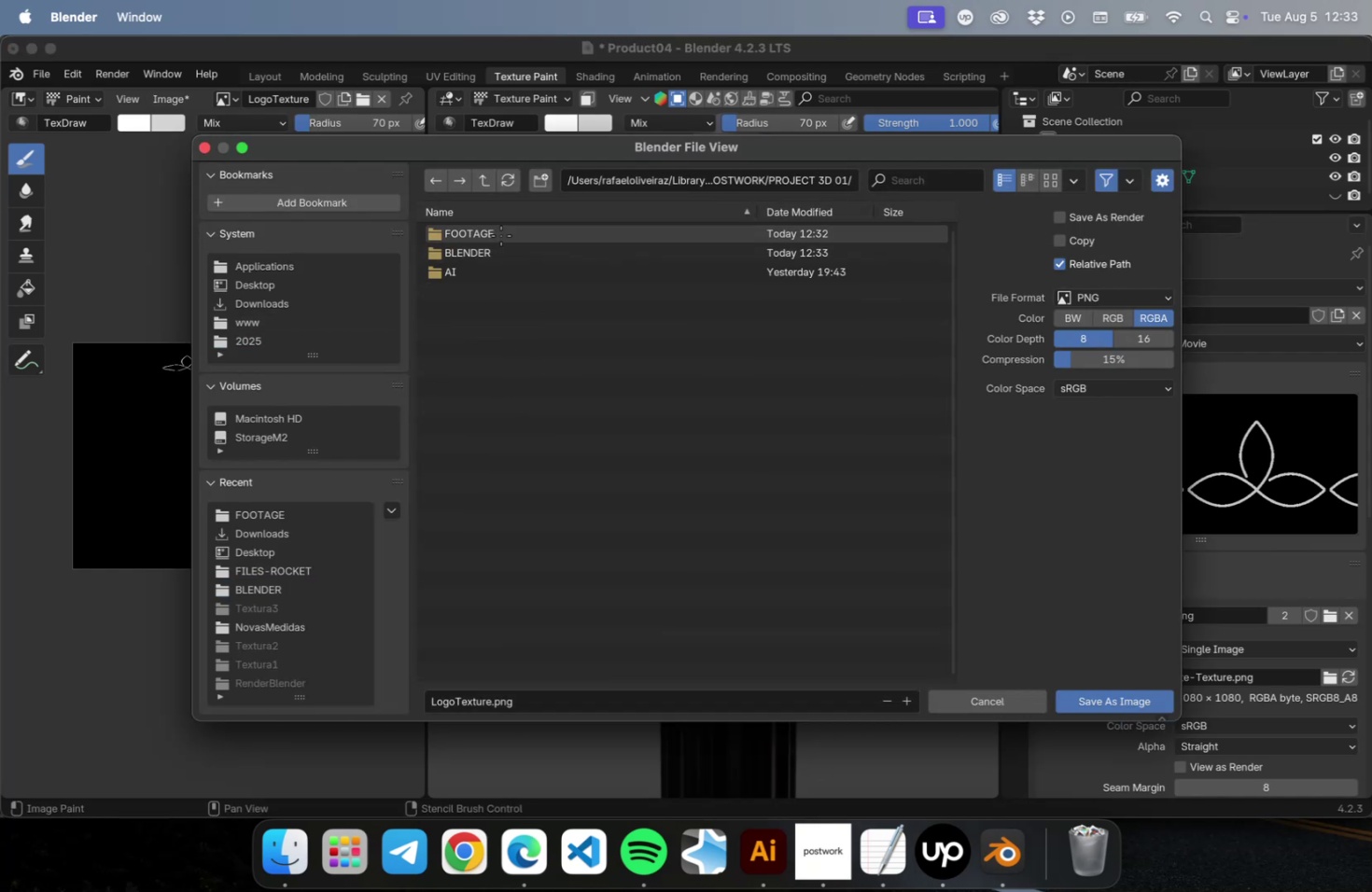 
double_click([501, 235])
 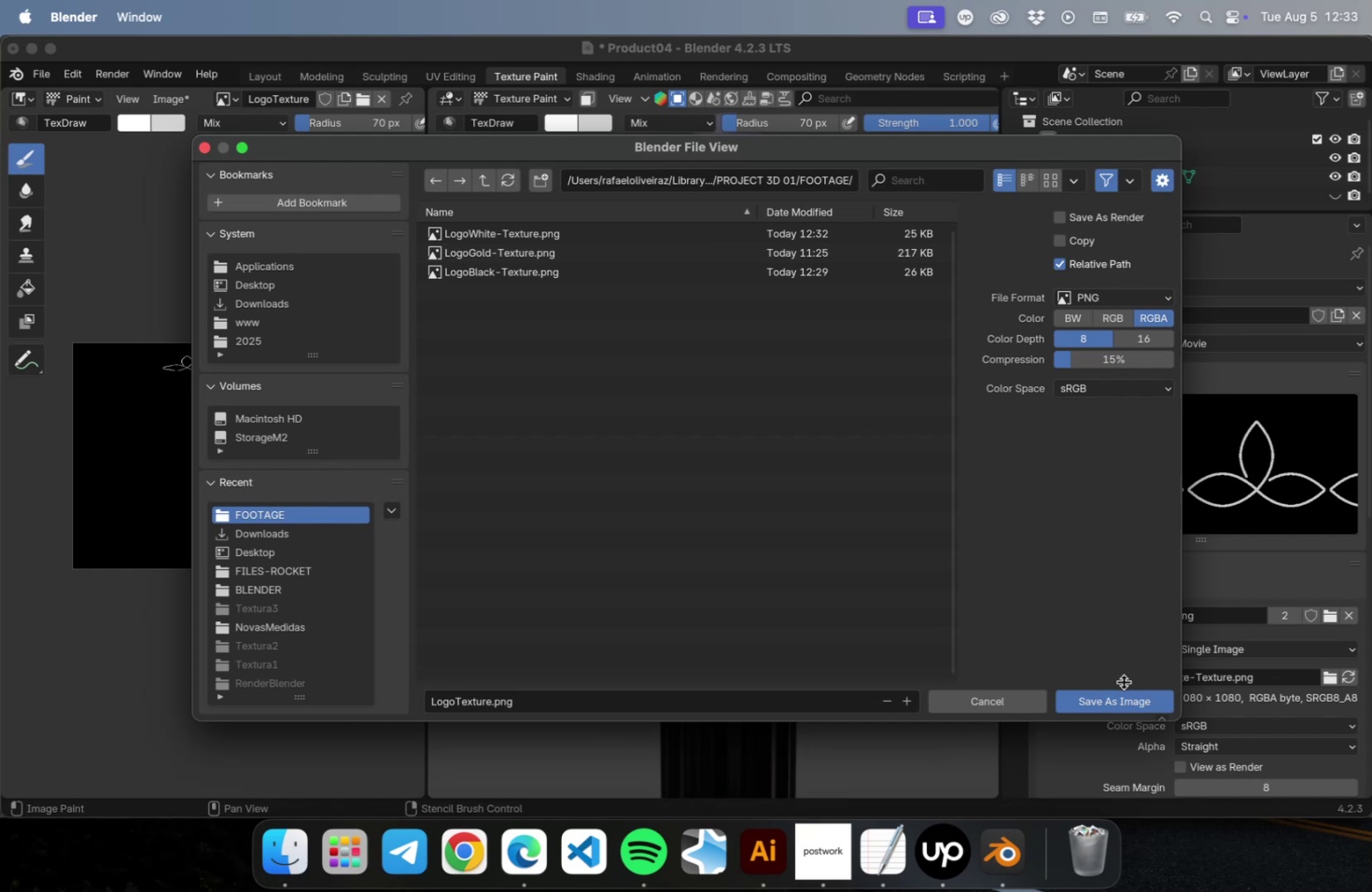 
left_click([1122, 699])
 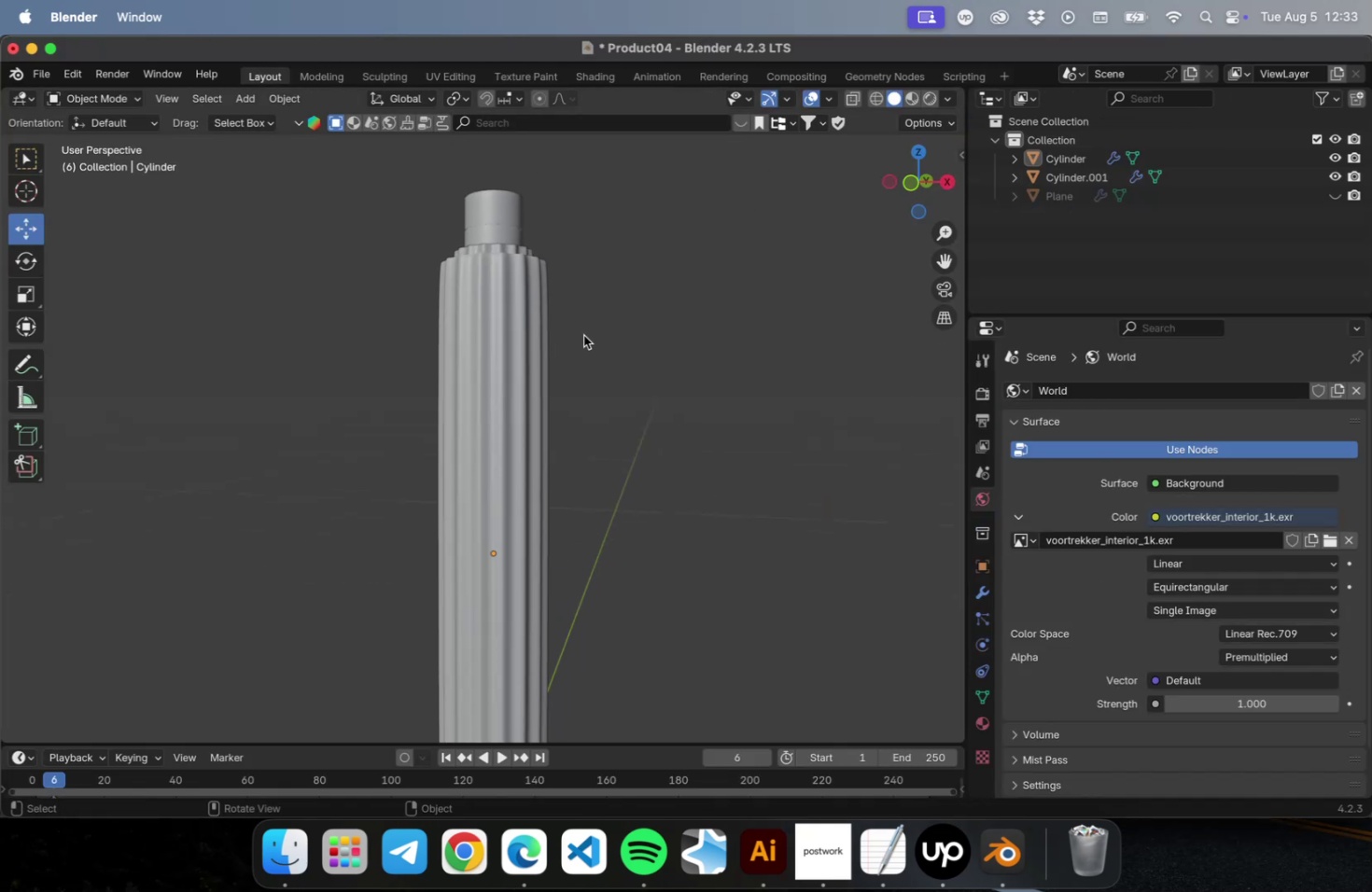 
wait(7.19)
 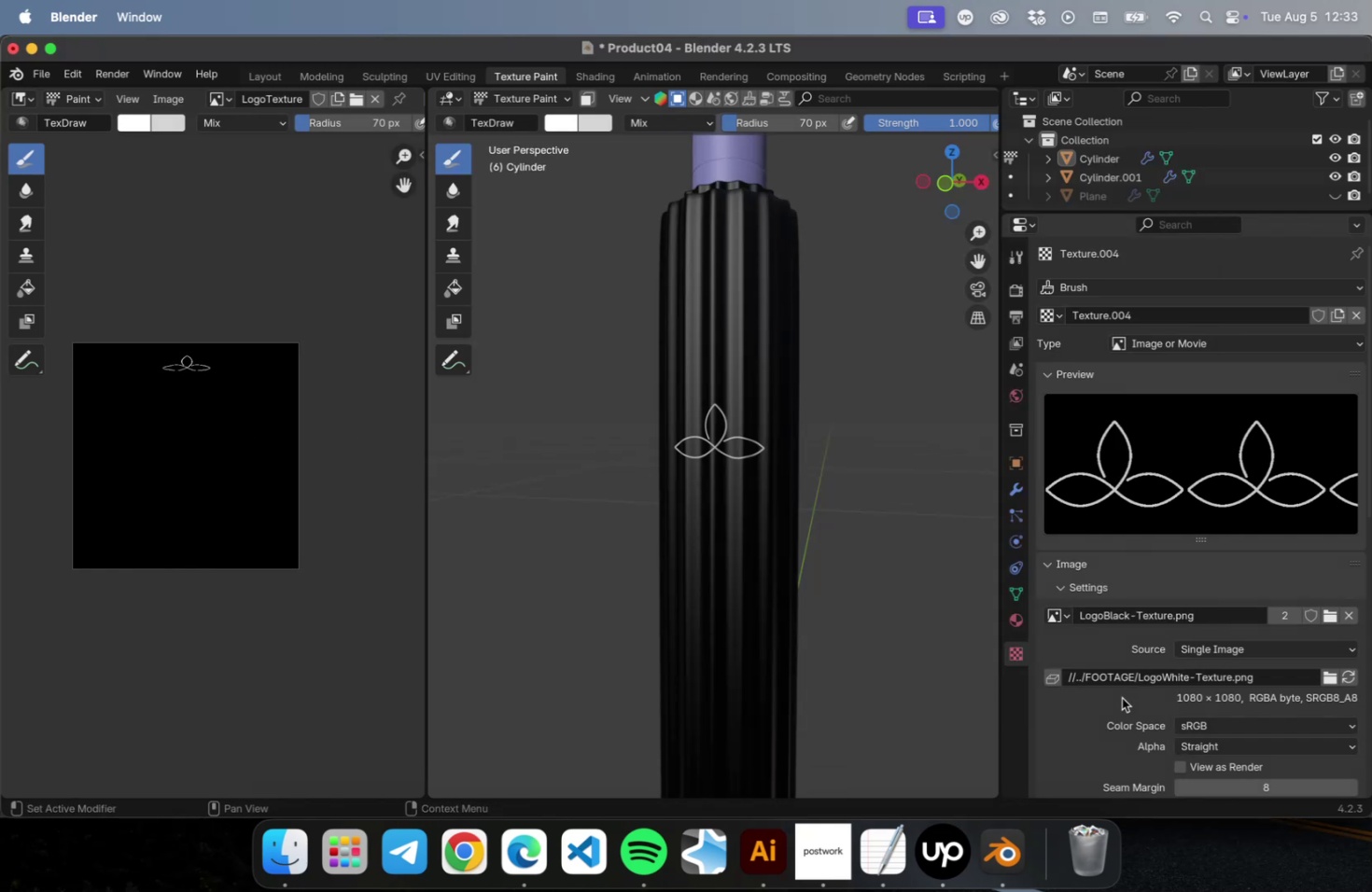 
left_click([928, 100])
 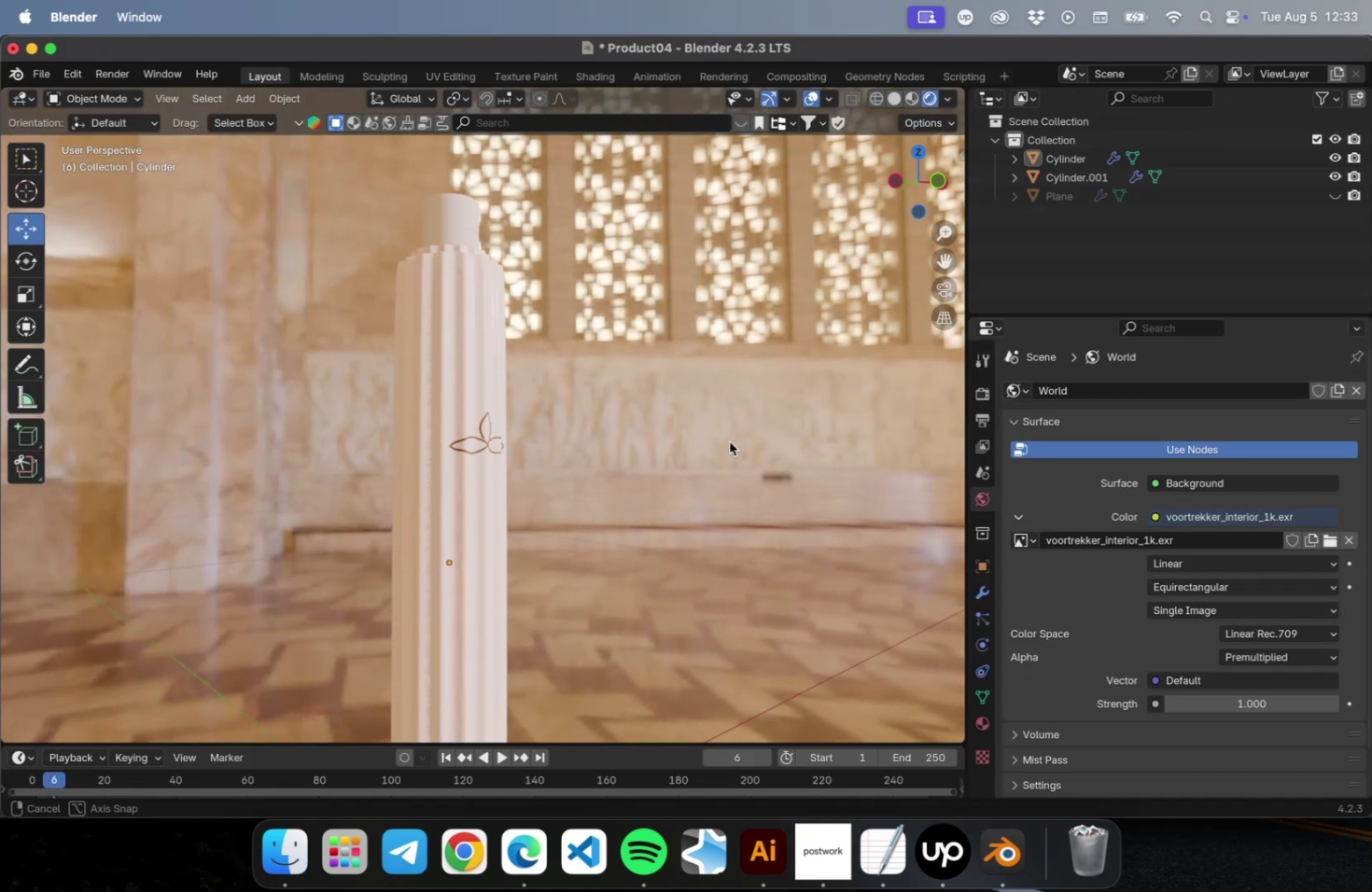 
scroll: coordinate [465, 468], scroll_direction: up, amount: 8.0
 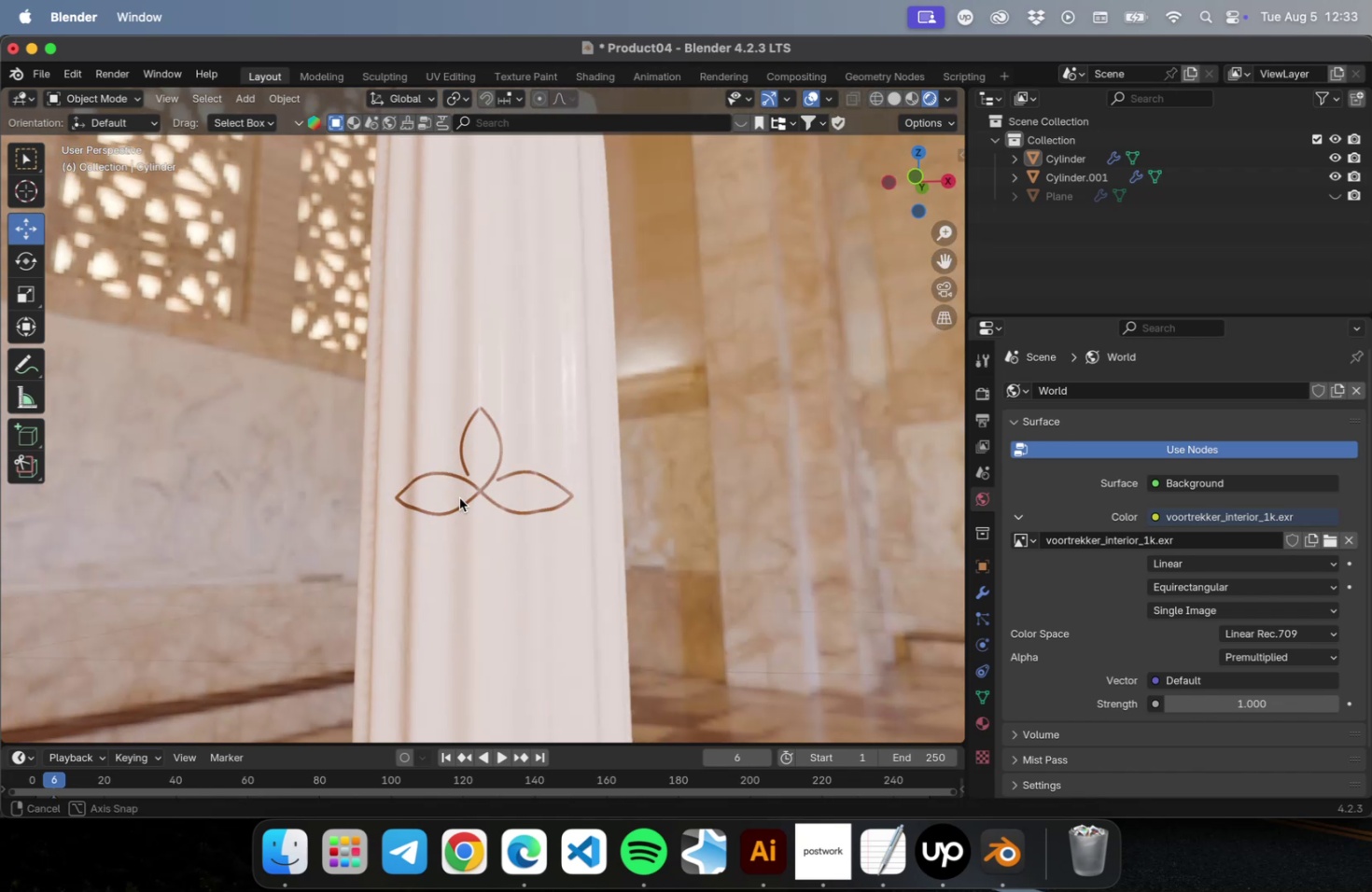 
scroll: coordinate [620, 533], scroll_direction: down, amount: 25.0
 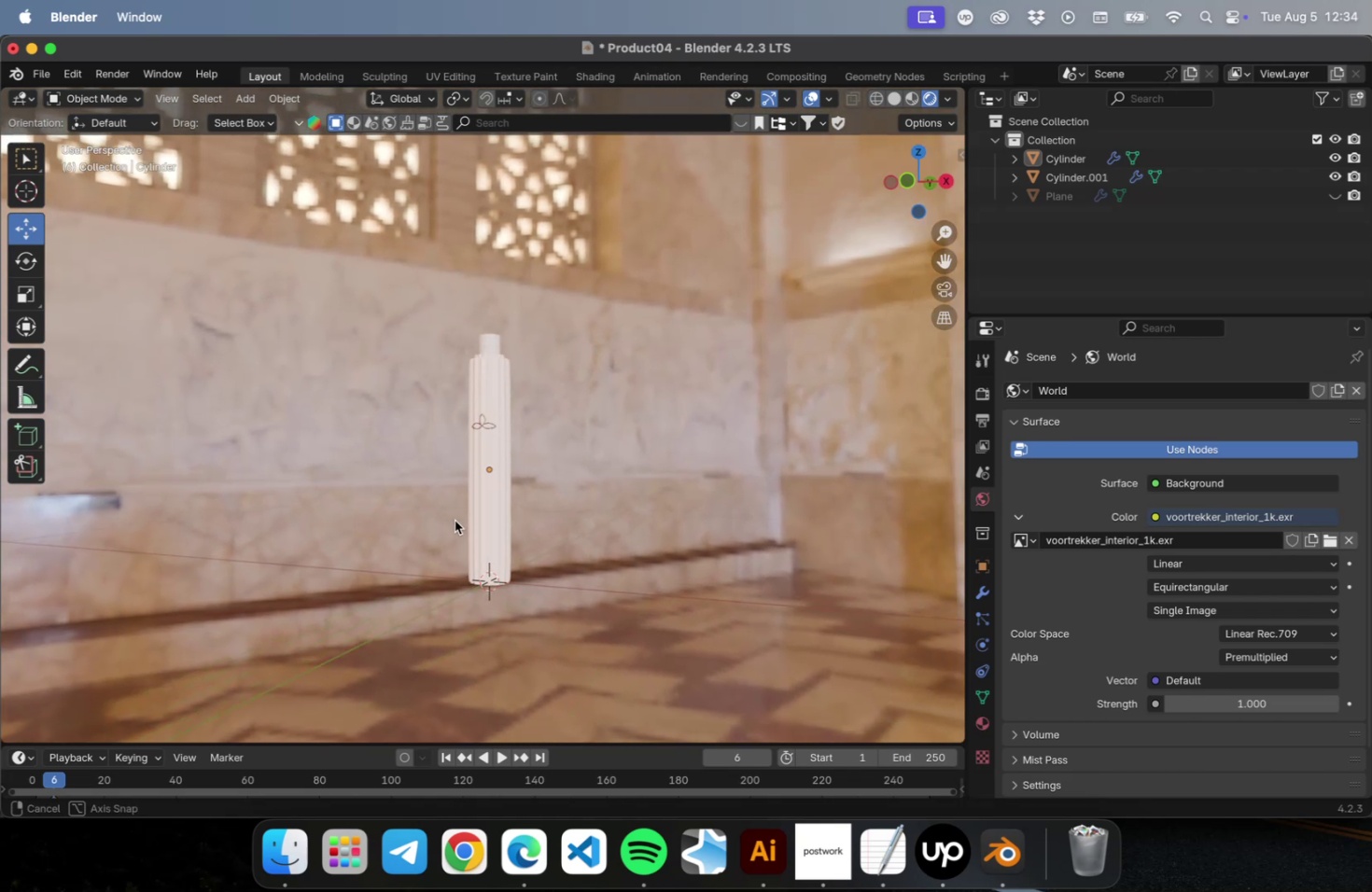 
scroll: coordinate [481, 408], scroll_direction: up, amount: 38.0
 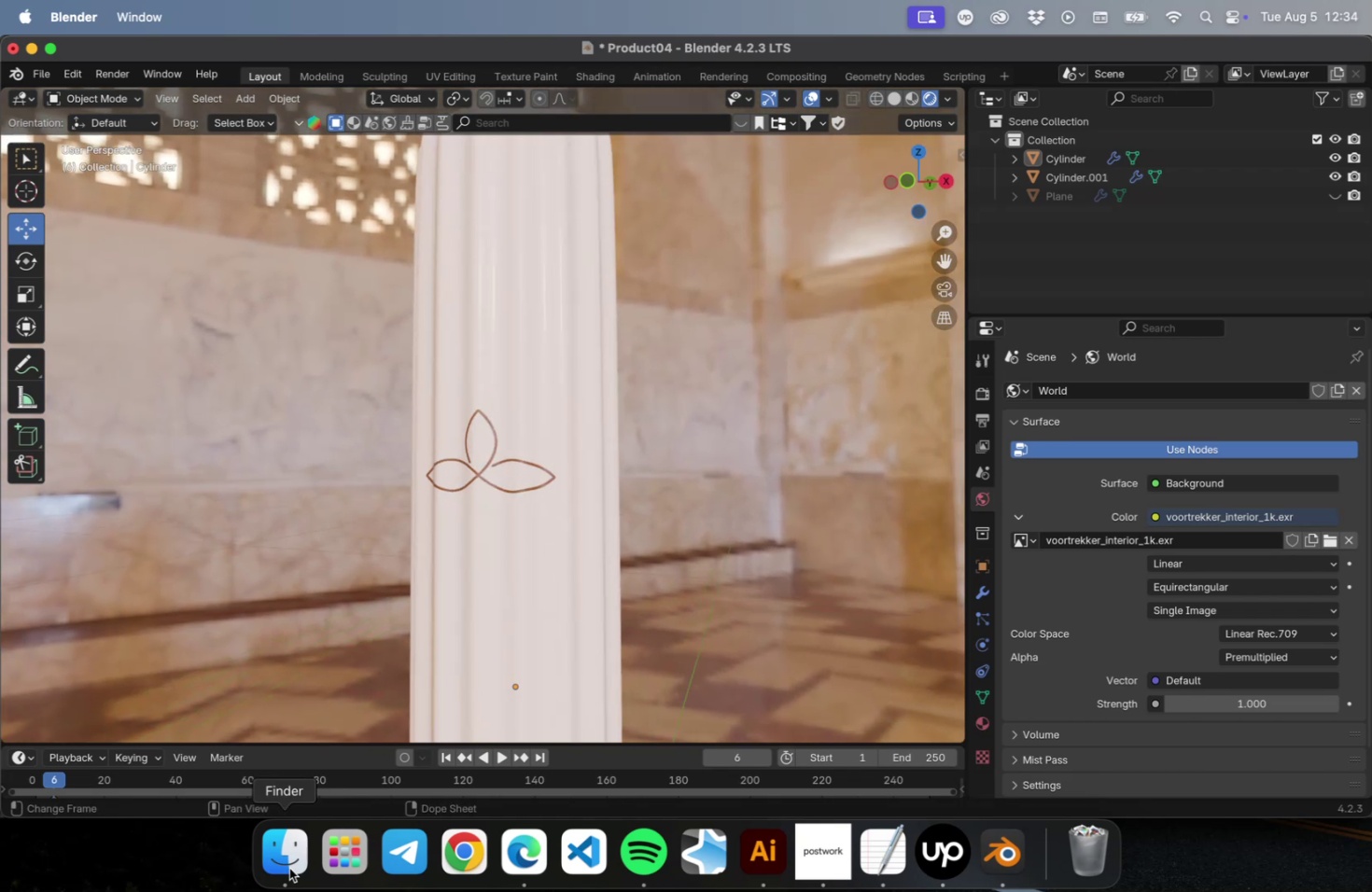 
scroll: coordinate [628, 544], scroll_direction: down, amount: 16.0
 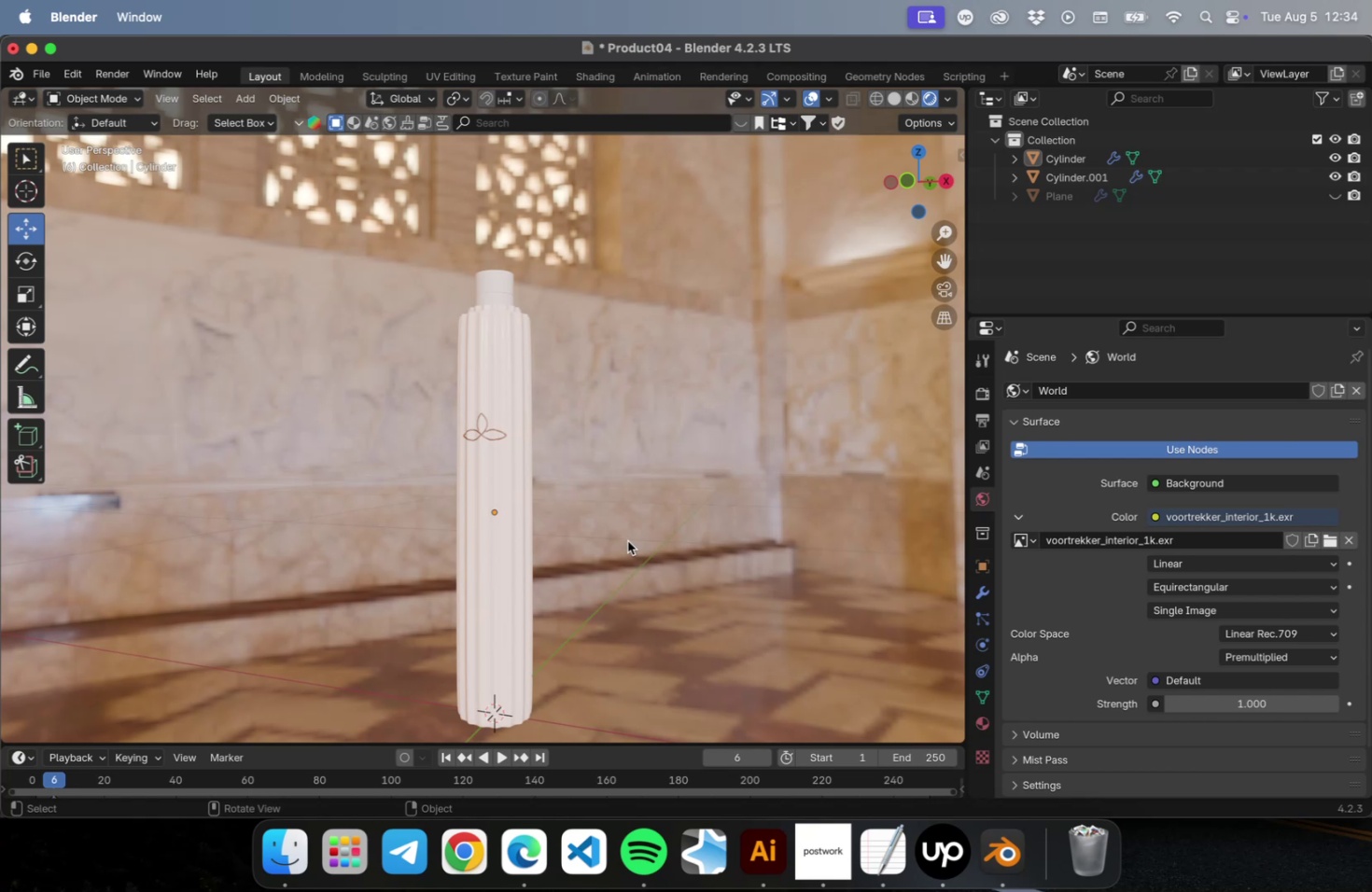 
wait(7.84)
 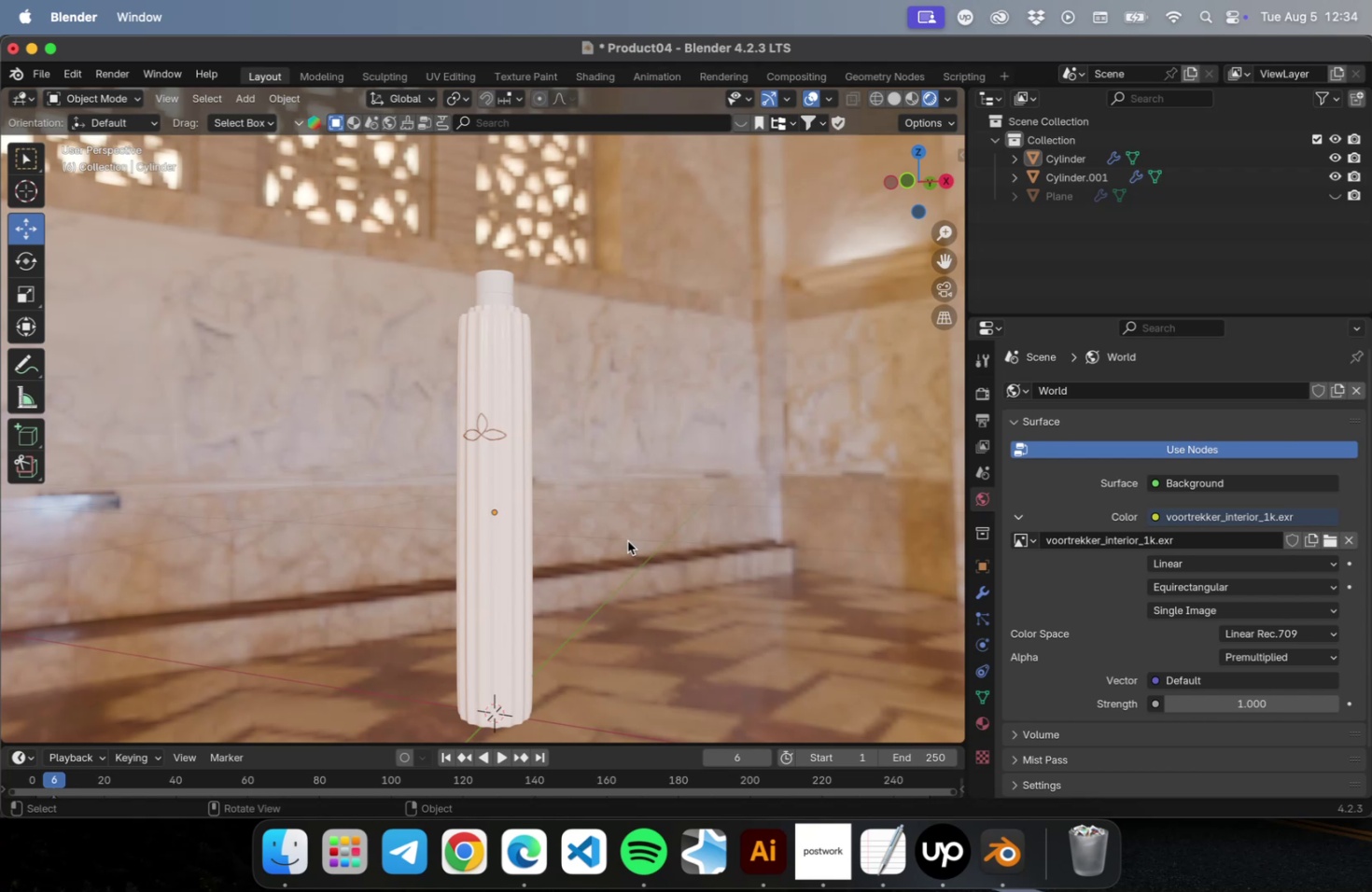 
scroll: coordinate [497, 433], scroll_direction: up, amount: 35.0
 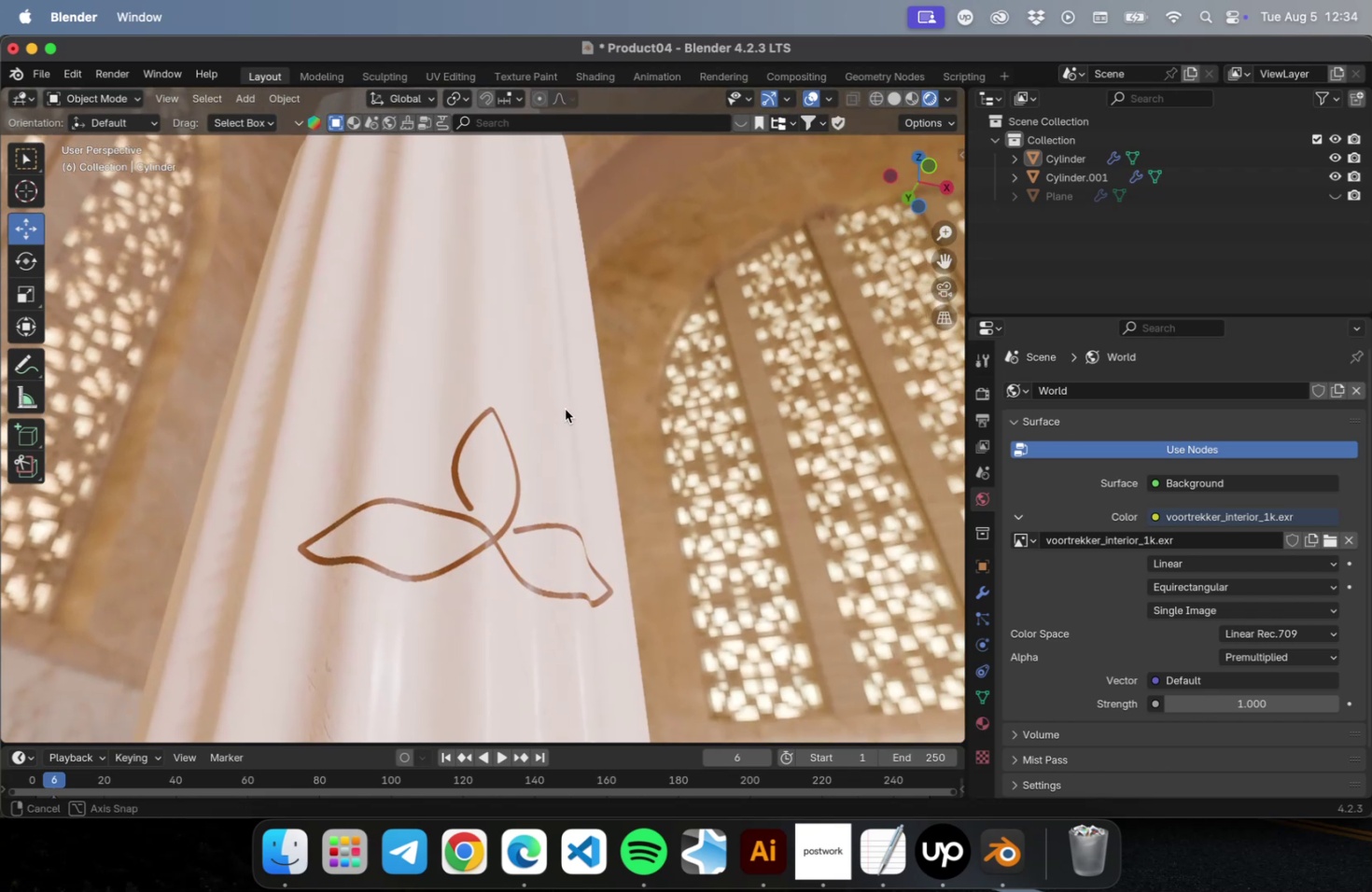 
wait(5.36)
 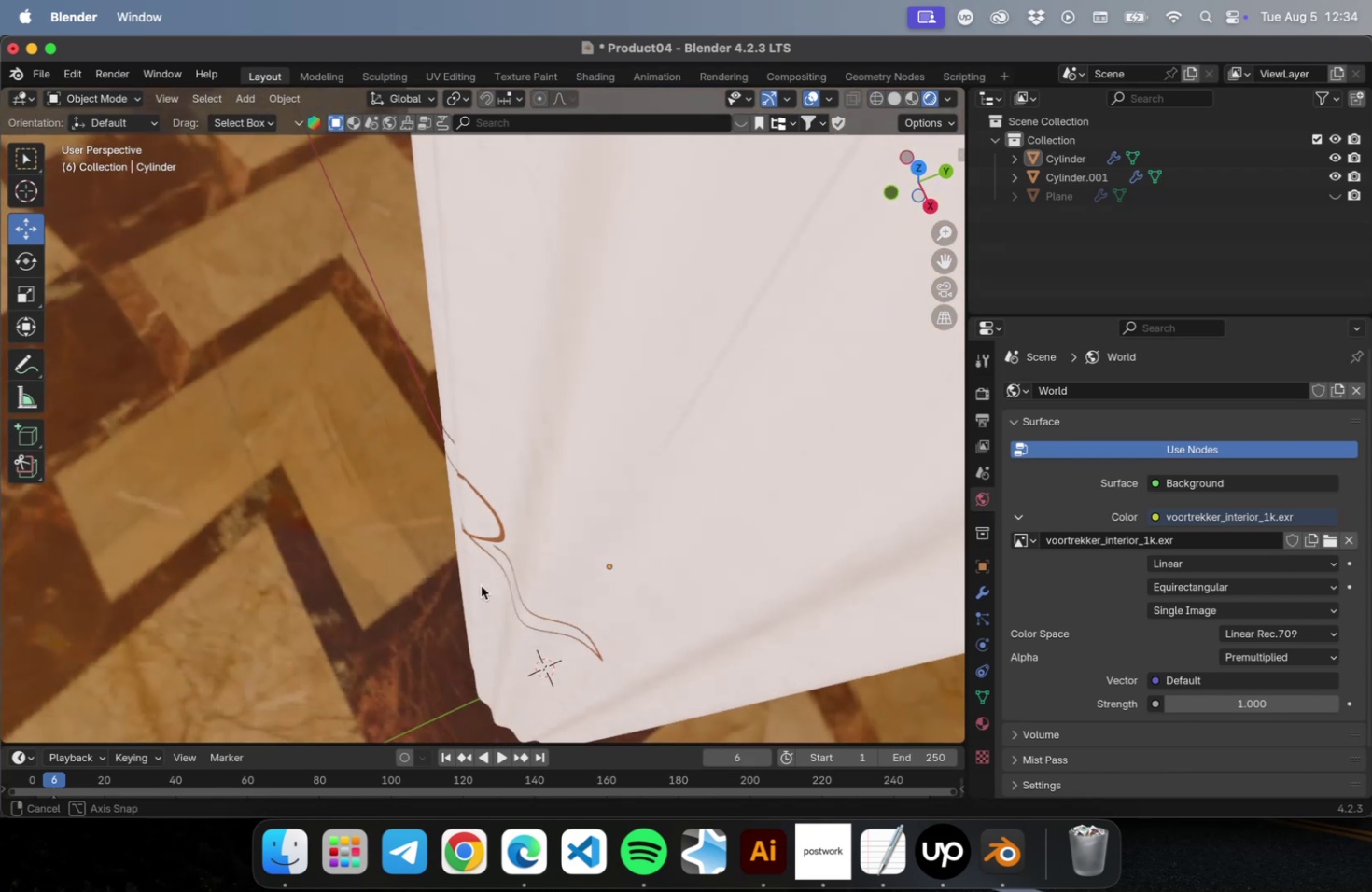 
scroll: coordinate [525, 539], scroll_direction: down, amount: 14.0
 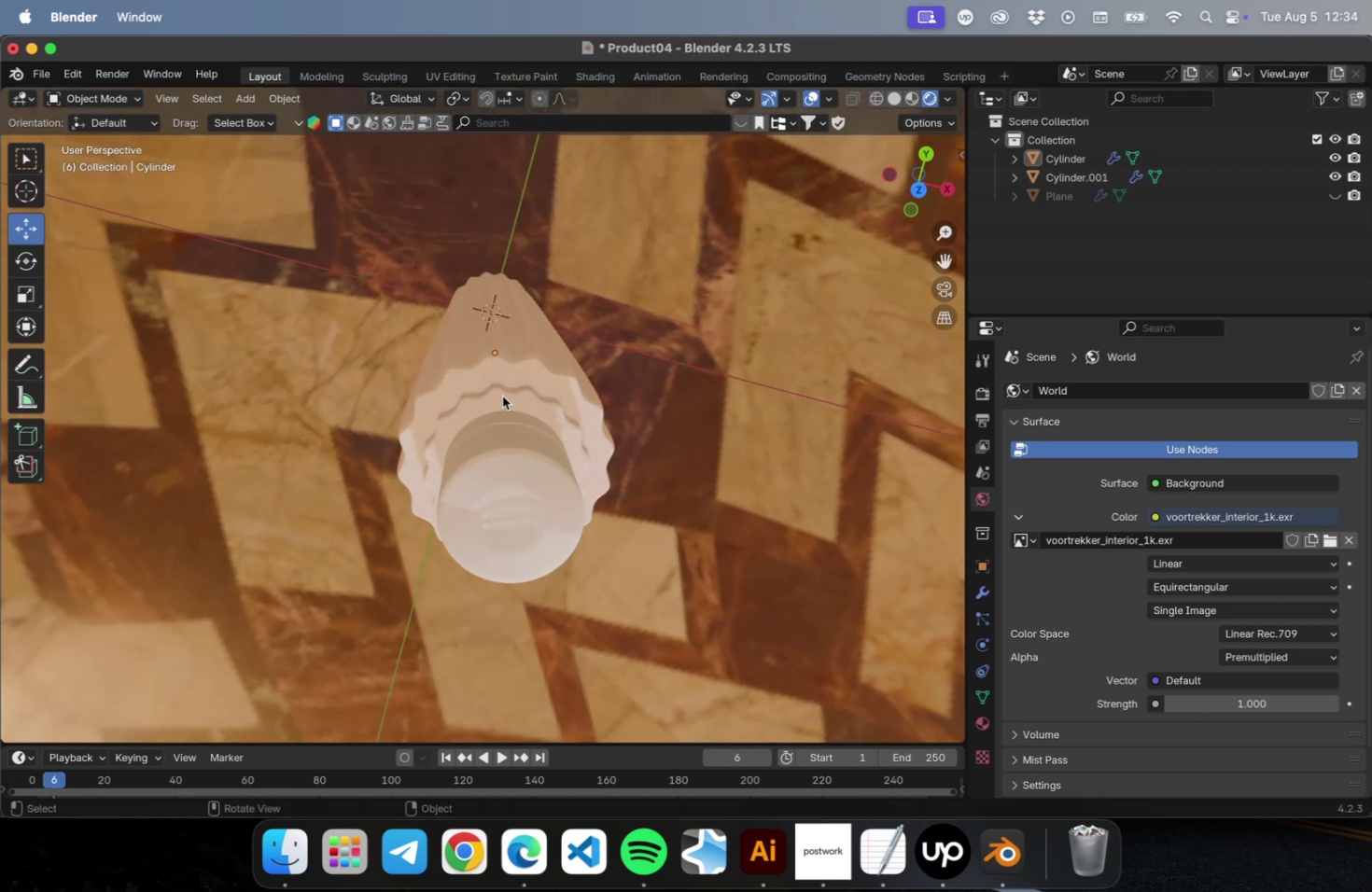 
wait(5.69)
 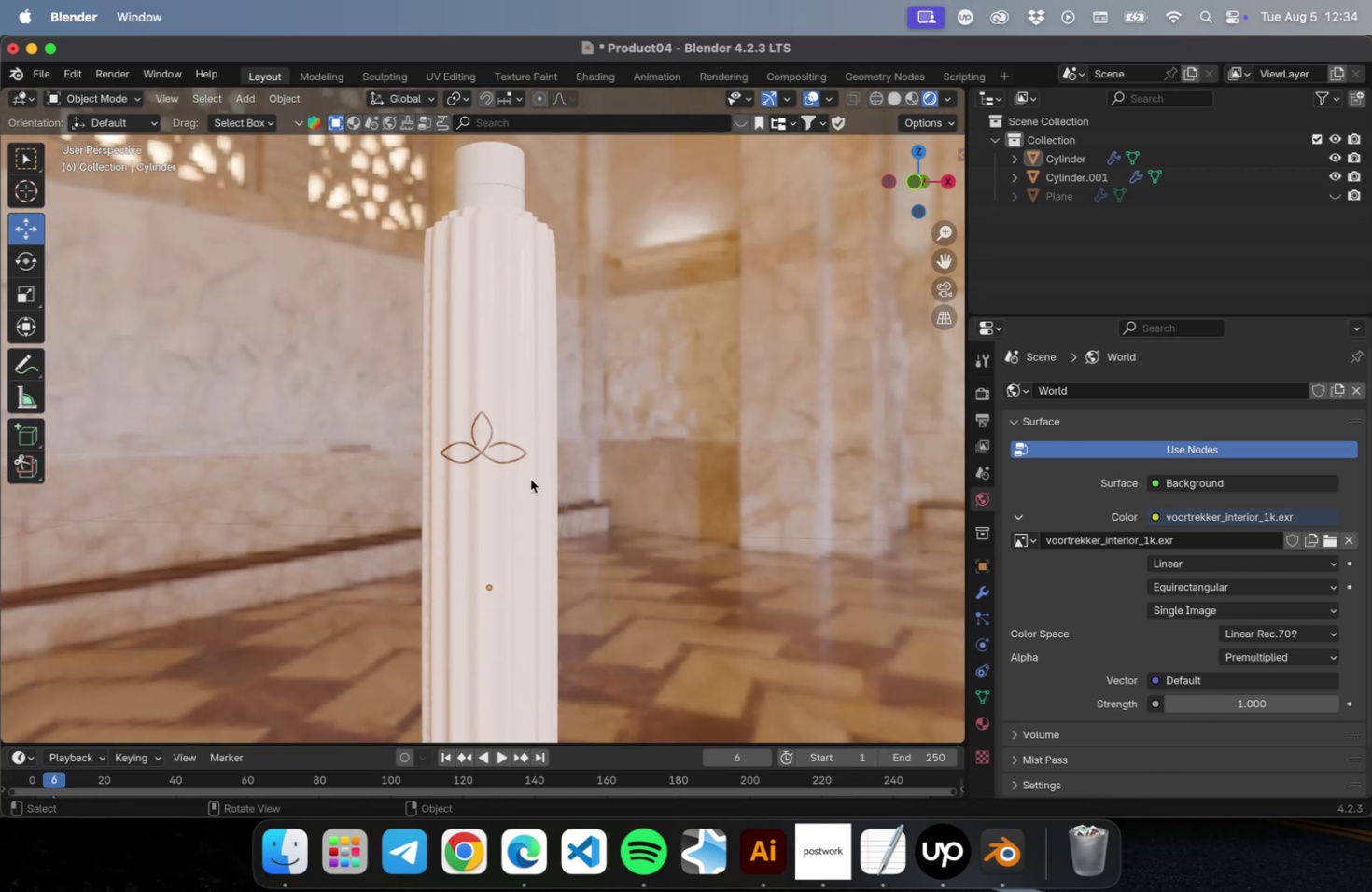 
scroll: coordinate [525, 430], scroll_direction: up, amount: 10.0
 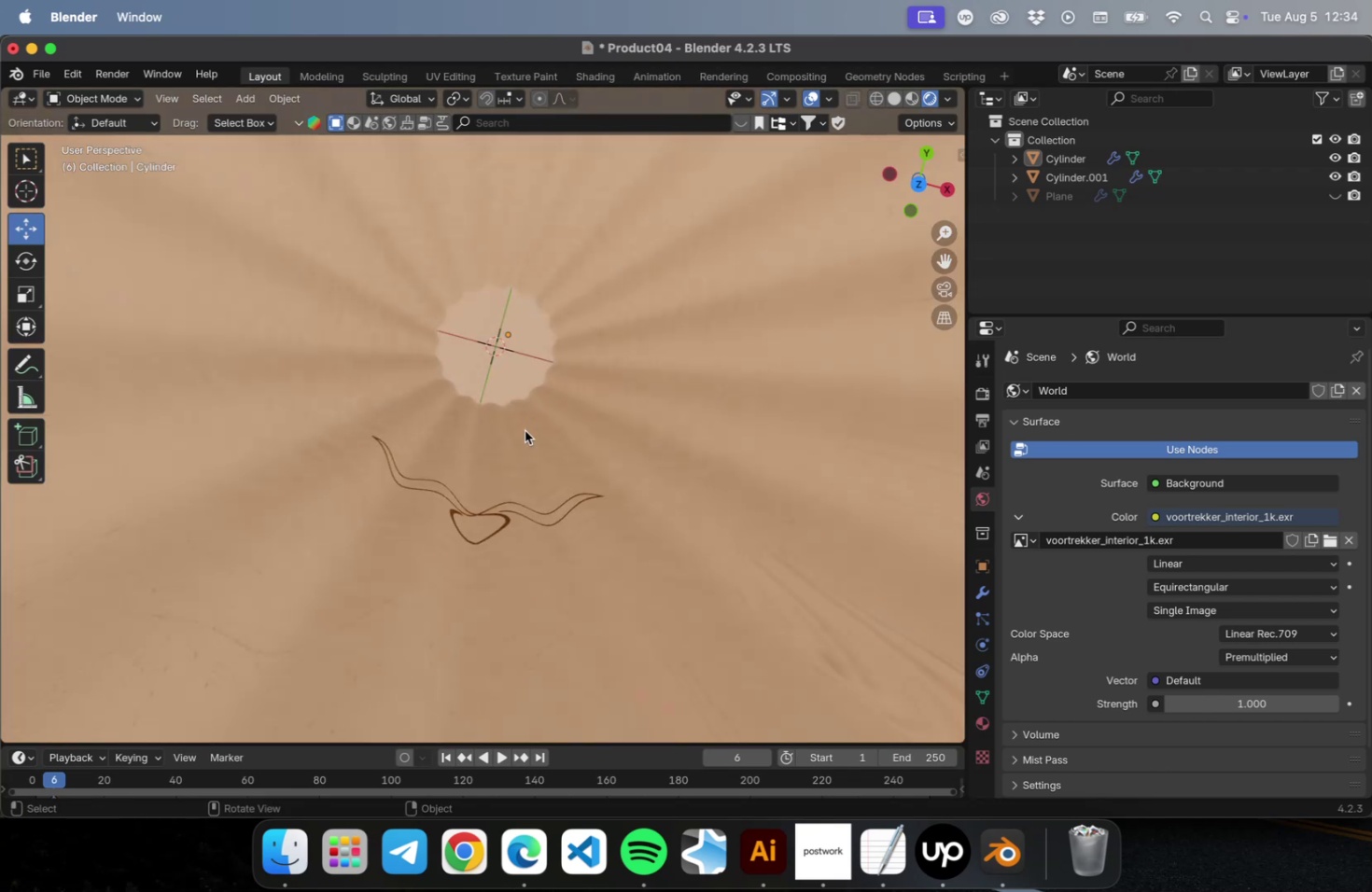 
scroll: coordinate [525, 434], scroll_direction: down, amount: 2.0
 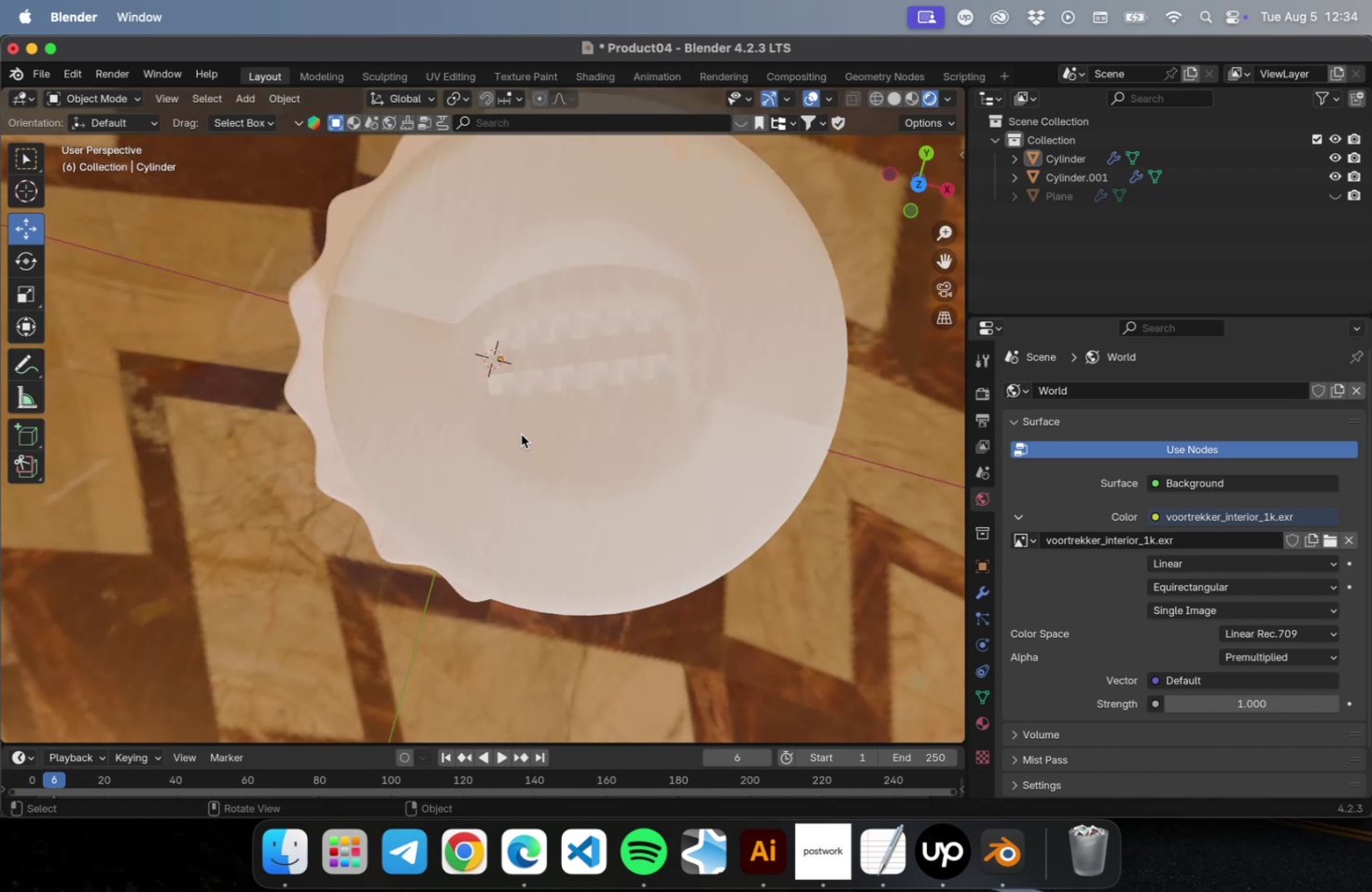 
left_click([521, 432])
 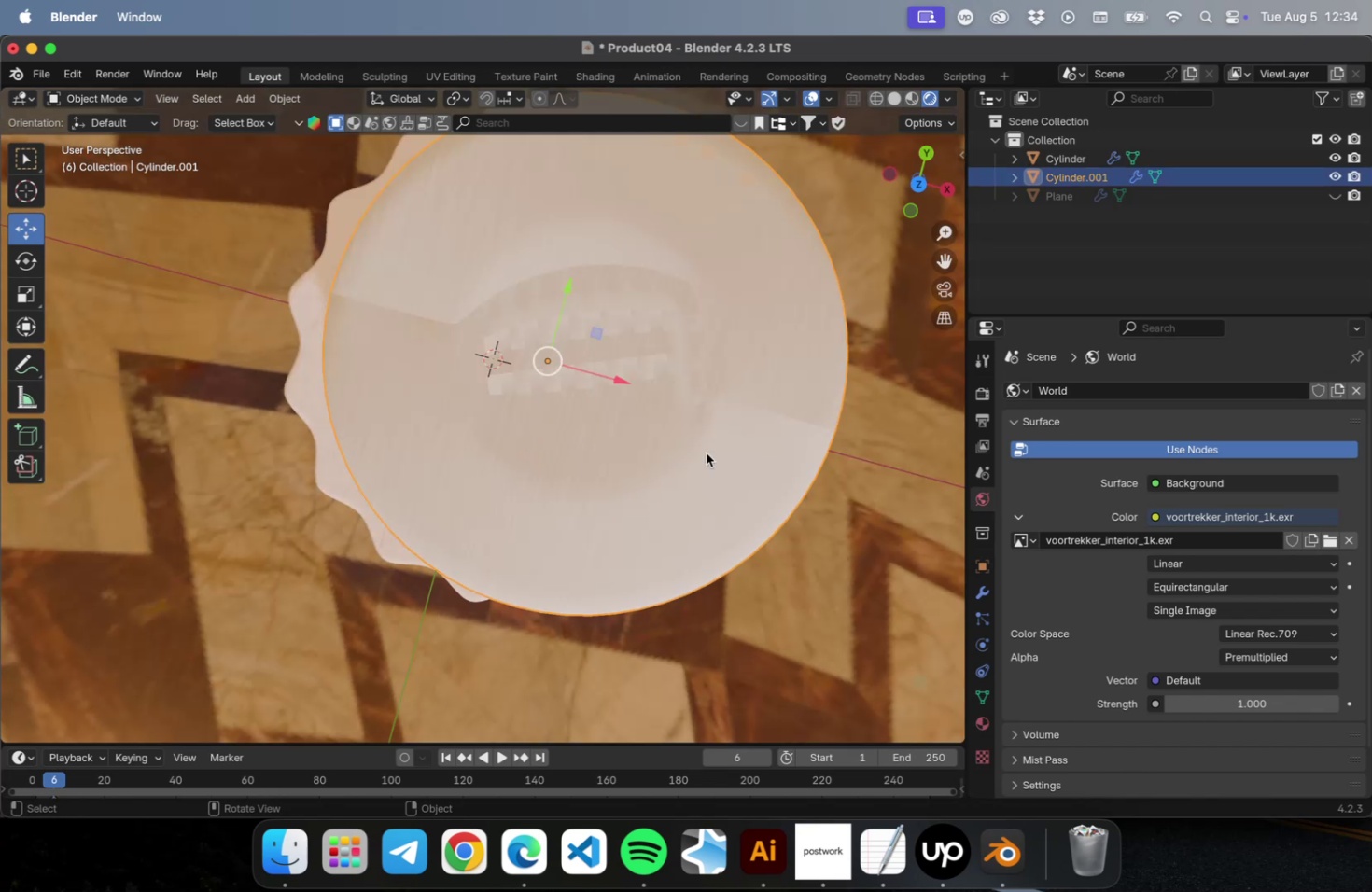 
hold_key(key=ShiftLeft, duration=0.52)
 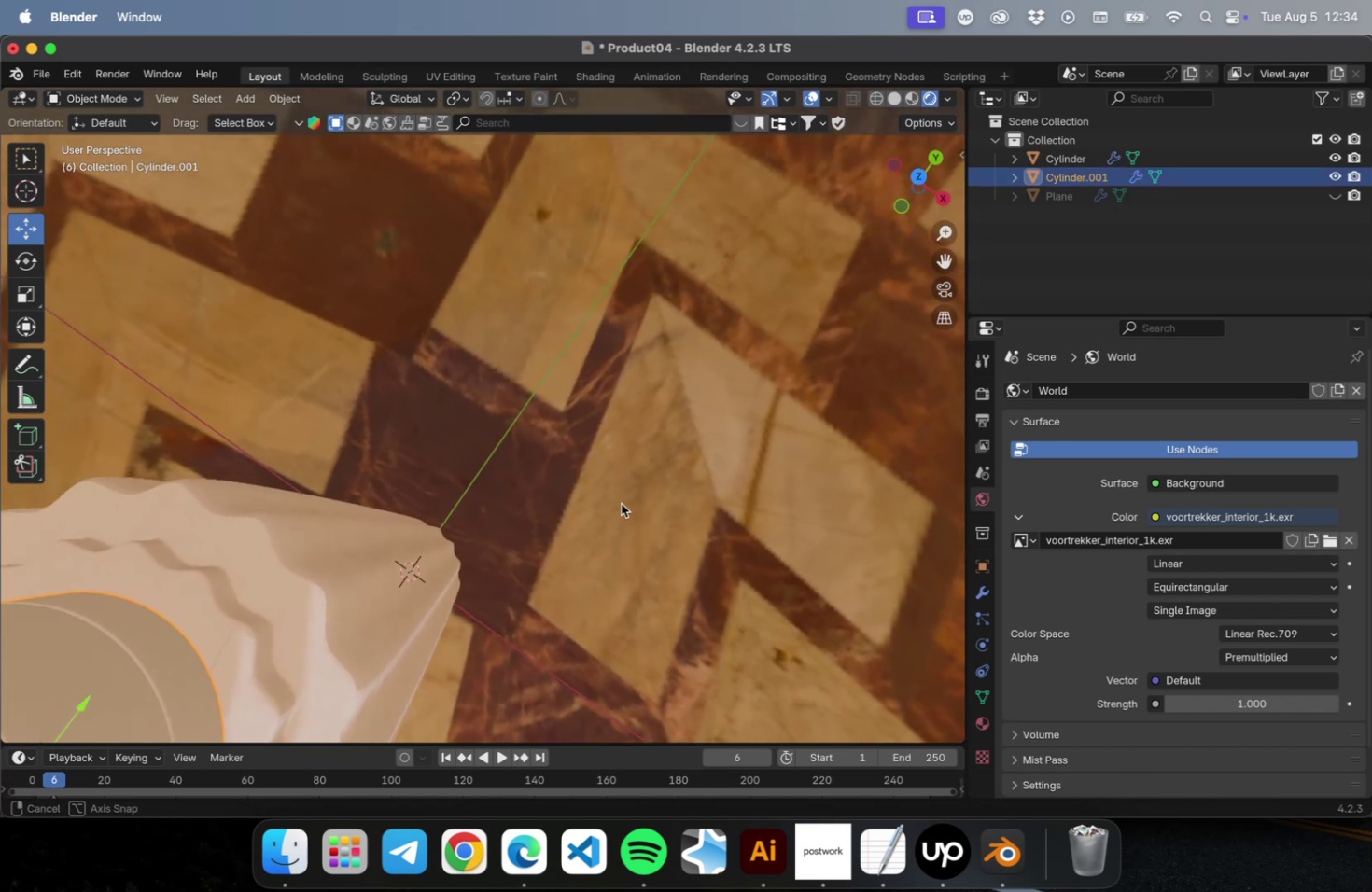 
hold_key(key=ShiftLeft, duration=0.93)
 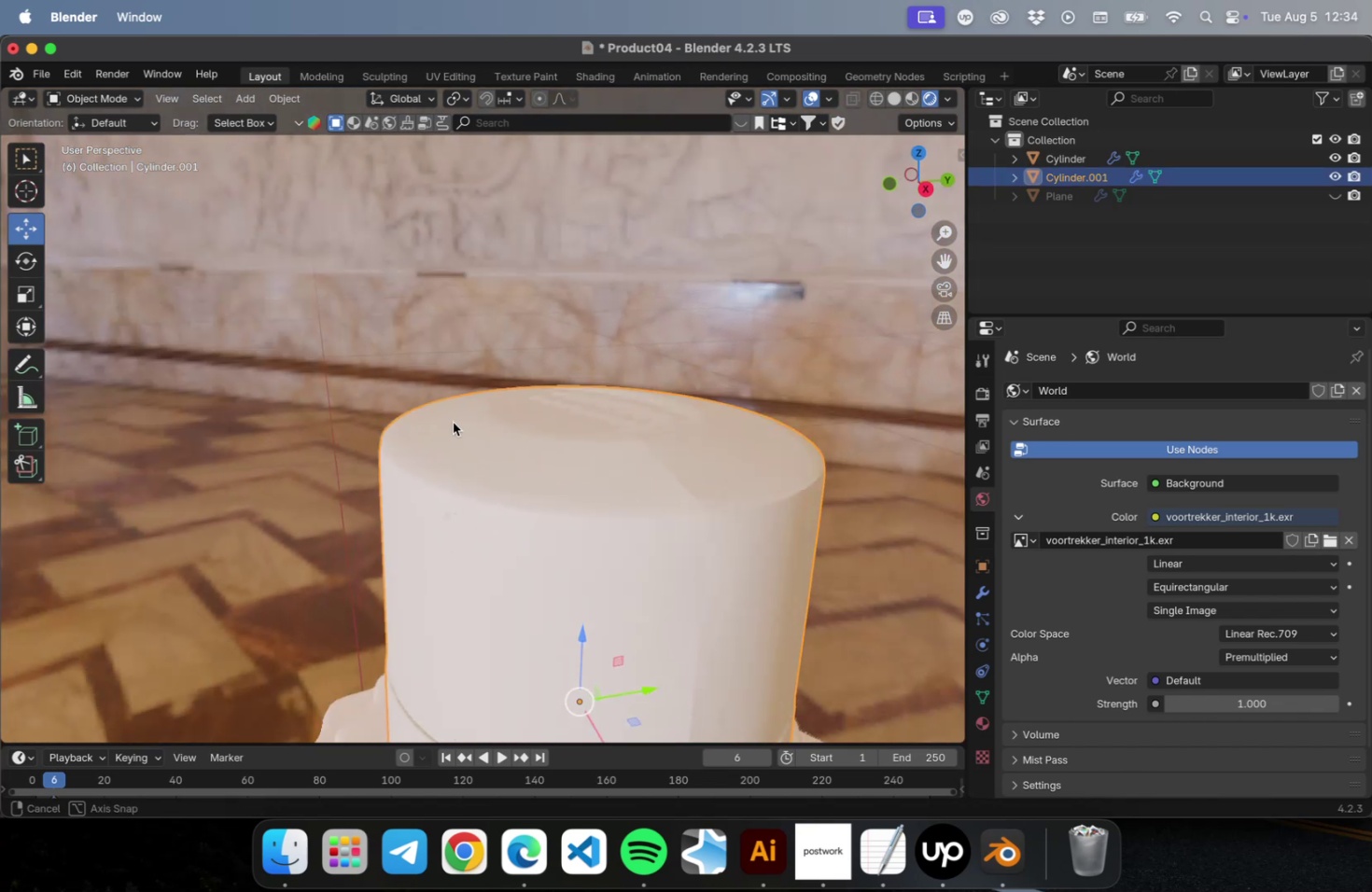 
left_click([576, 509])
 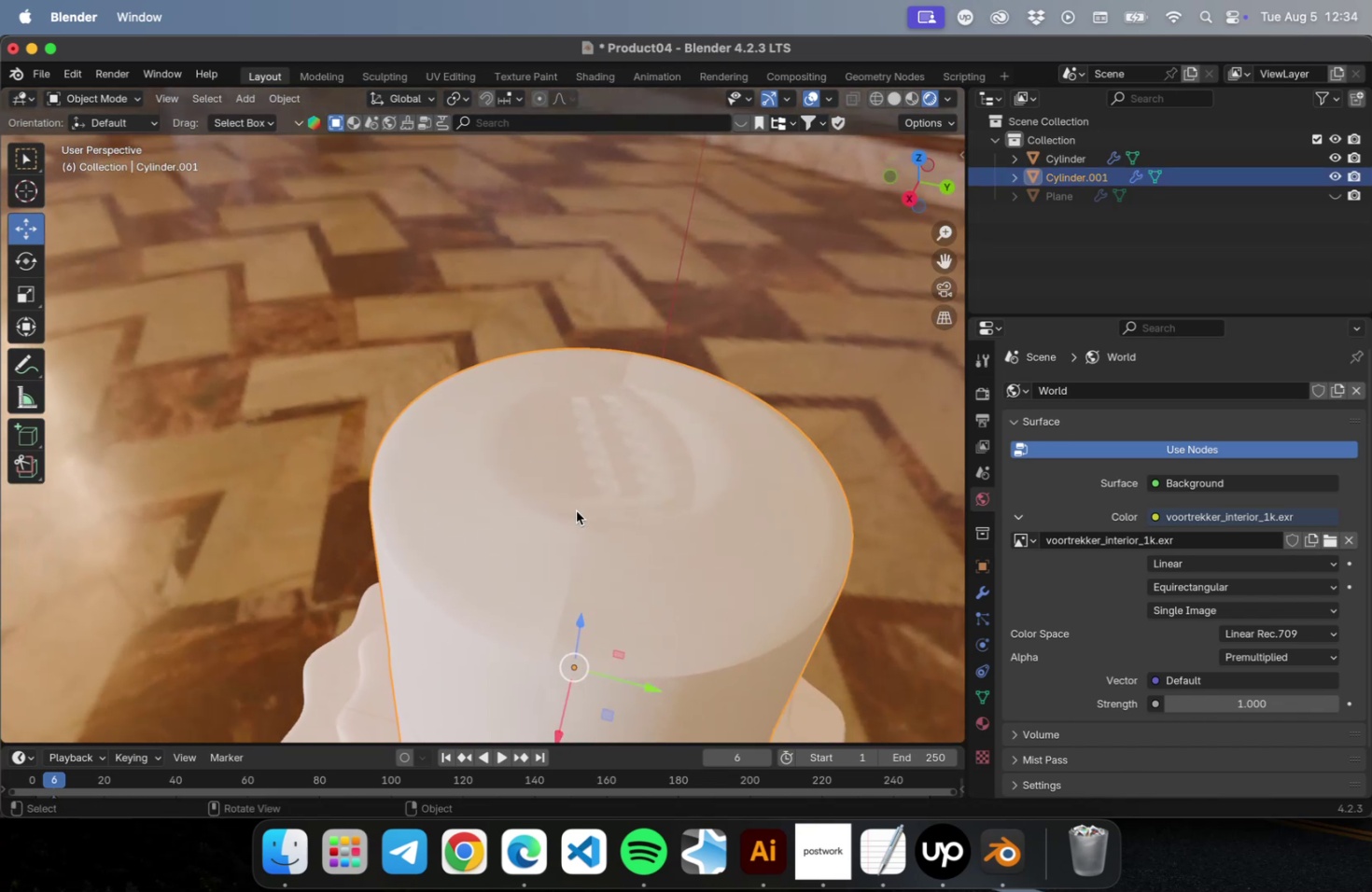 
key(Tab)
 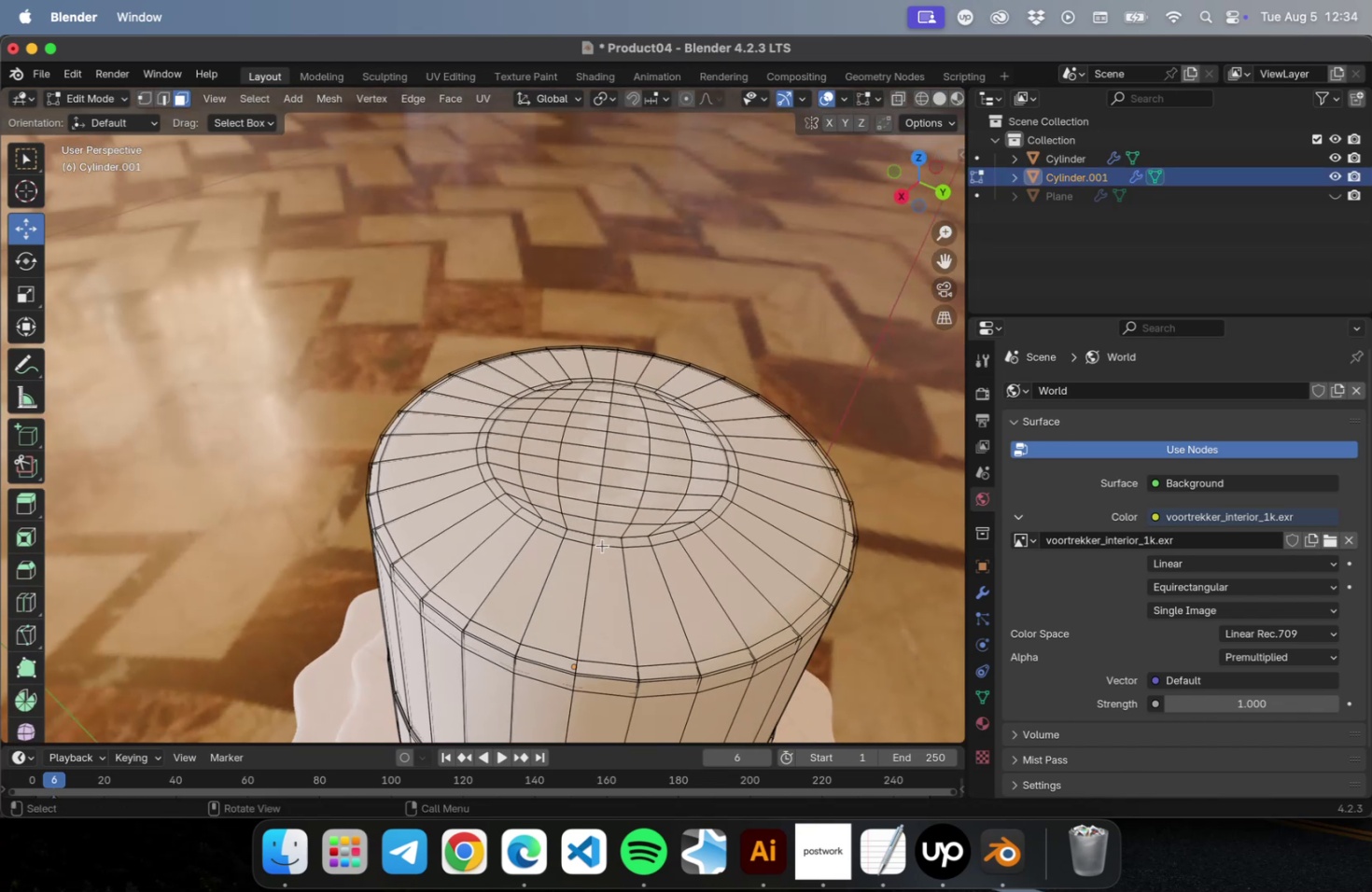 
key(L)
 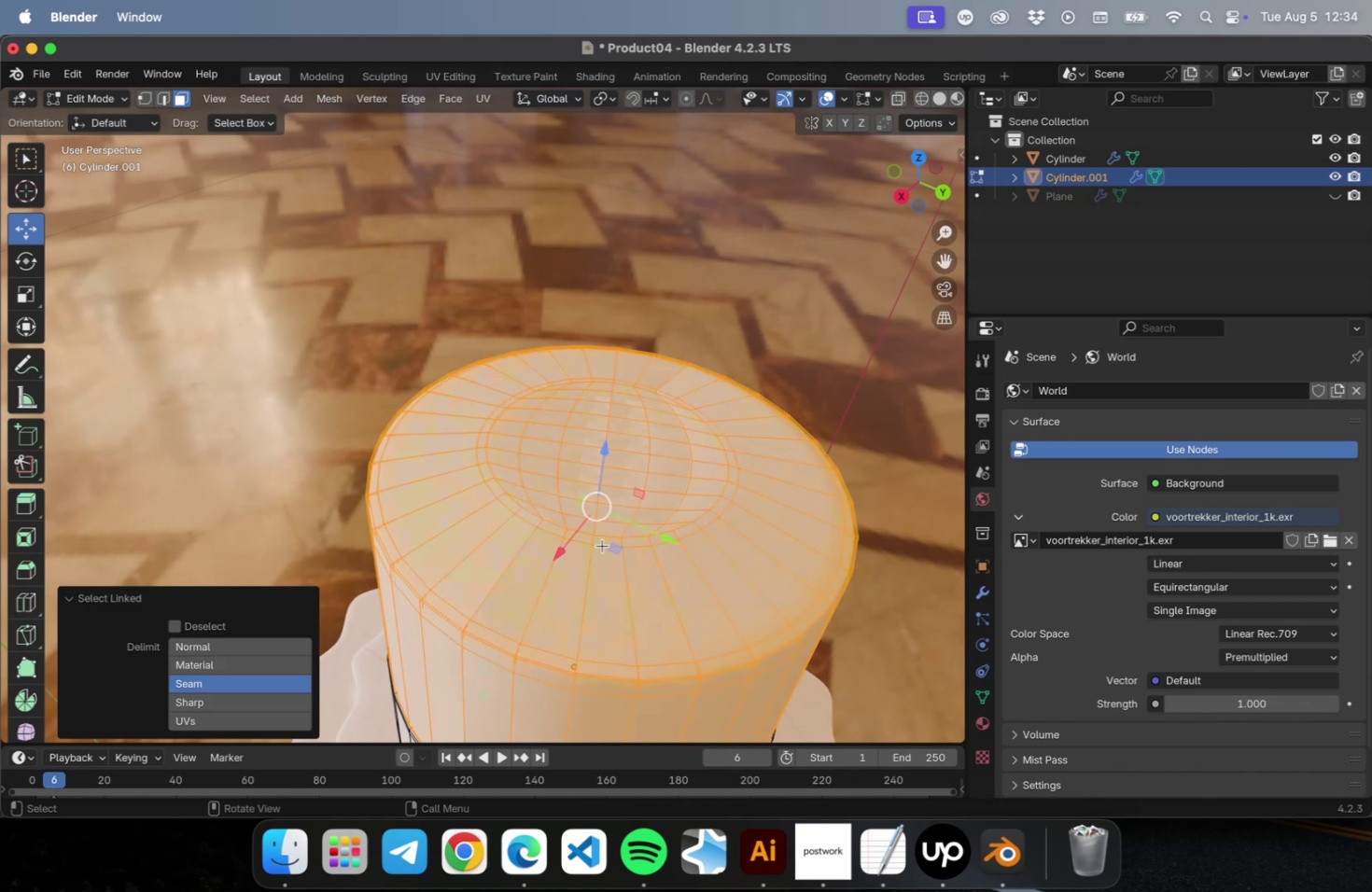 
key(NumLock)
 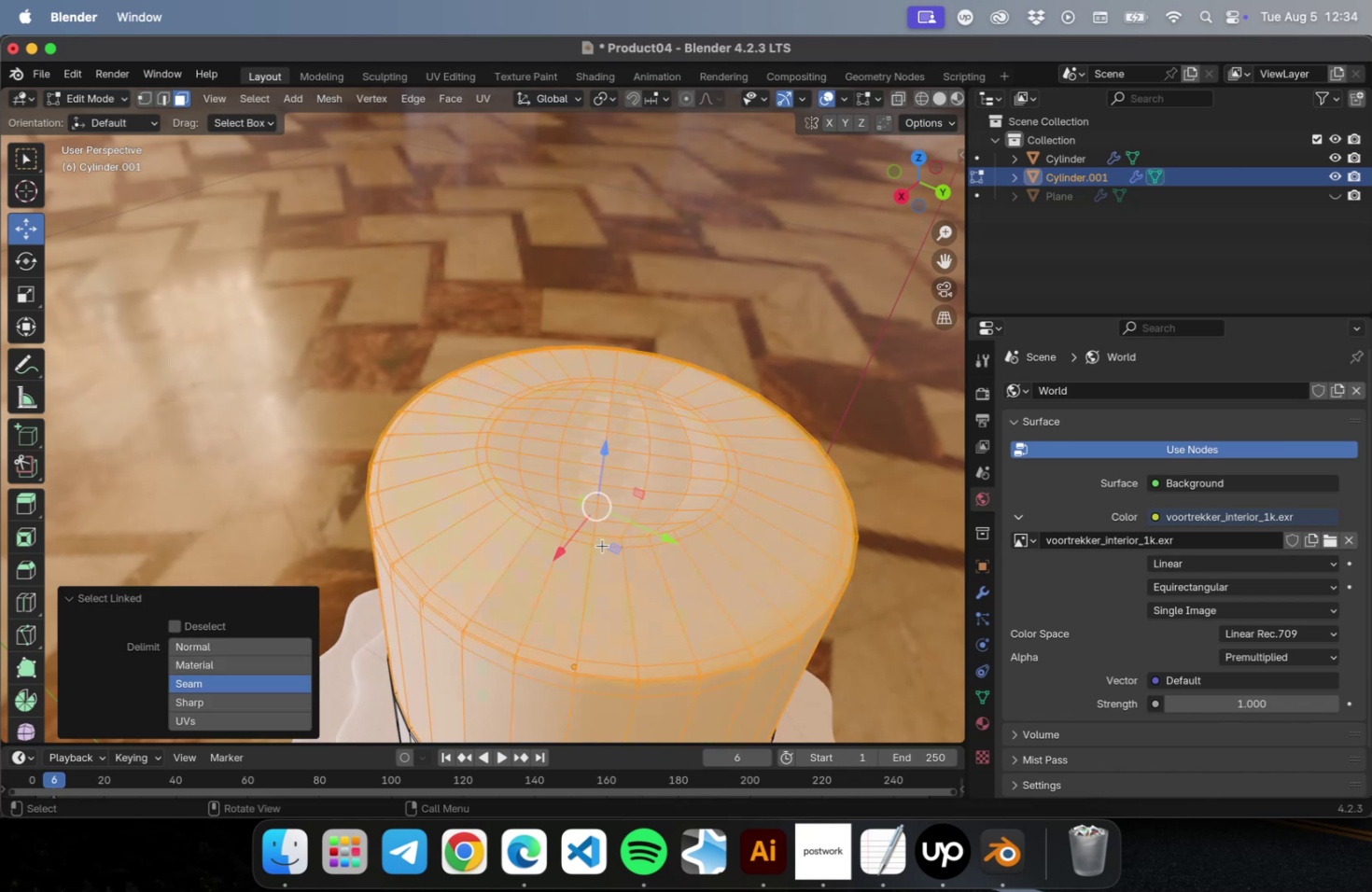 
key(NumpadDivide)
 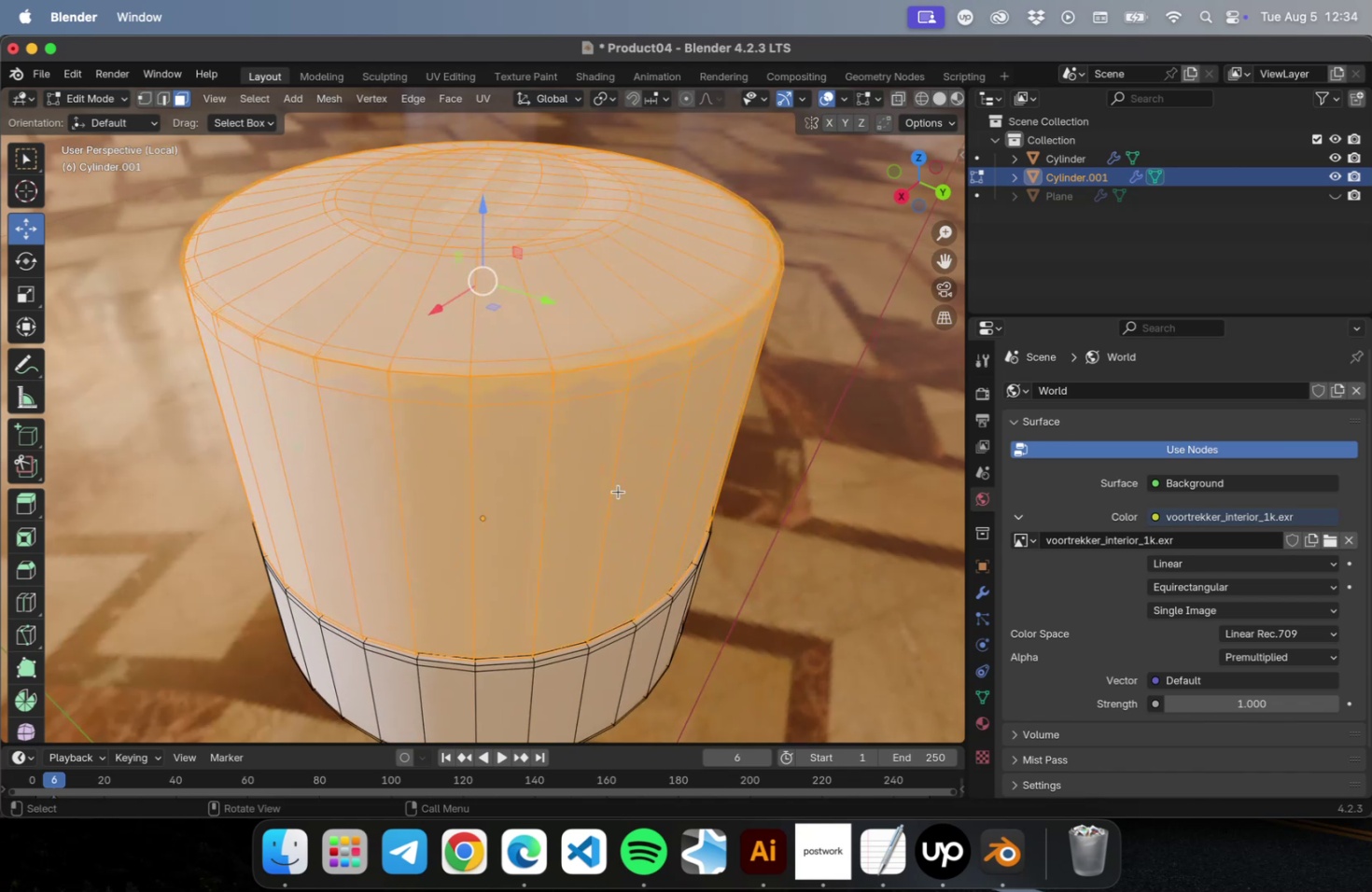 
key(Tab)
 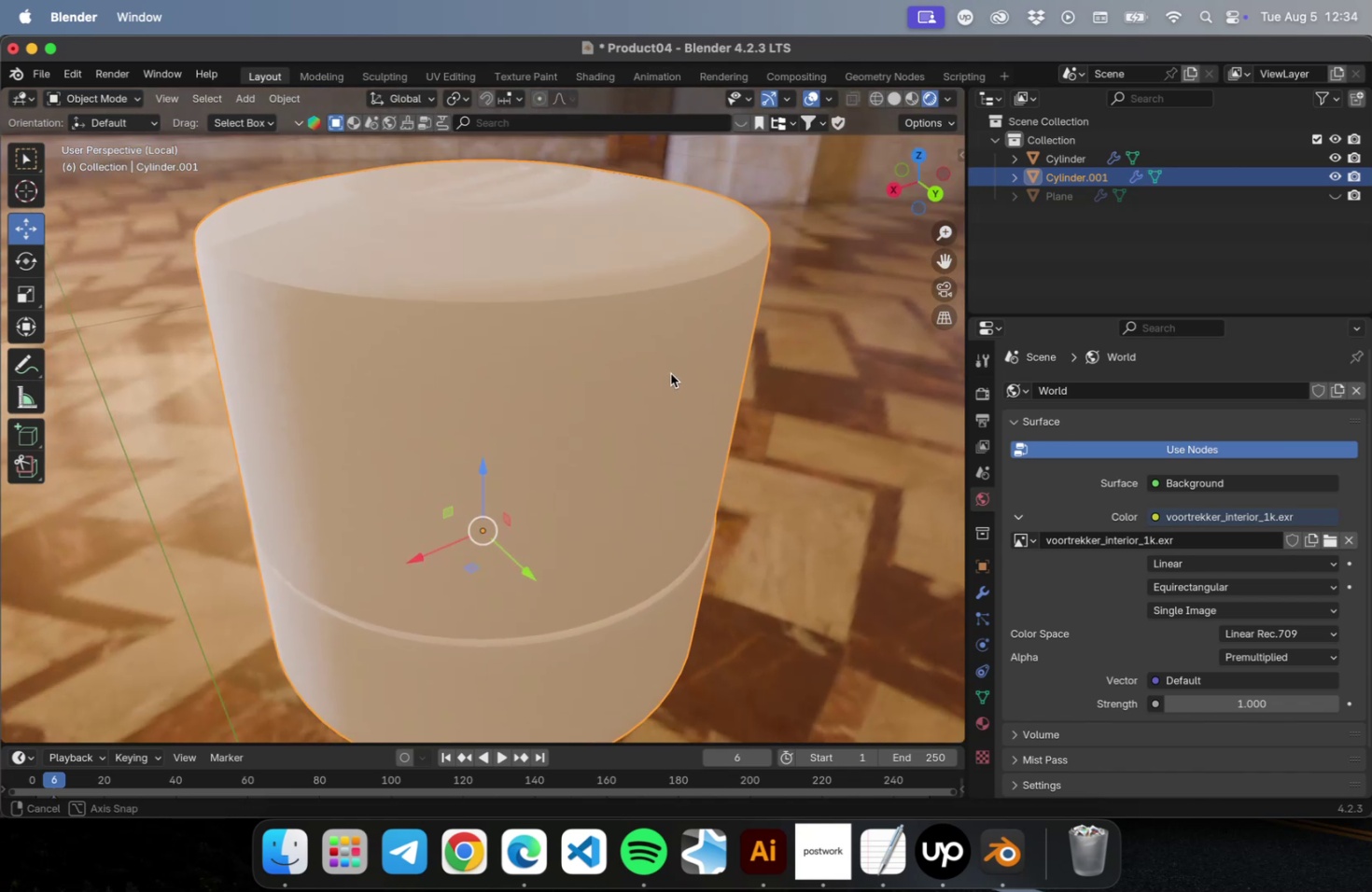 
left_click([619, 317])
 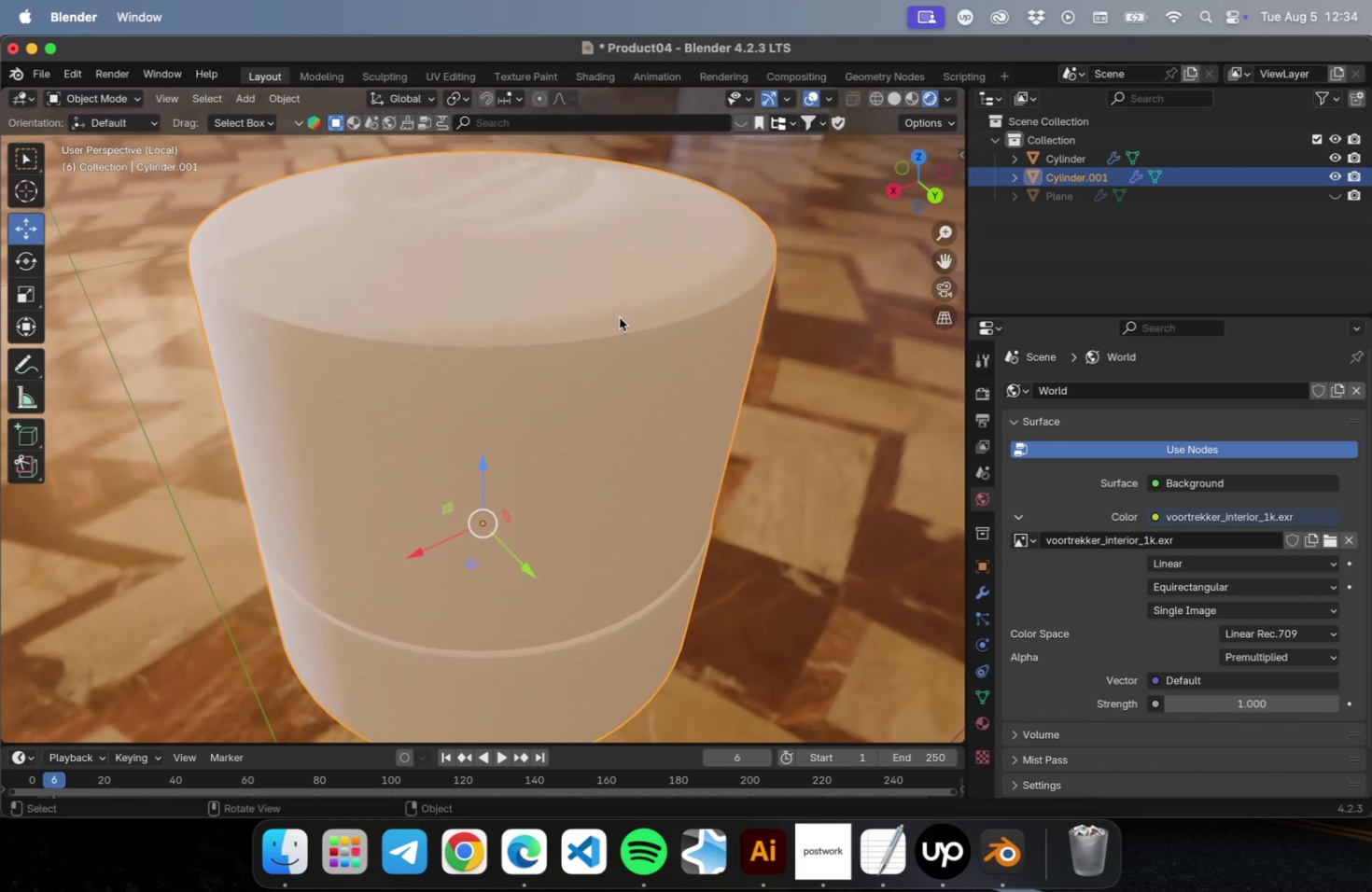 
key(Tab)
 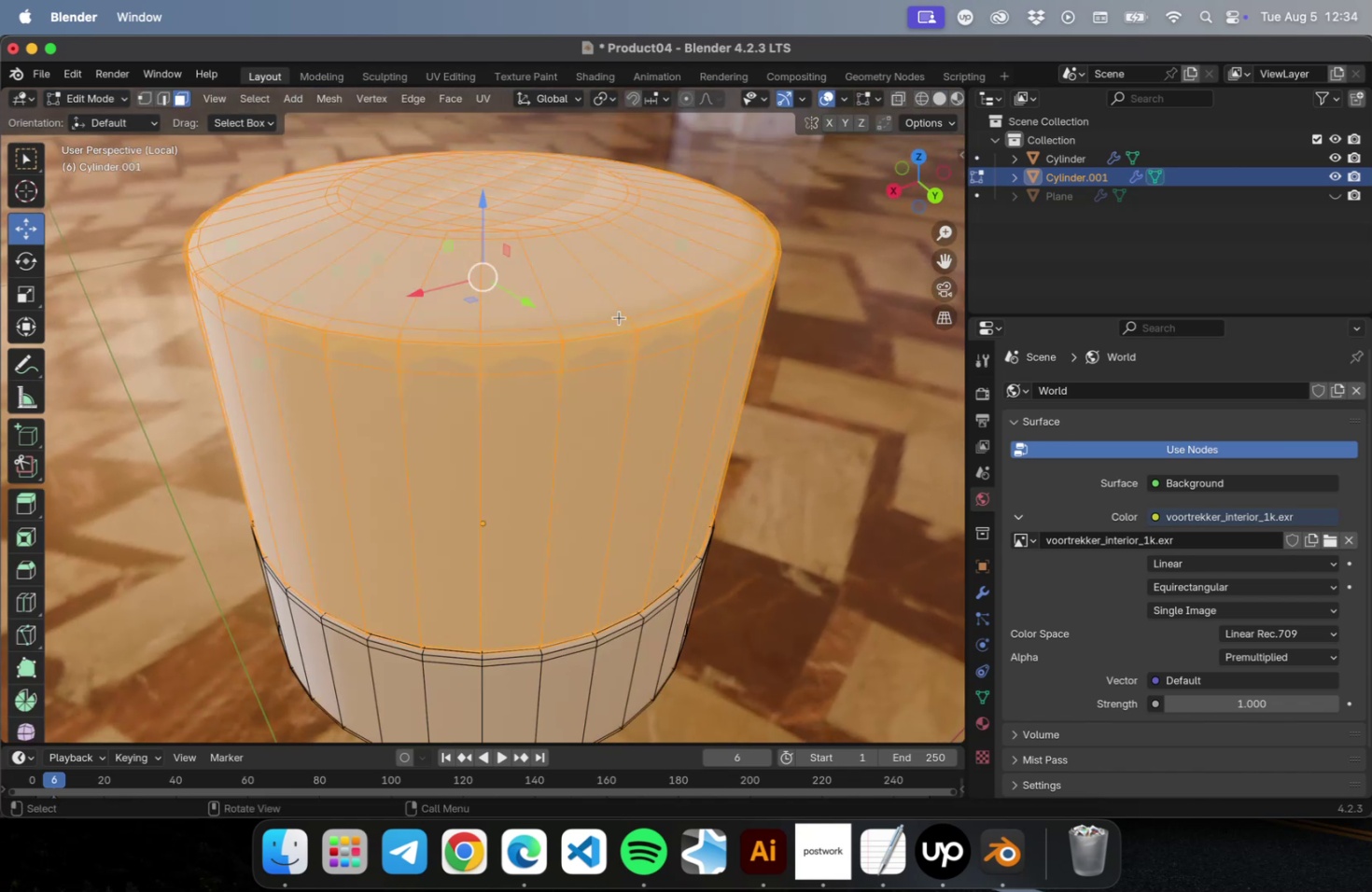 
right_click([619, 317])
 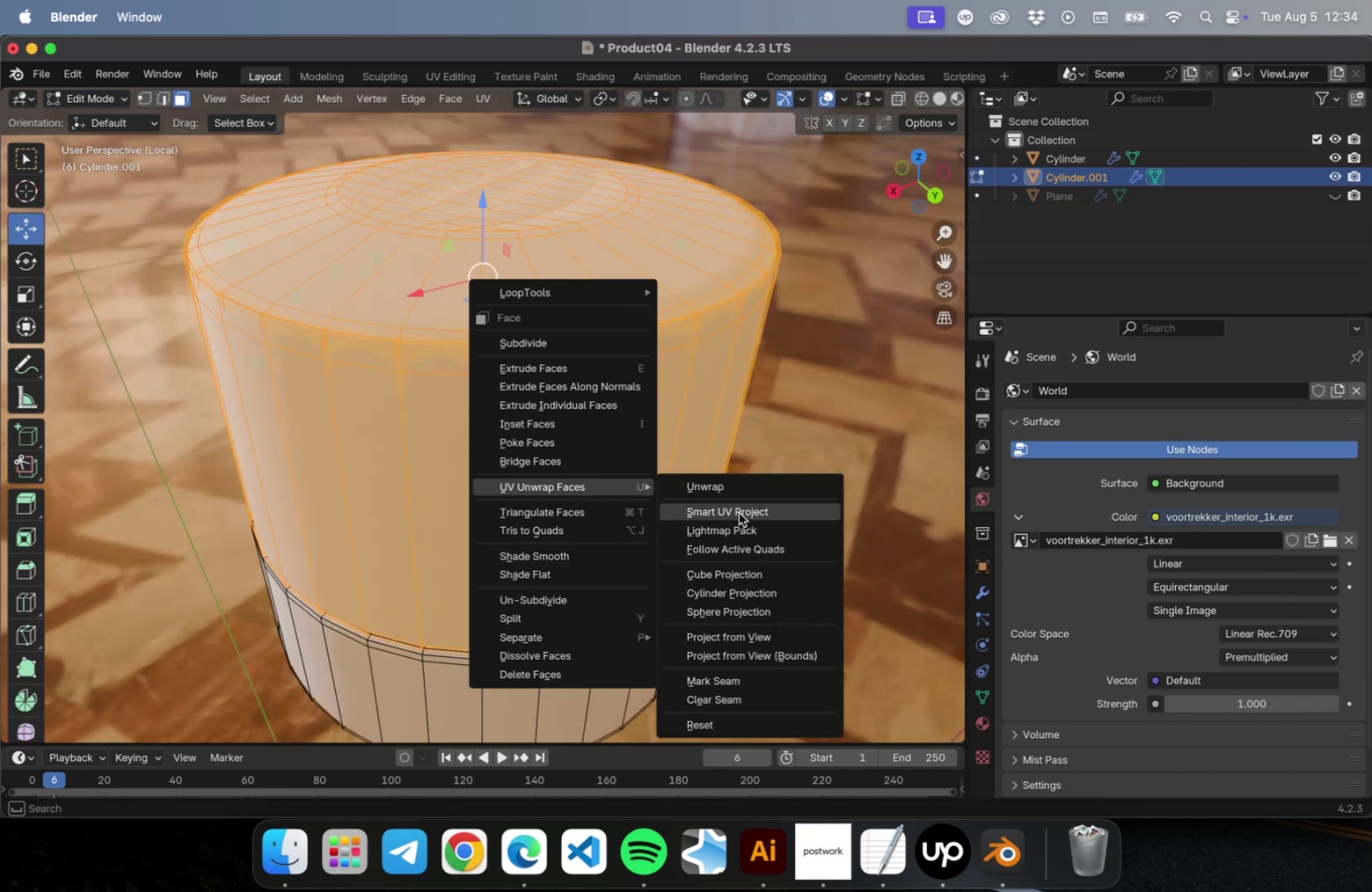 
left_click([732, 491])
 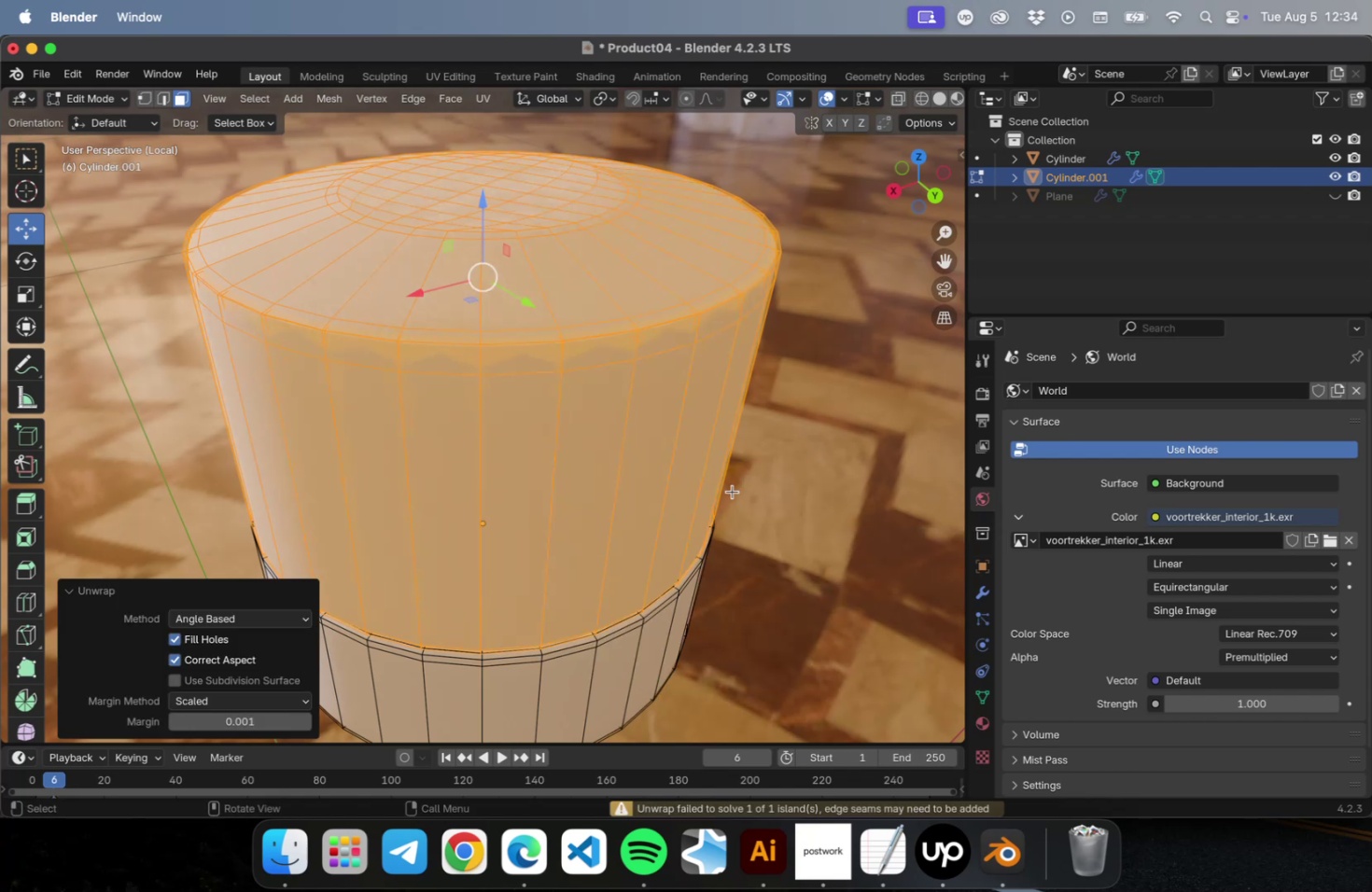 
key(Tab)
 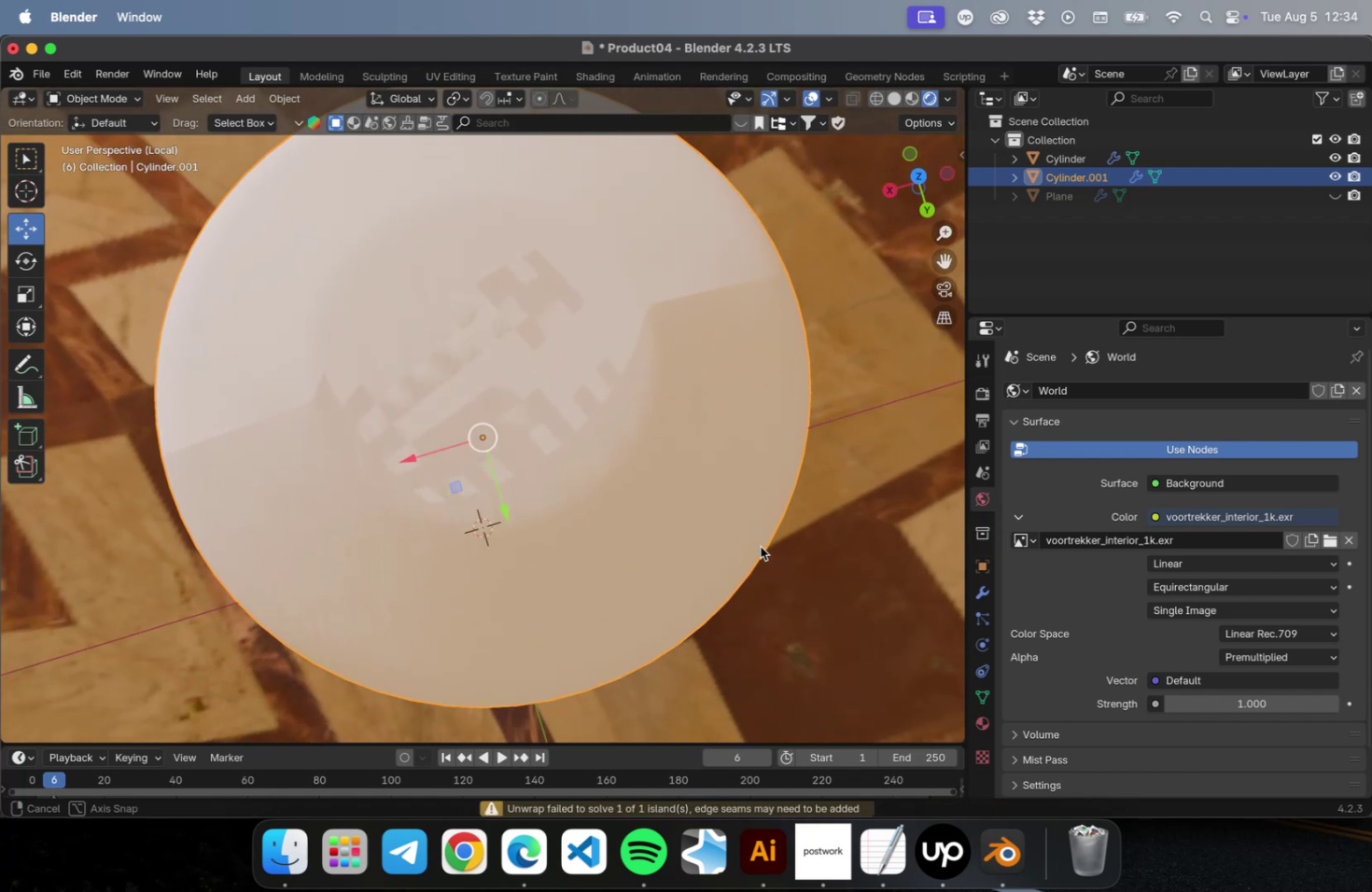 
left_click([617, 546])
 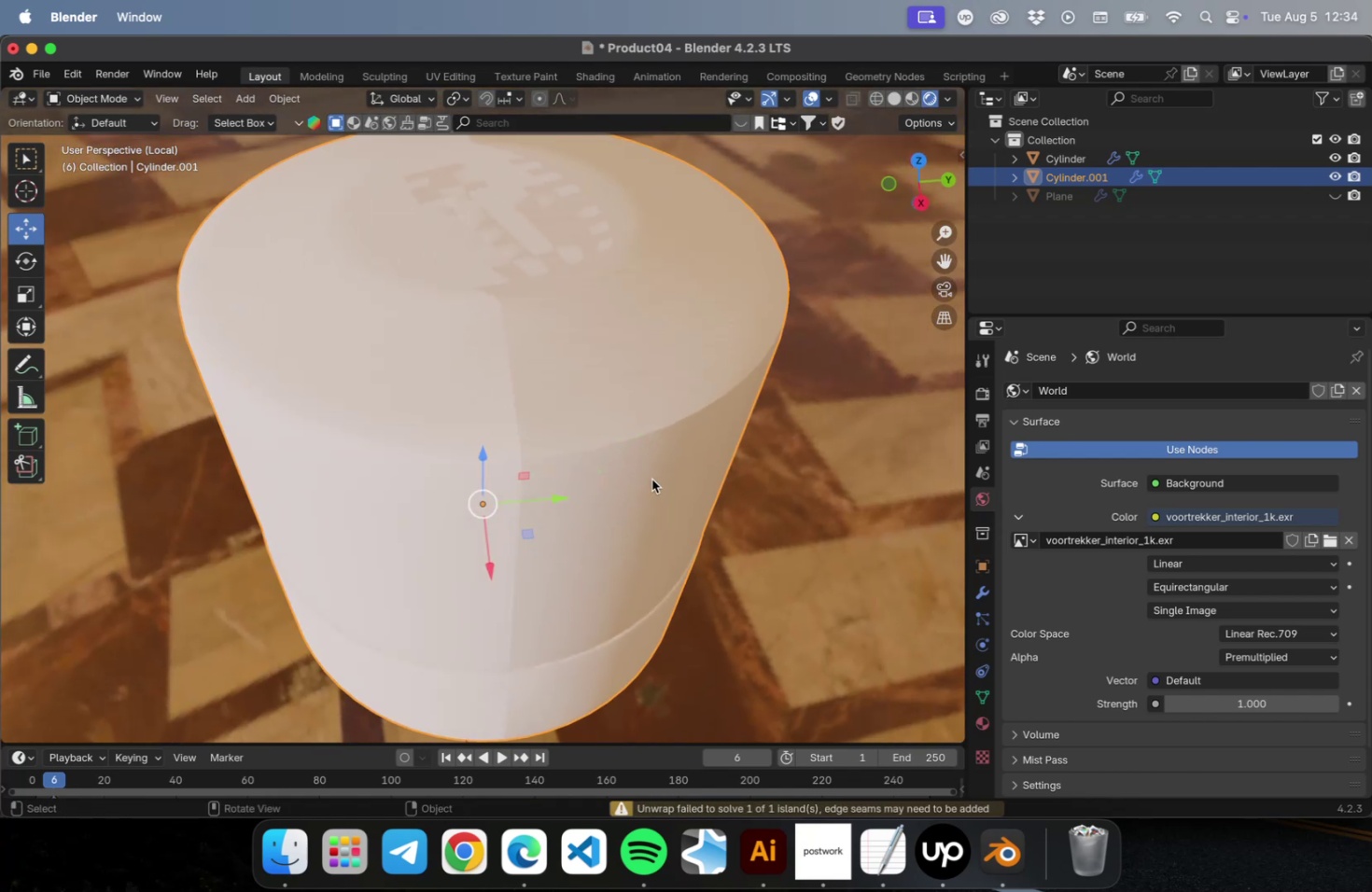 
key(L)
 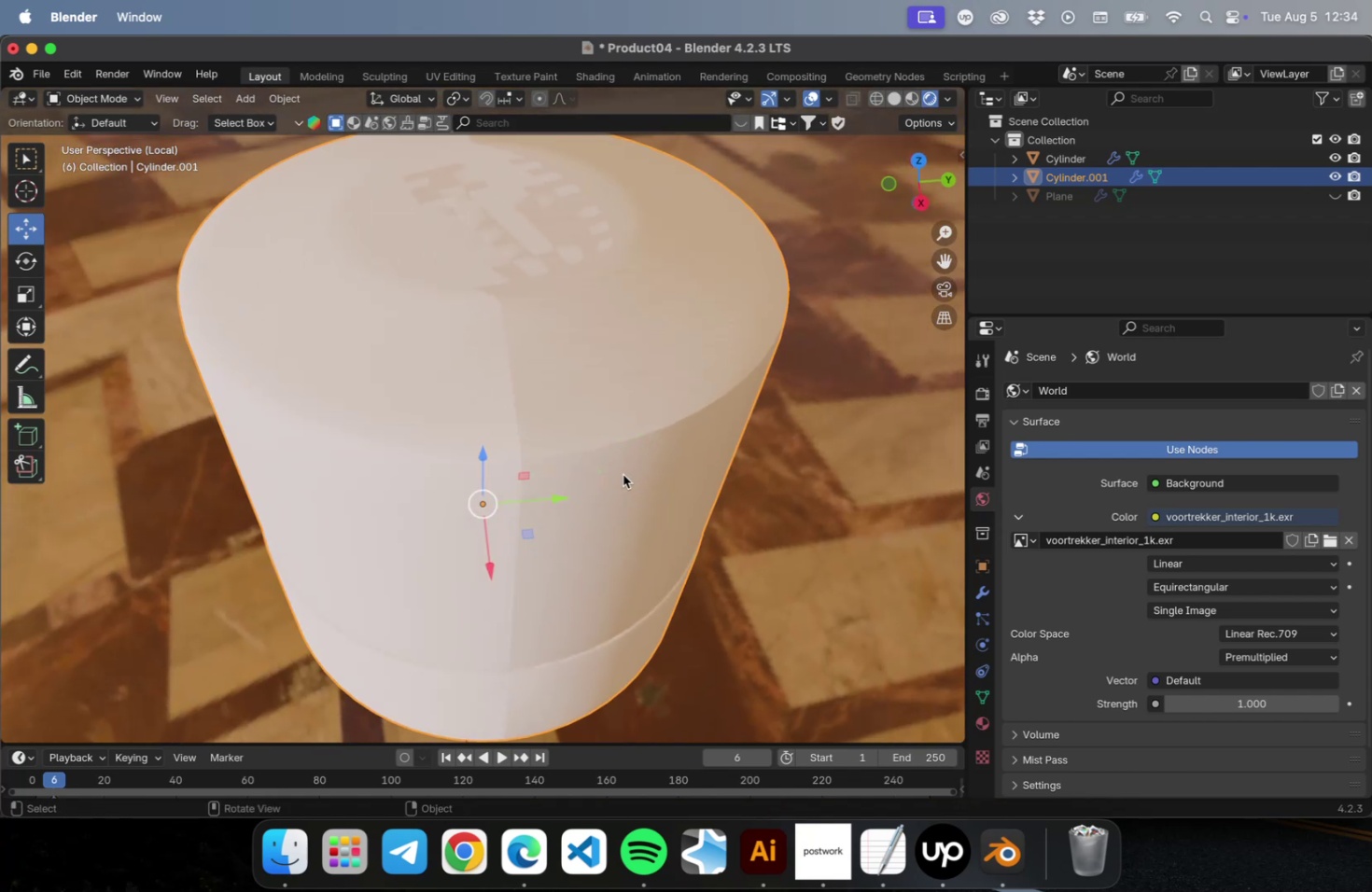 
key(Tab)
 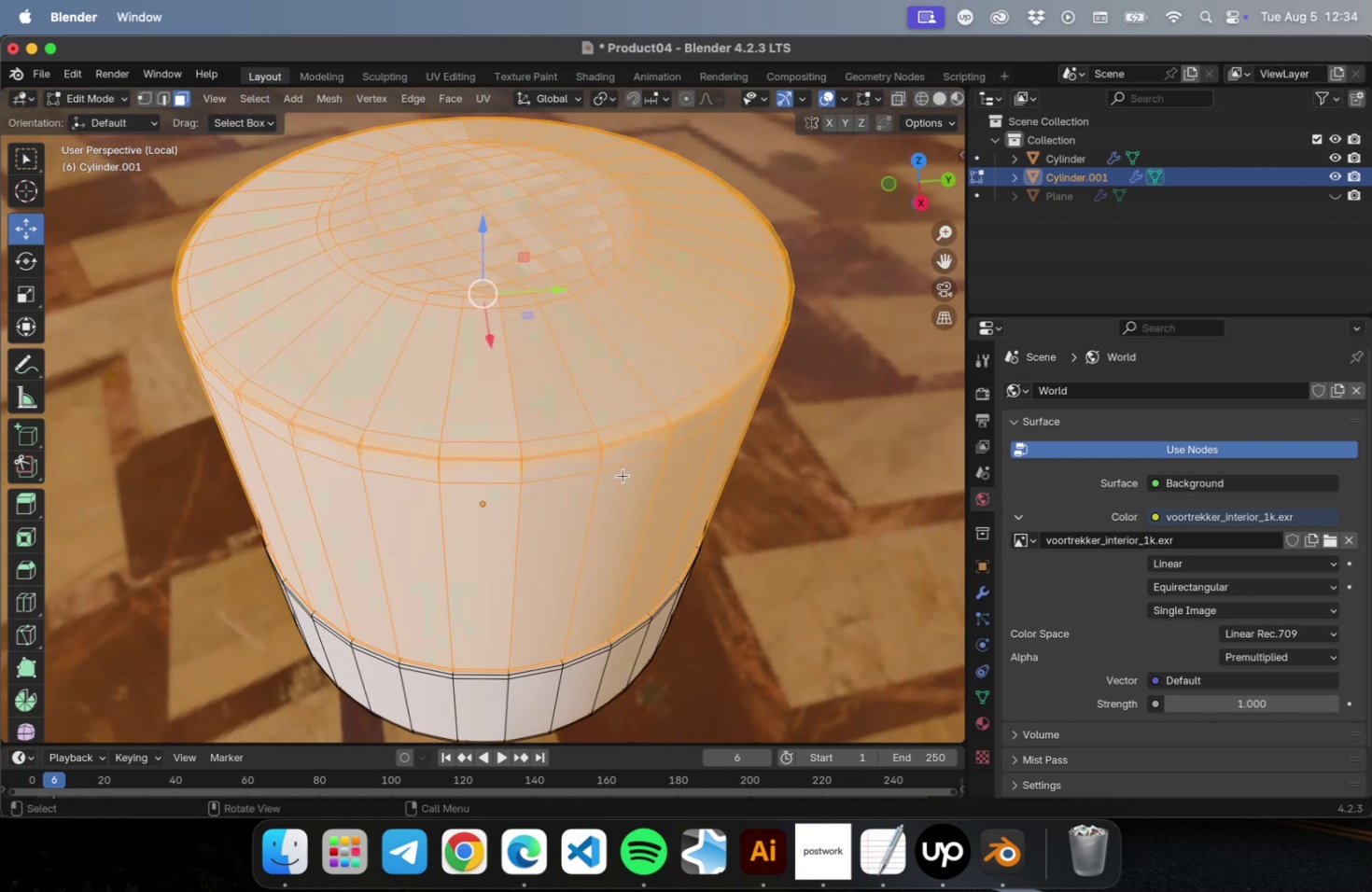 
key(L)
 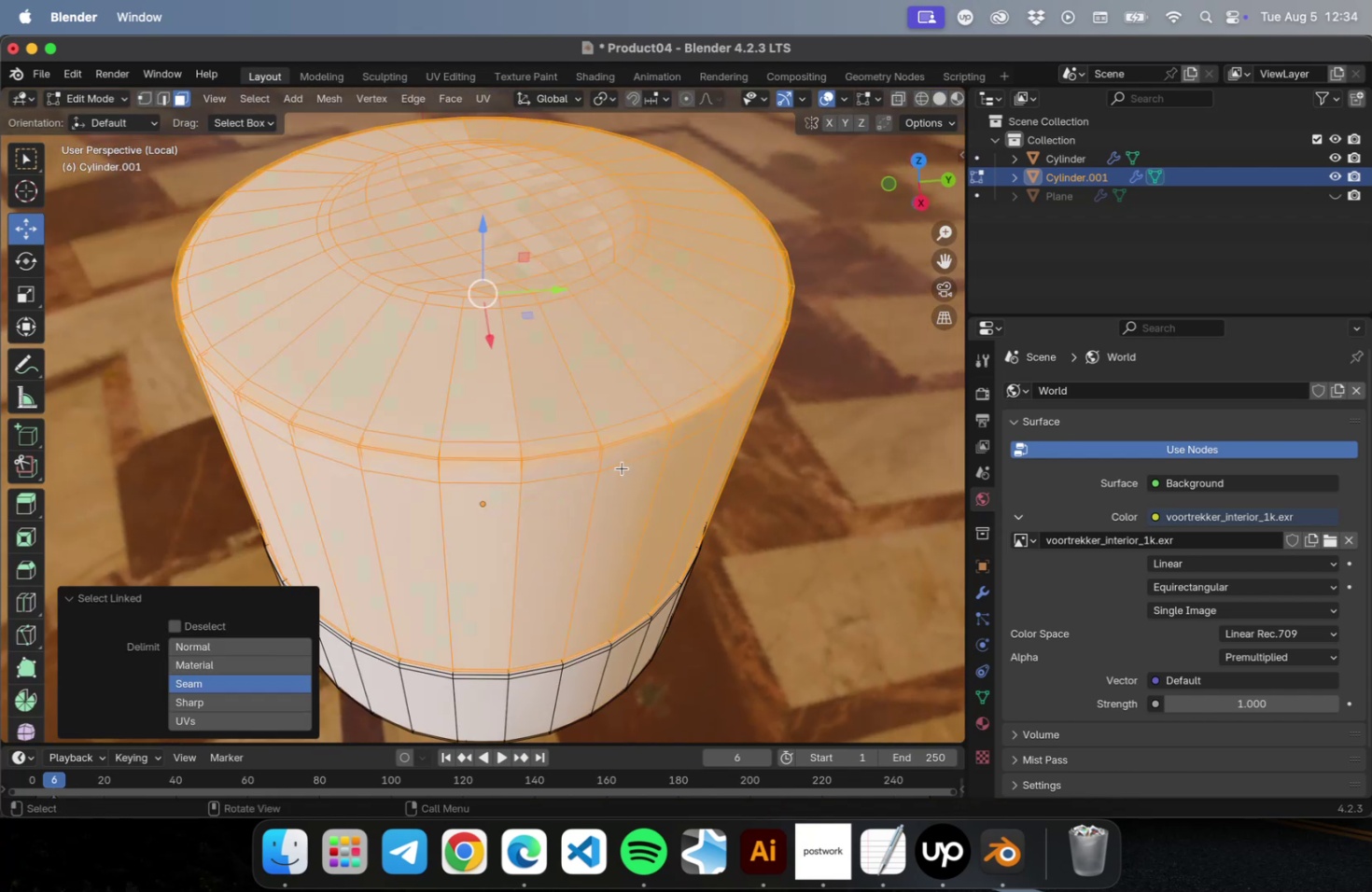 
right_click([622, 467])
 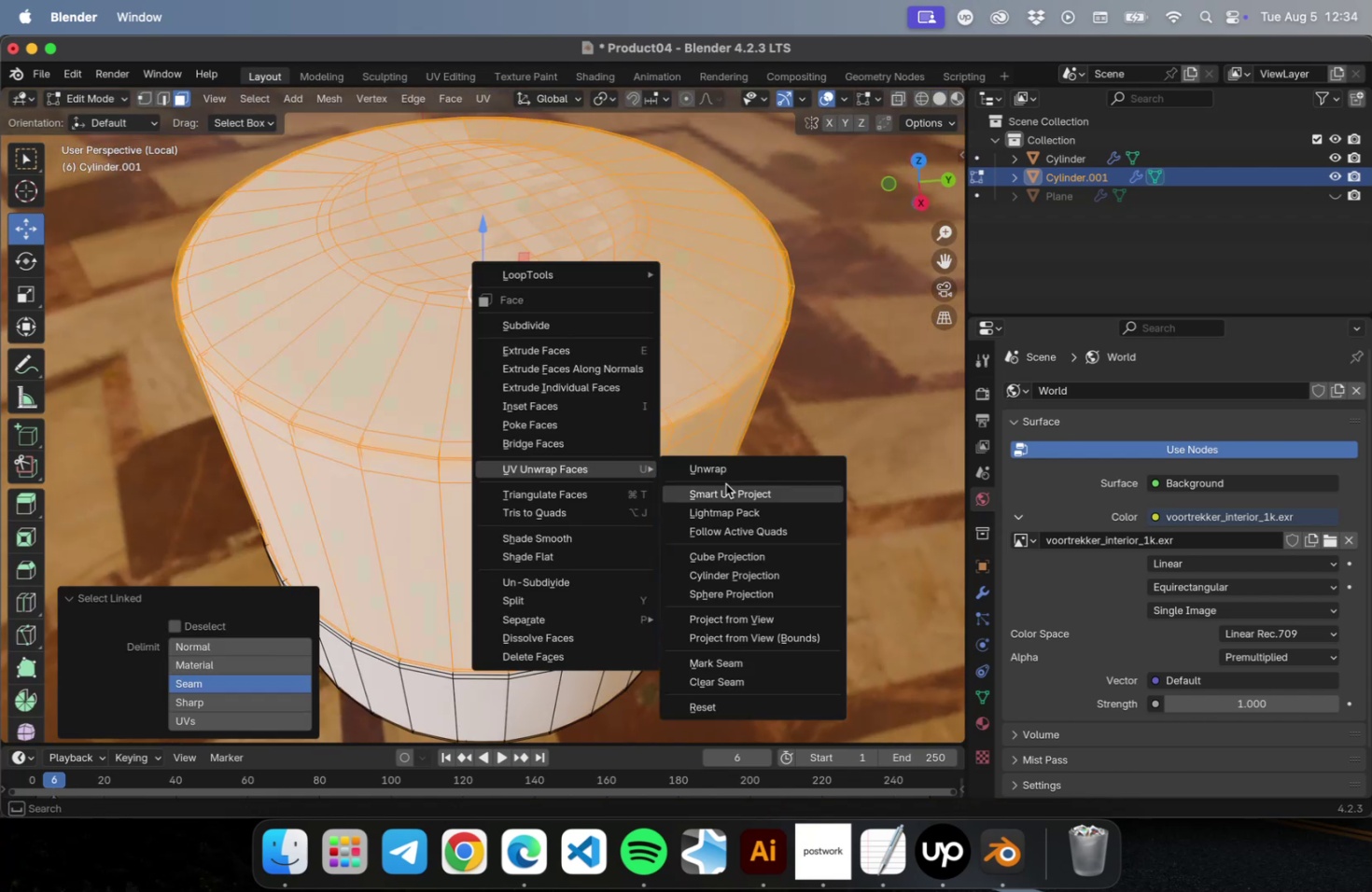 
left_click([726, 493])
 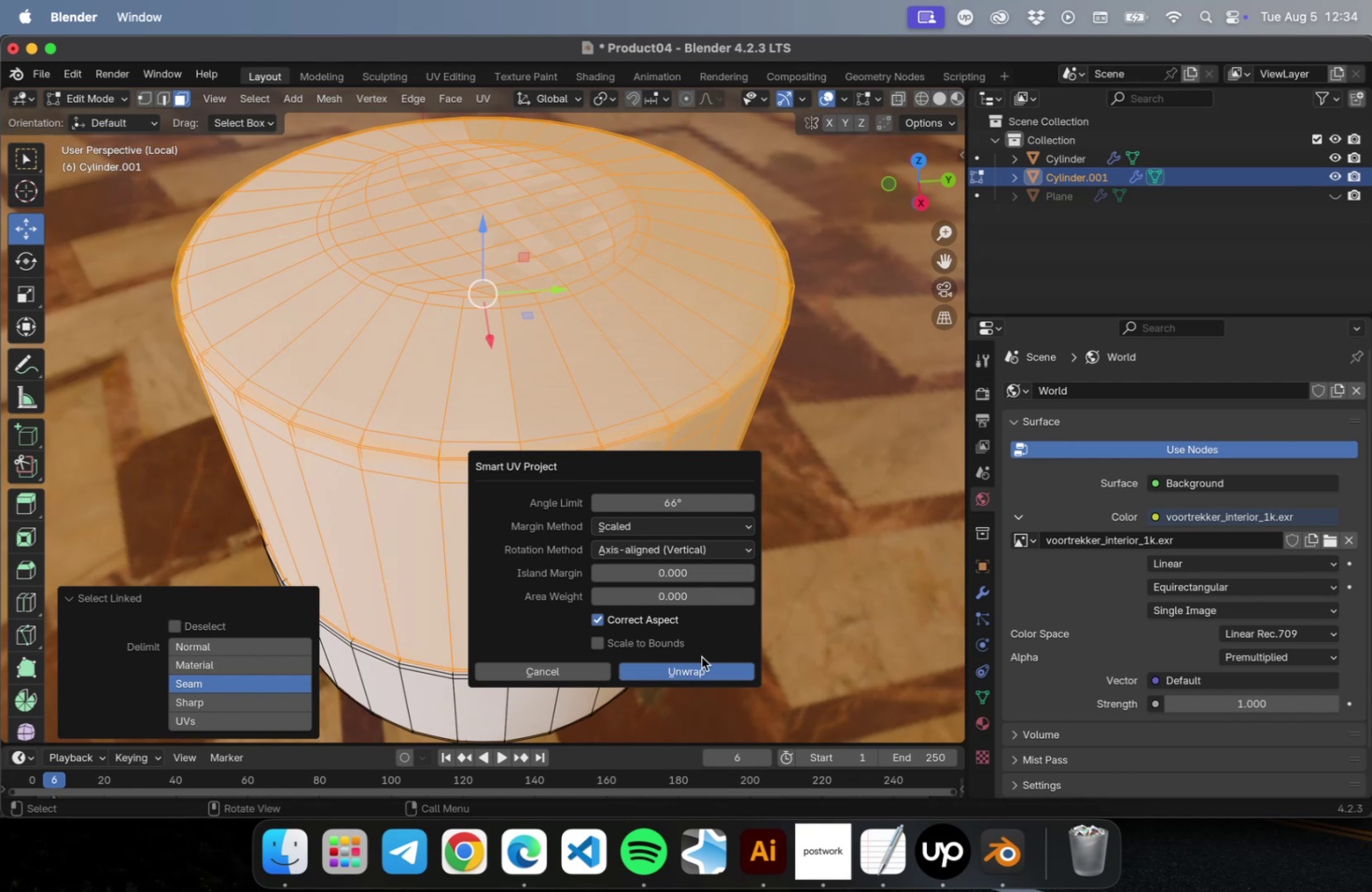 
left_click([701, 666])
 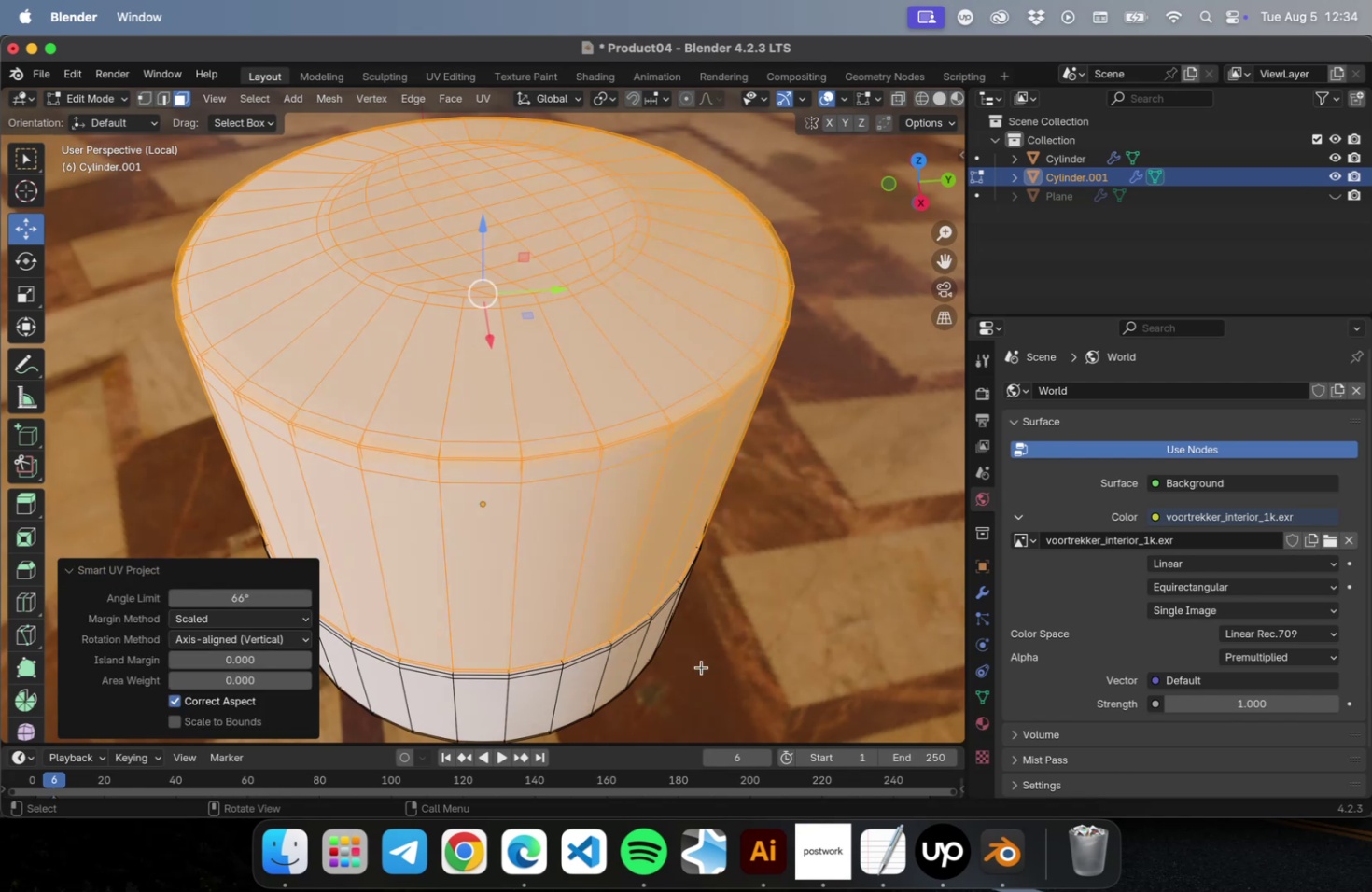 
key(Tab)
 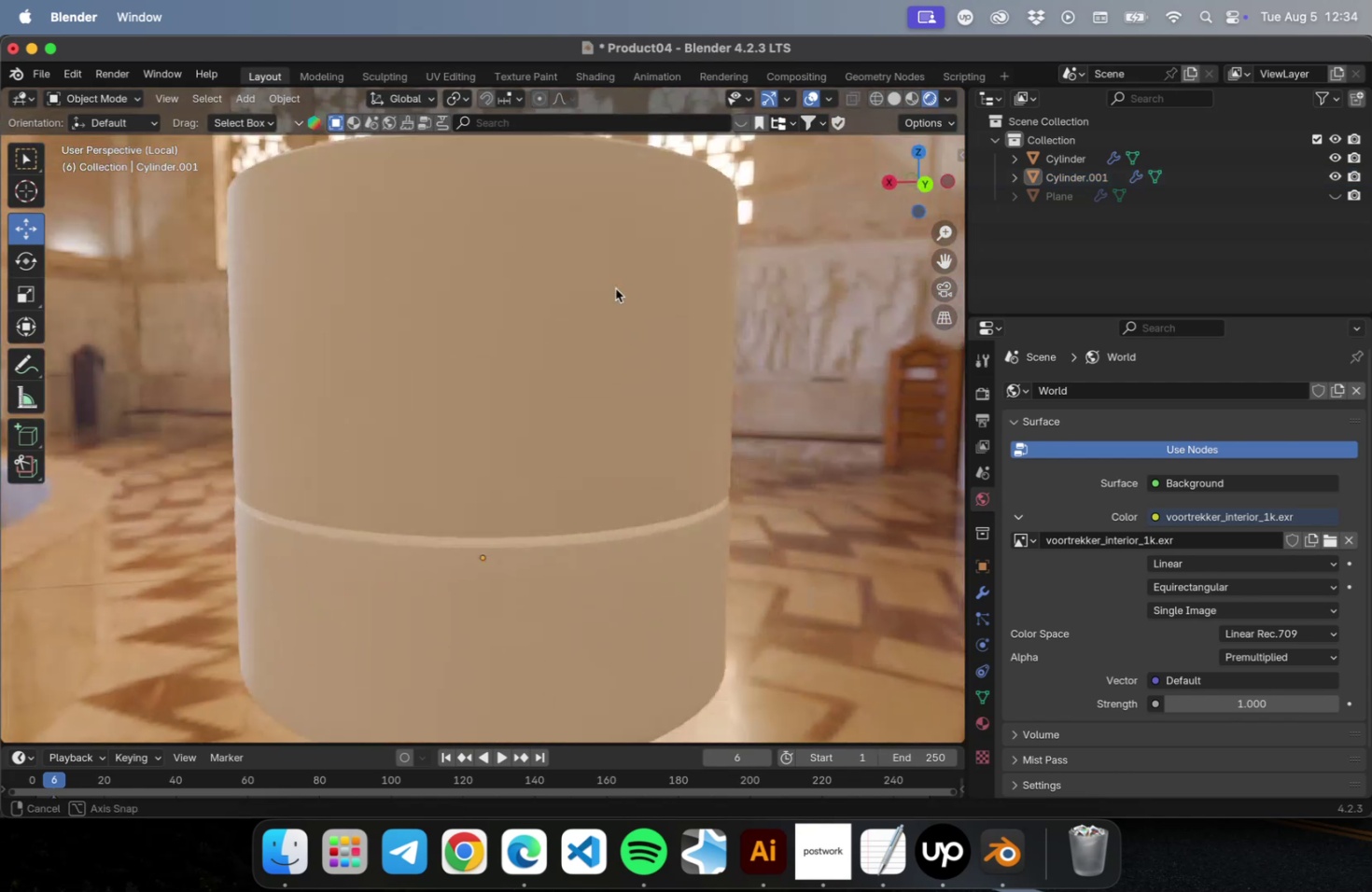 
scroll: coordinate [712, 367], scroll_direction: down, amount: 10.0
 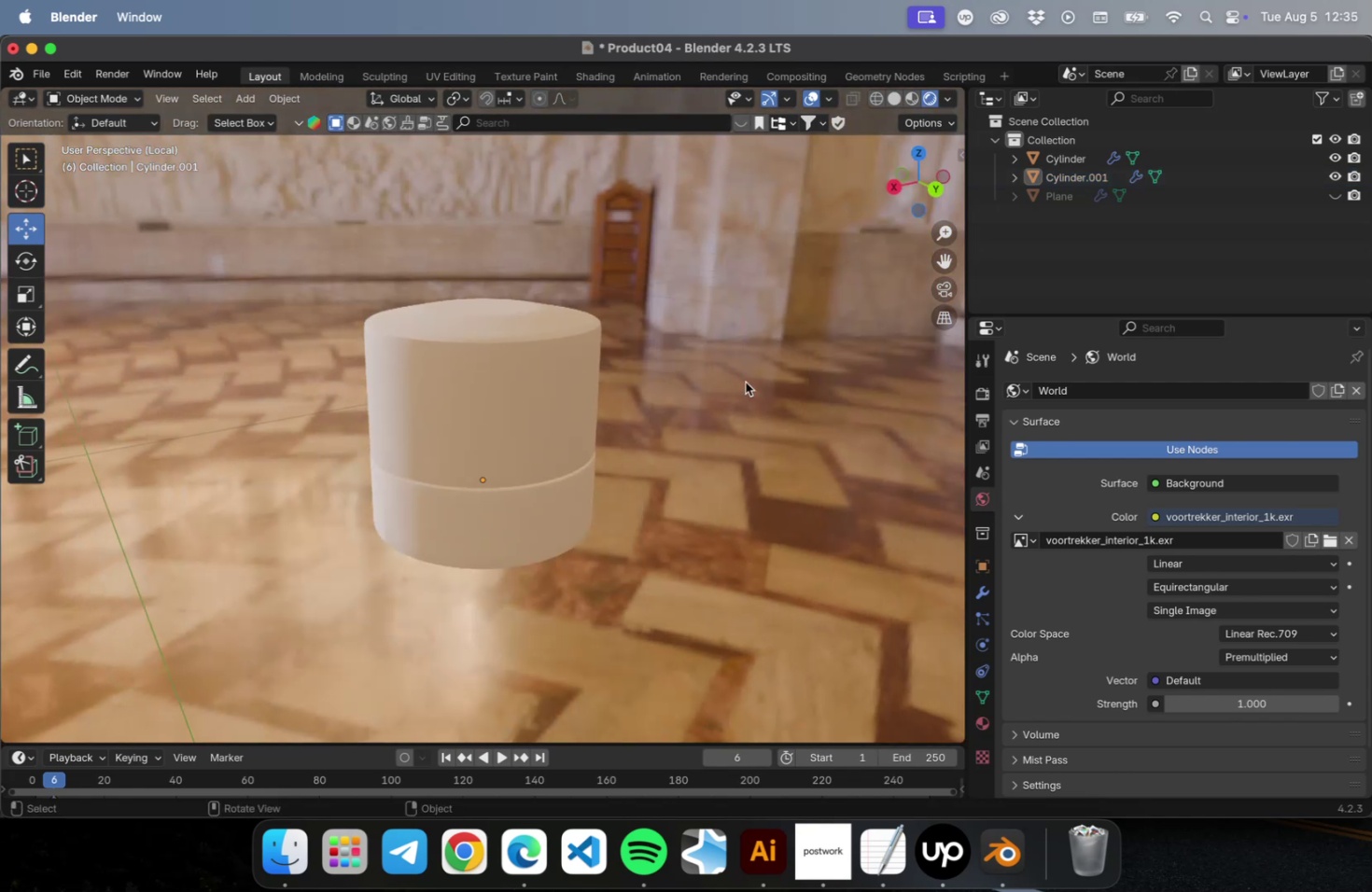 
left_click([795, 398])
 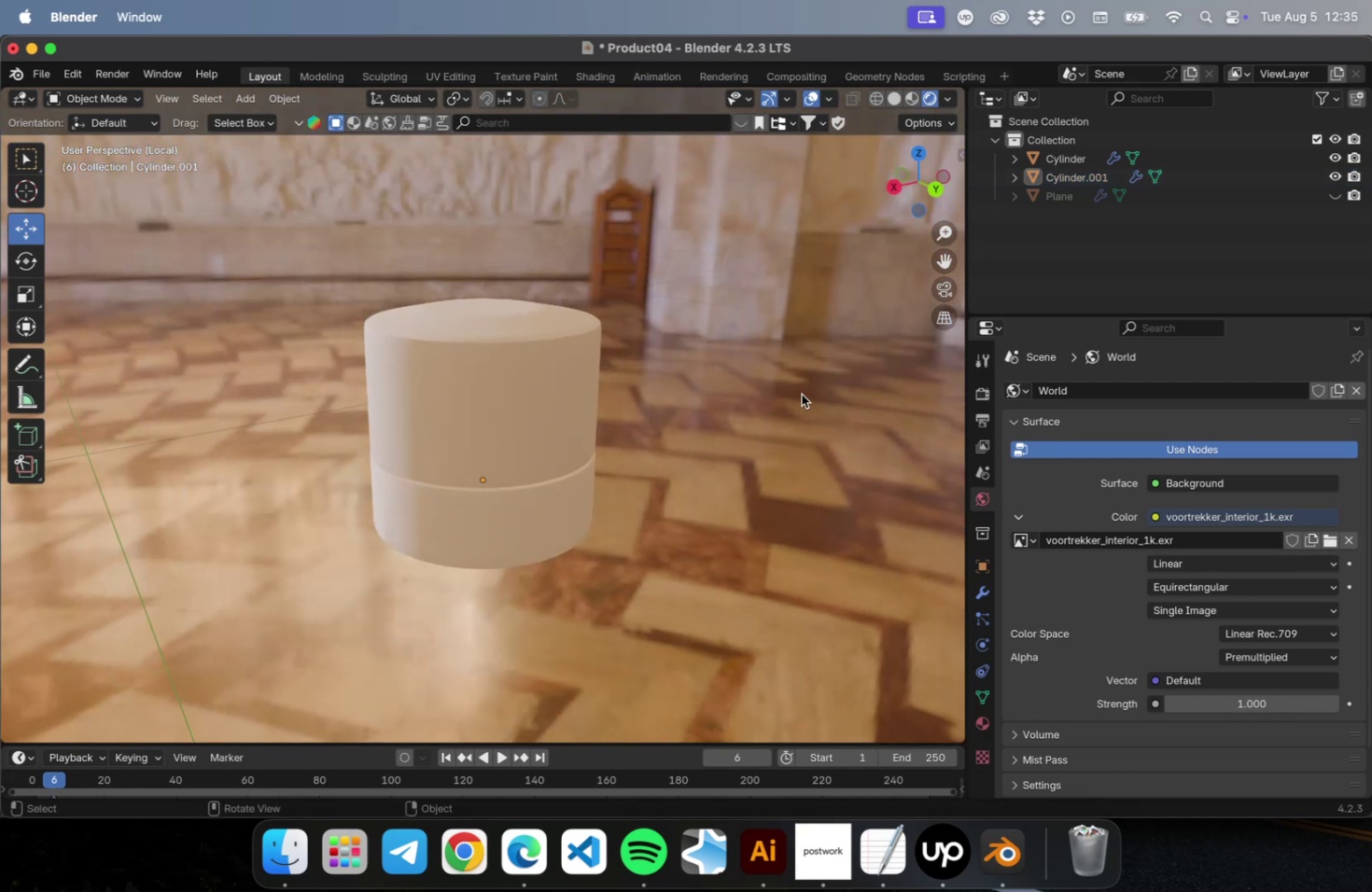 
key(NumLock)
 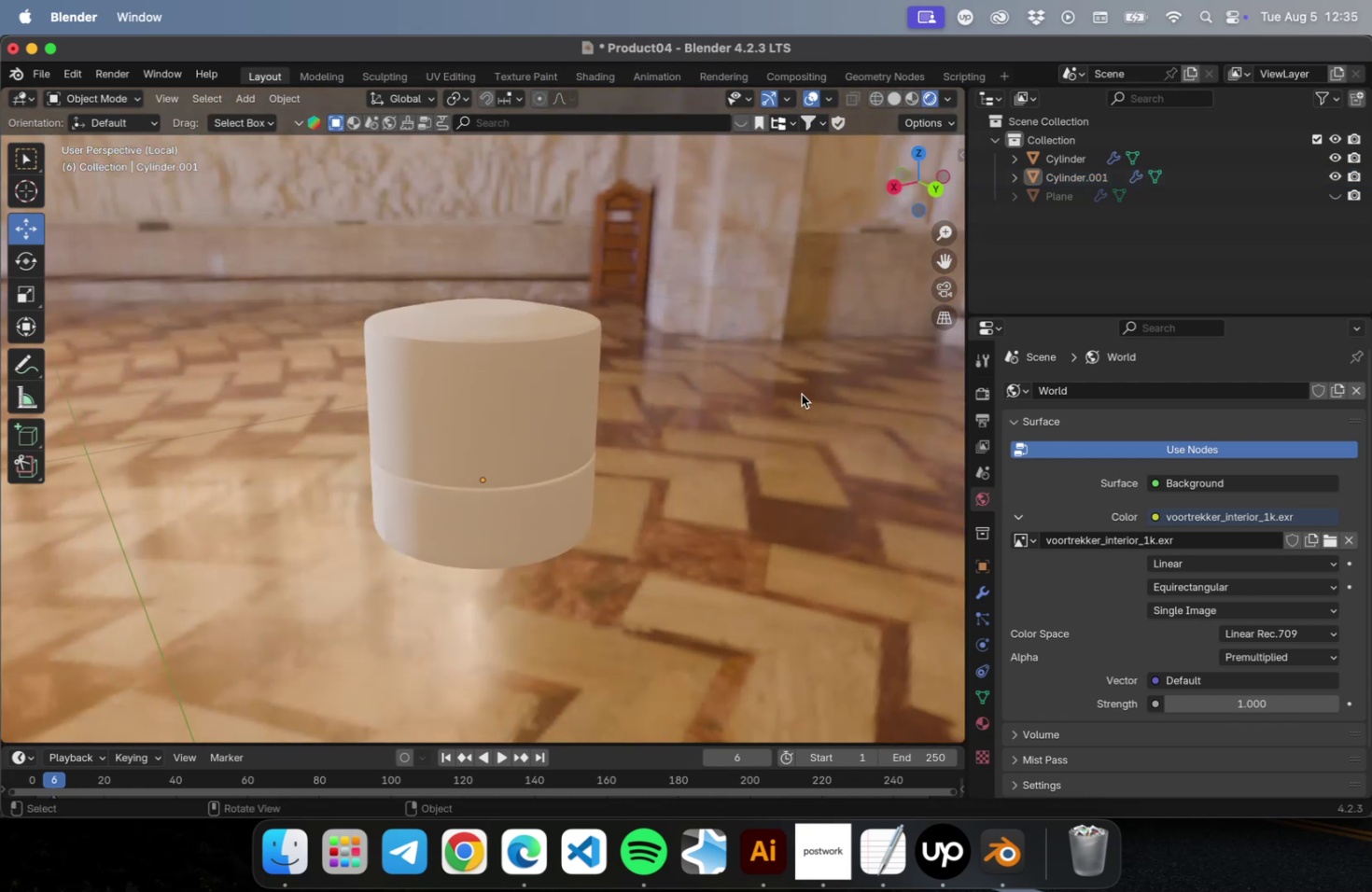 
key(NumpadDivide)
 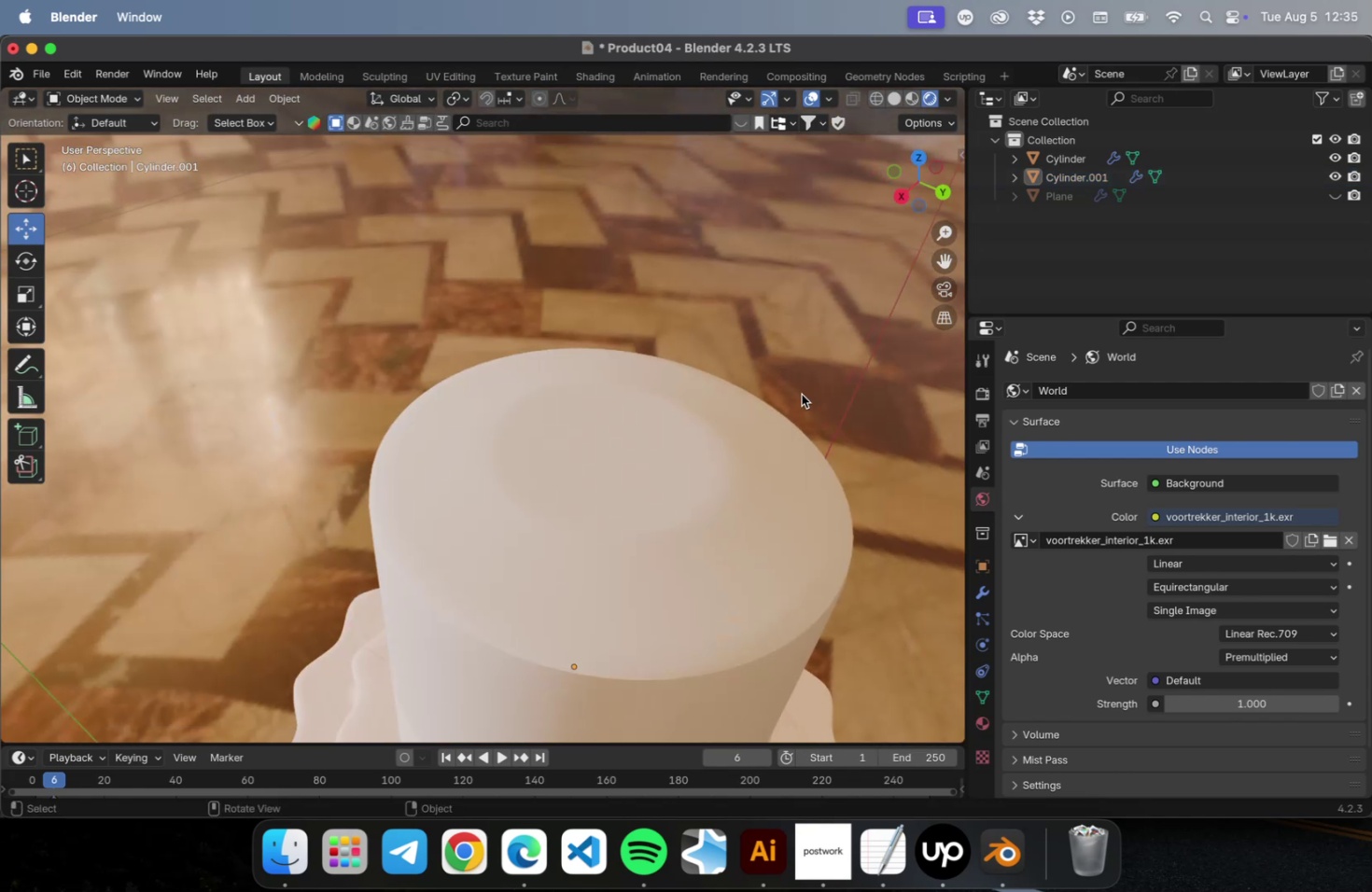 
scroll: coordinate [796, 398], scroll_direction: down, amount: 10.0
 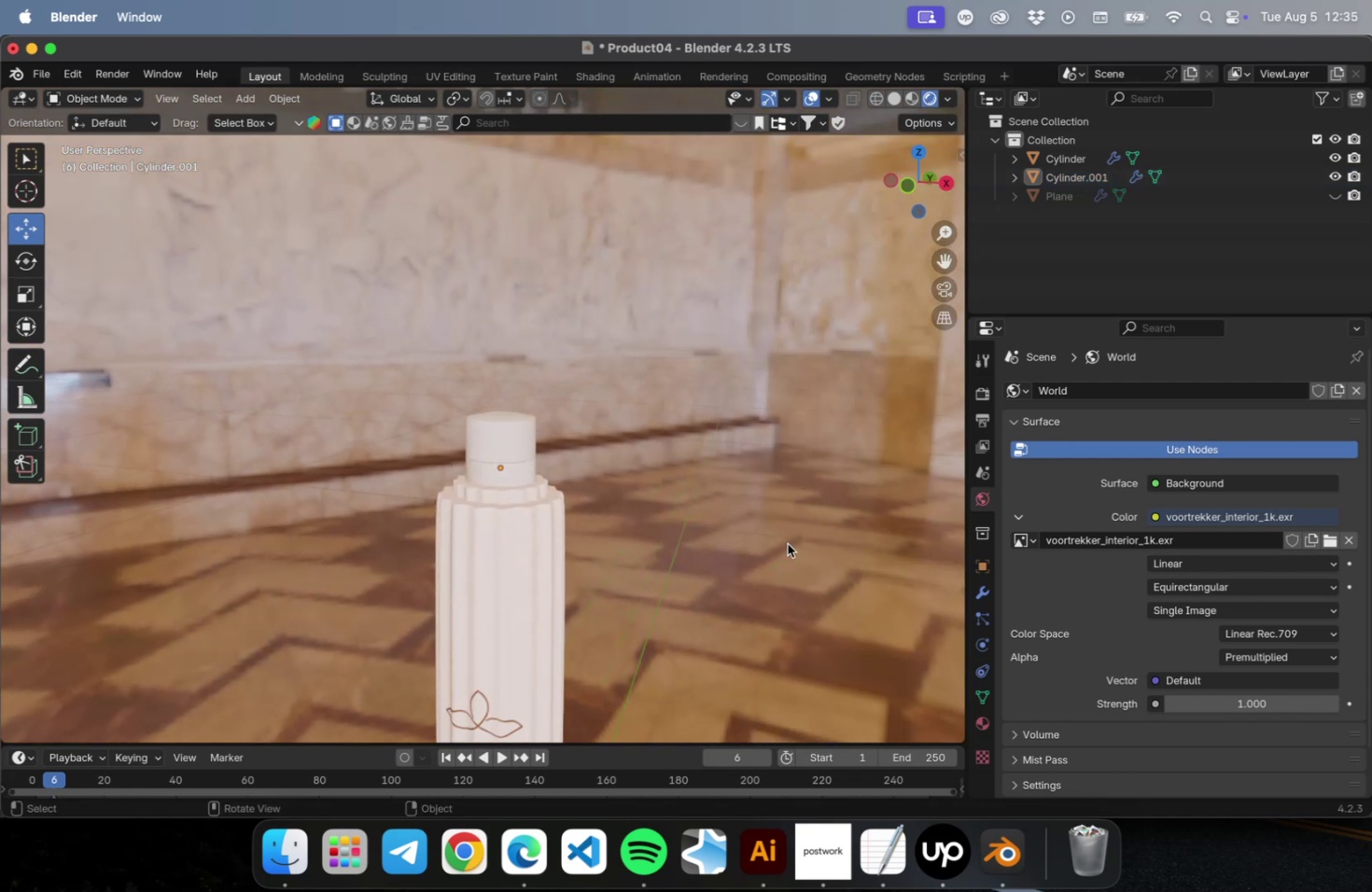 
key(Meta+S)
 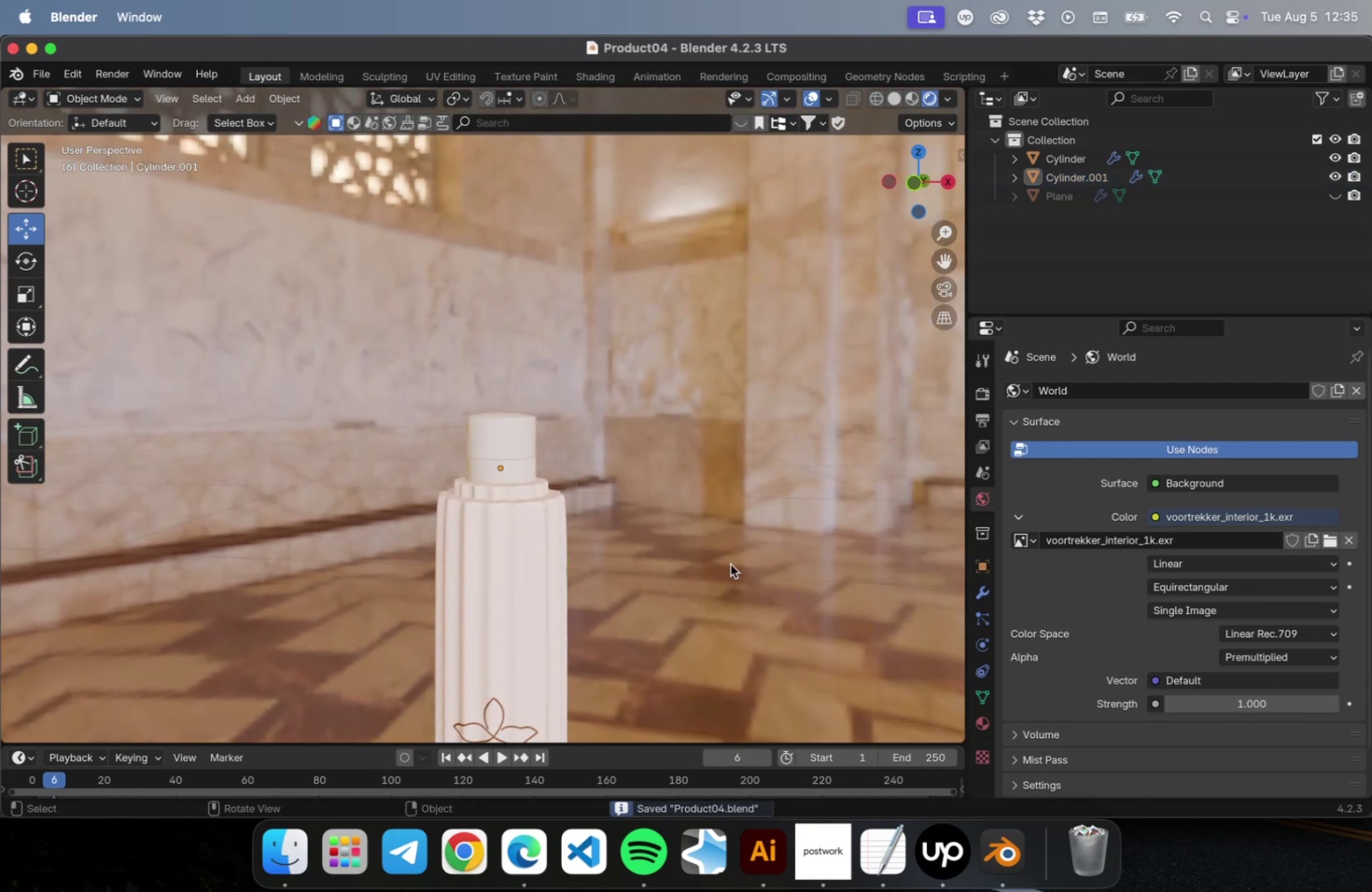 
hold_key(key=ShiftLeft, duration=0.8)
 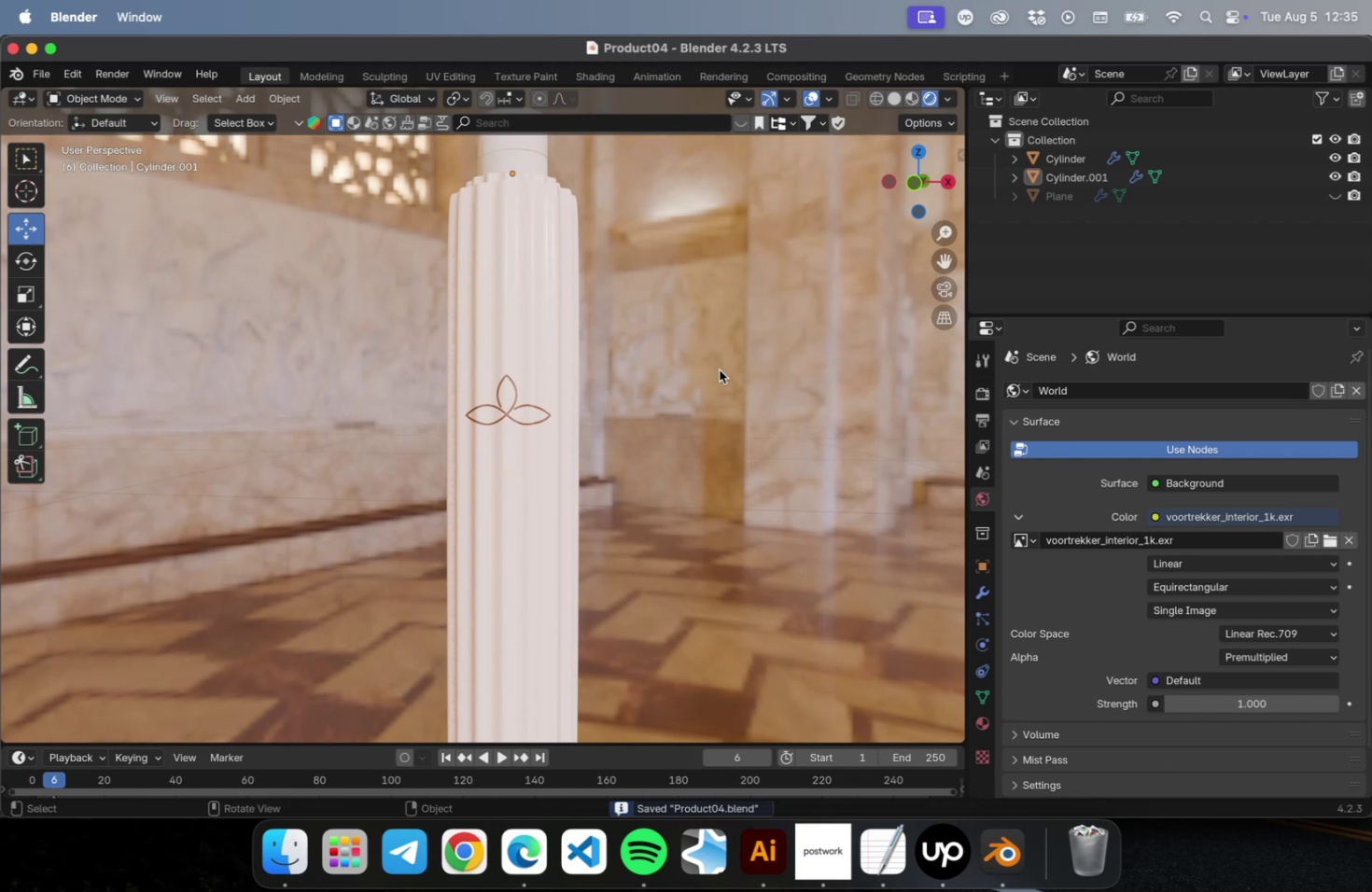 
scroll: coordinate [671, 404], scroll_direction: down, amount: 4.0
 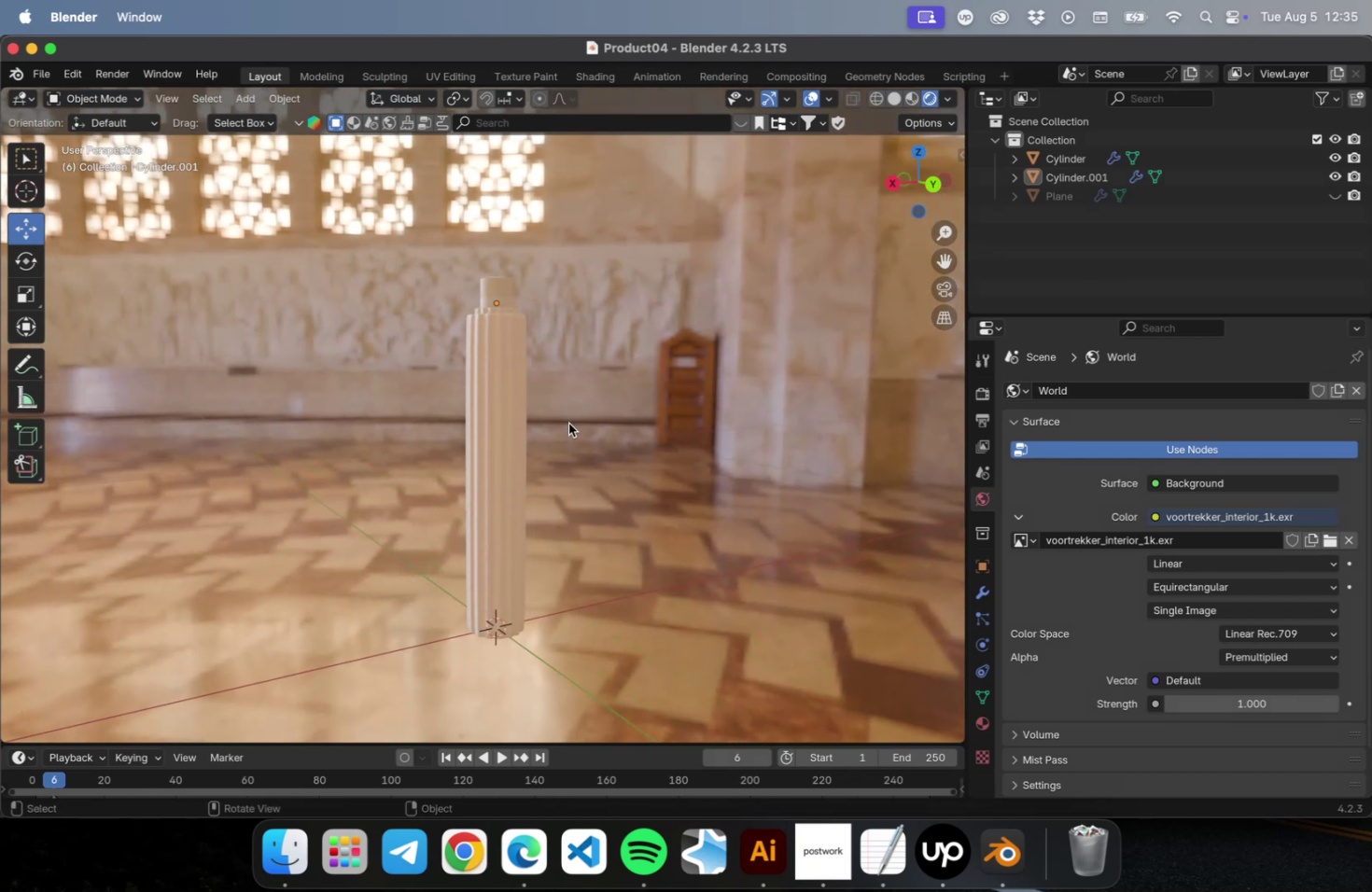 
wait(11.59)
 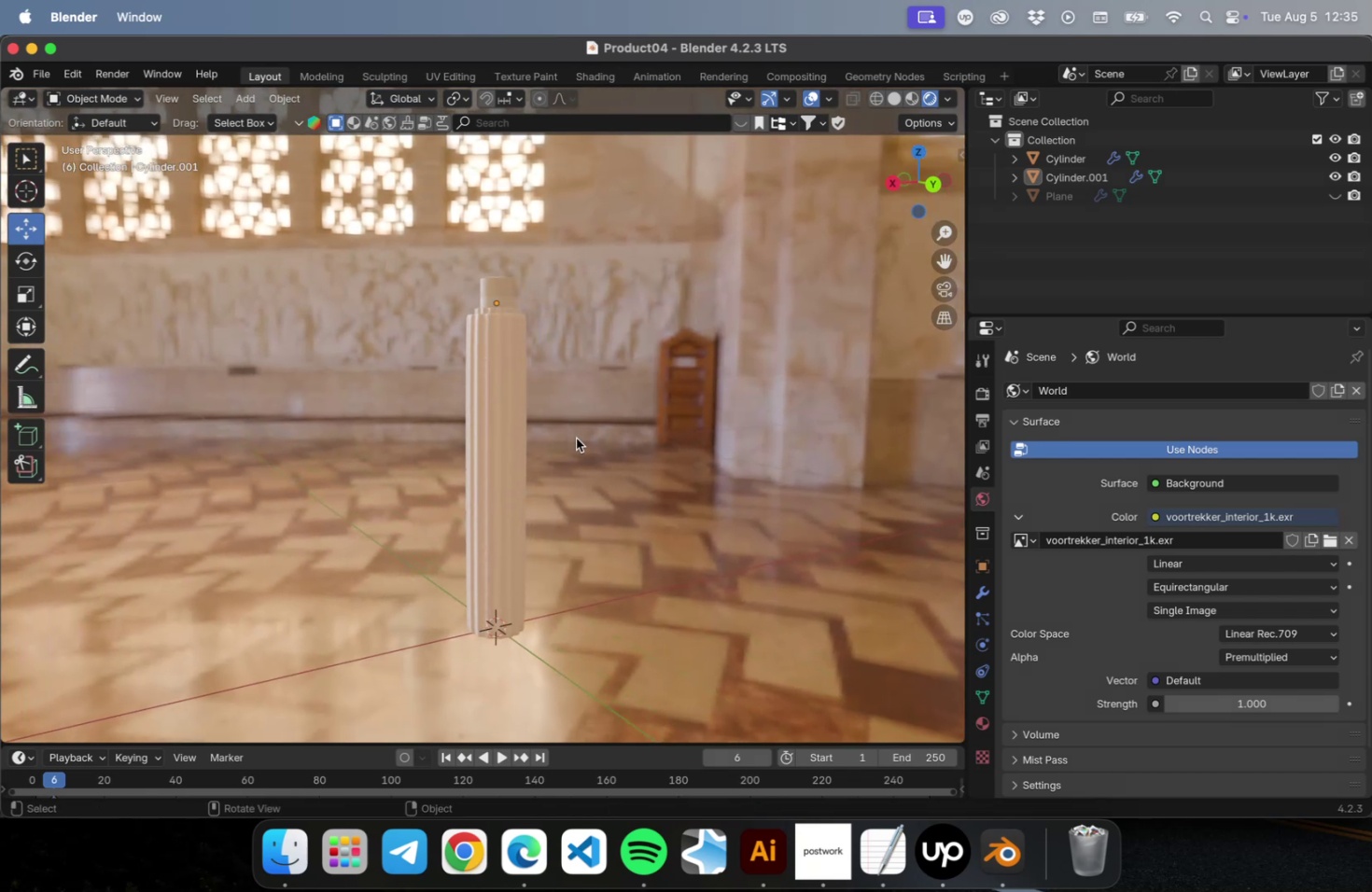 
key(Meta+S)
 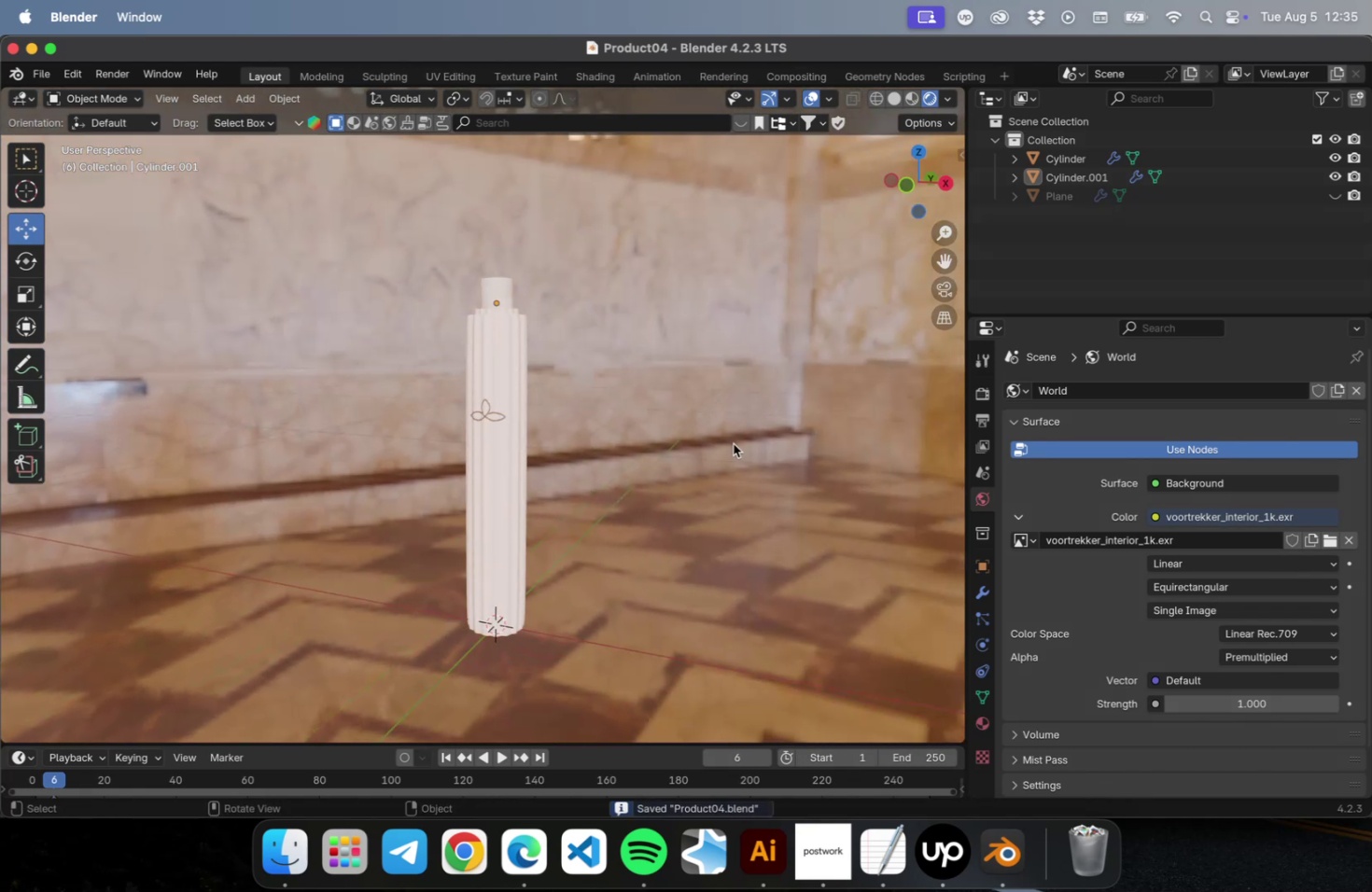 
key(Meta+CommandLeft)
 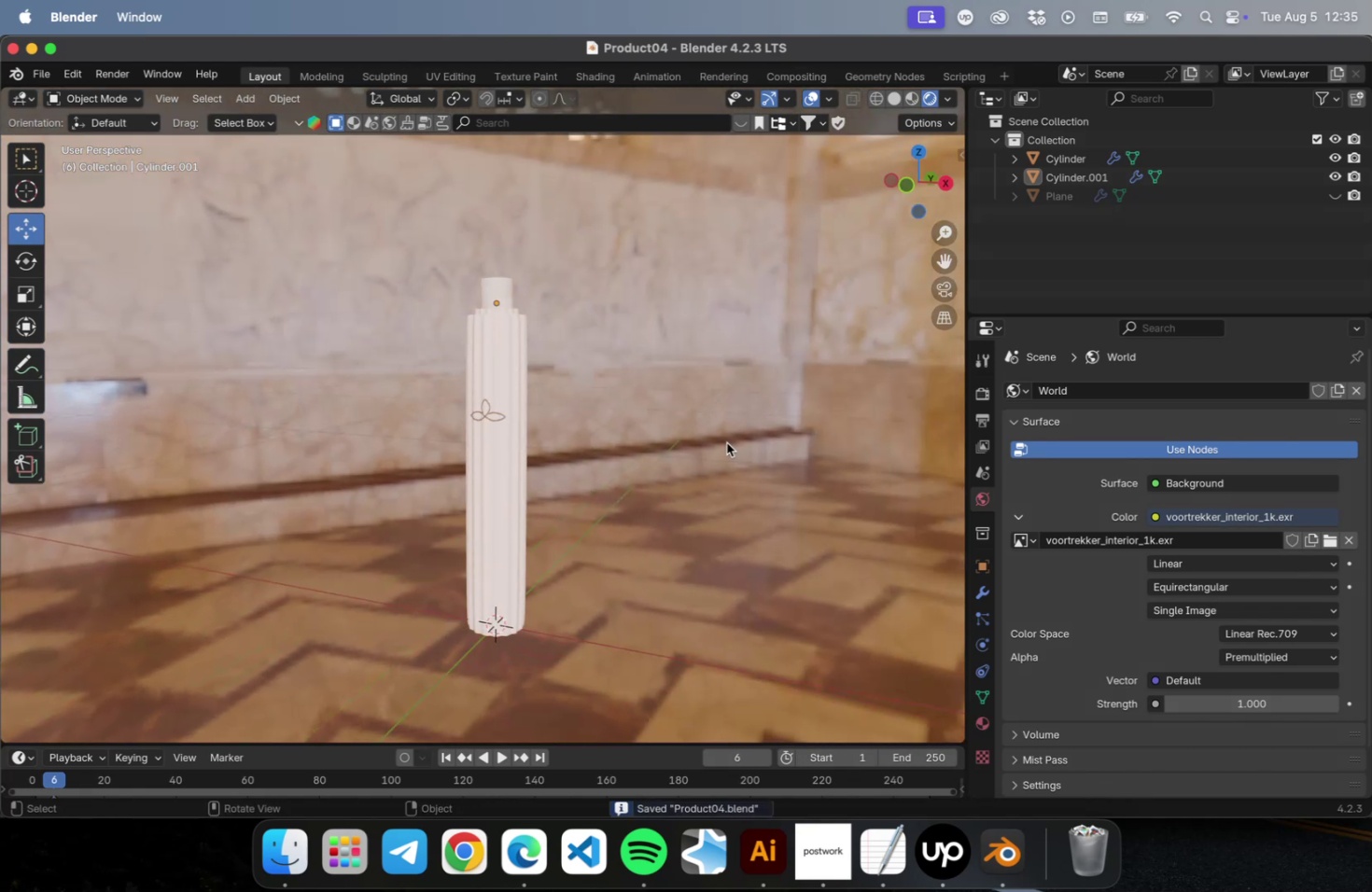 
scroll: coordinate [719, 436], scroll_direction: down, amount: 14.0
 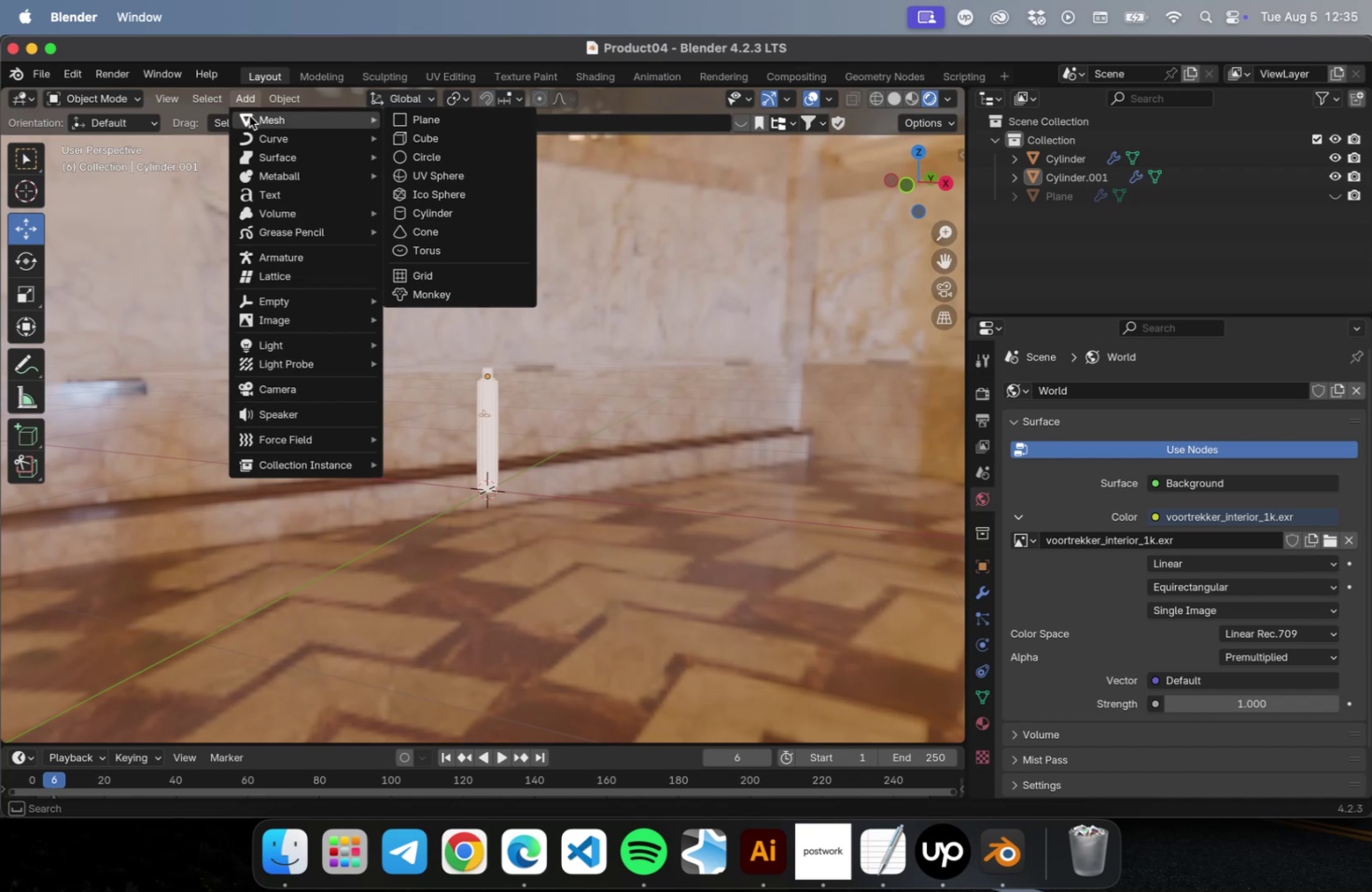 
left_click([429, 123])
 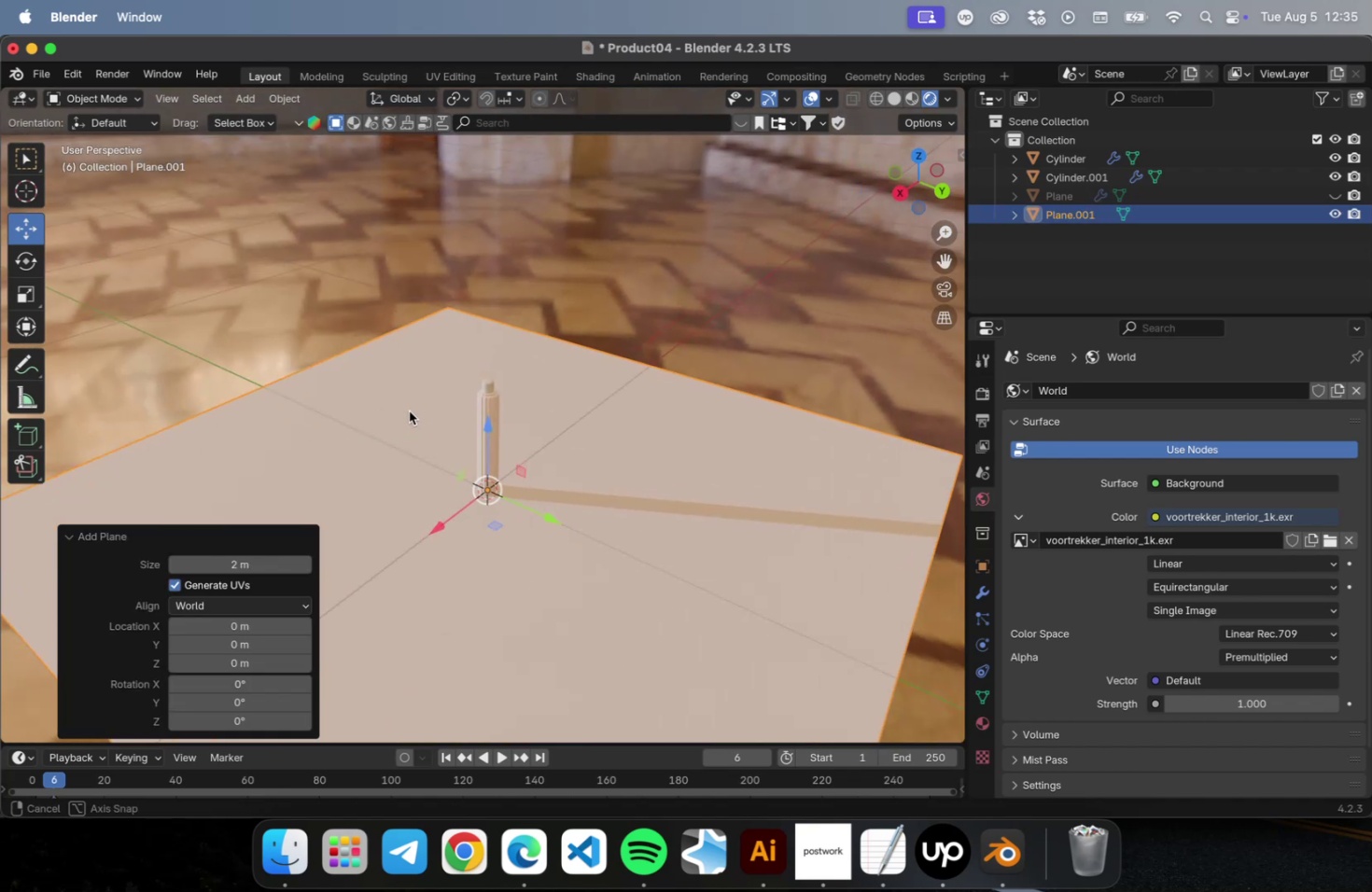 
hold_key(key=ShiftLeft, duration=0.42)
 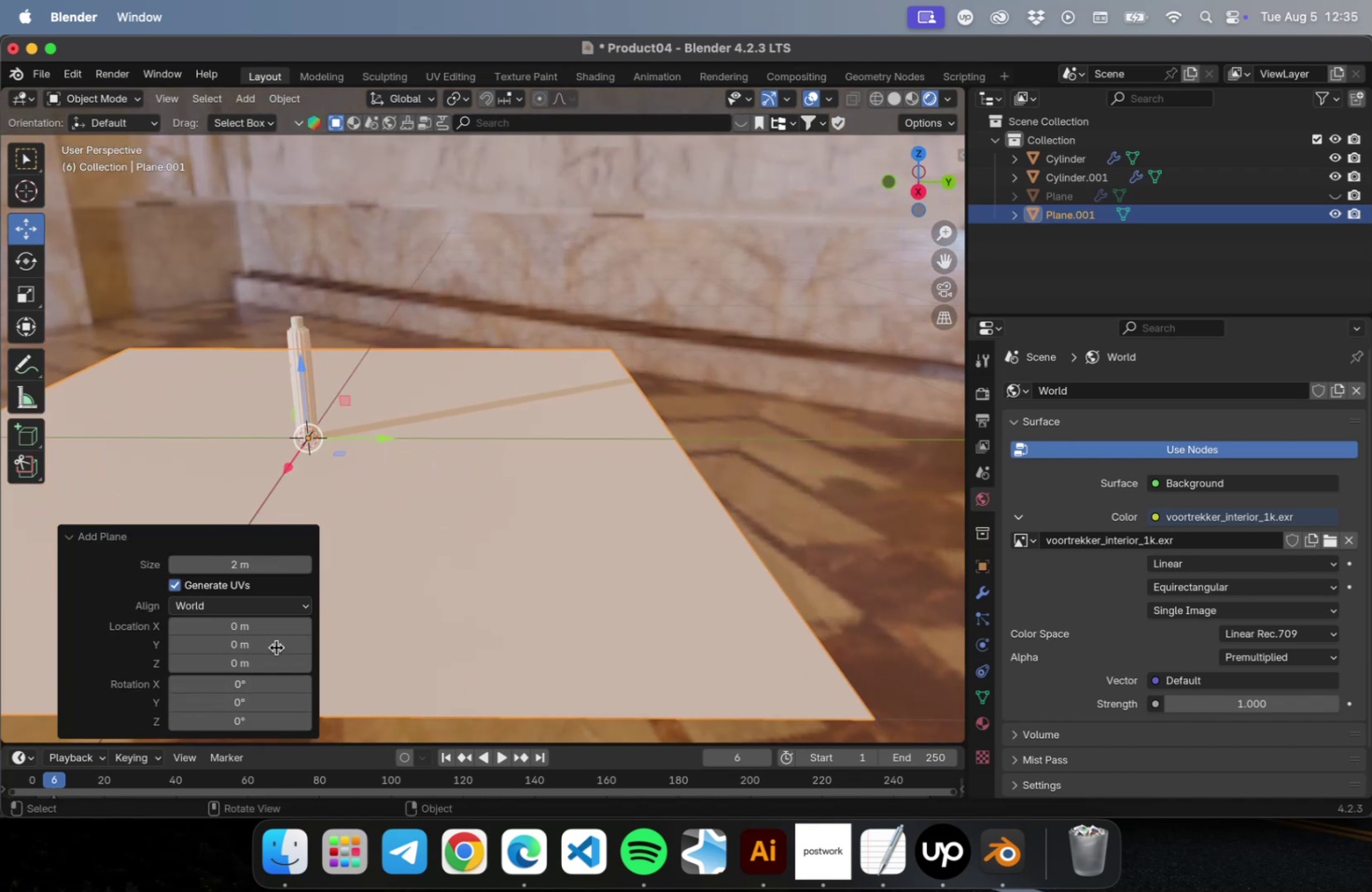 
left_click_drag(start_coordinate=[248, 568], to_coordinate=[328, 566])
 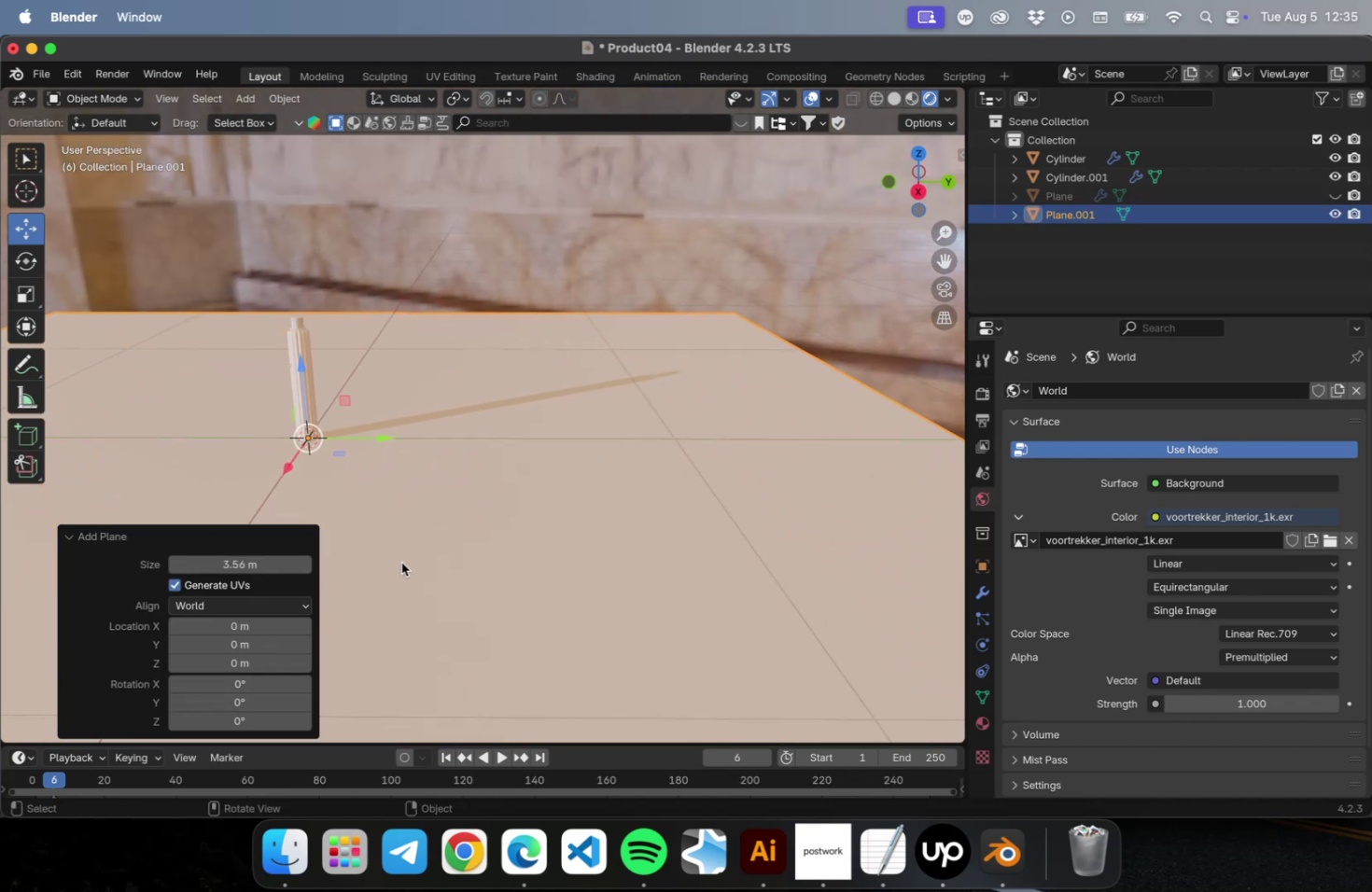 
hold_key(key=ShiftLeft, duration=0.42)
 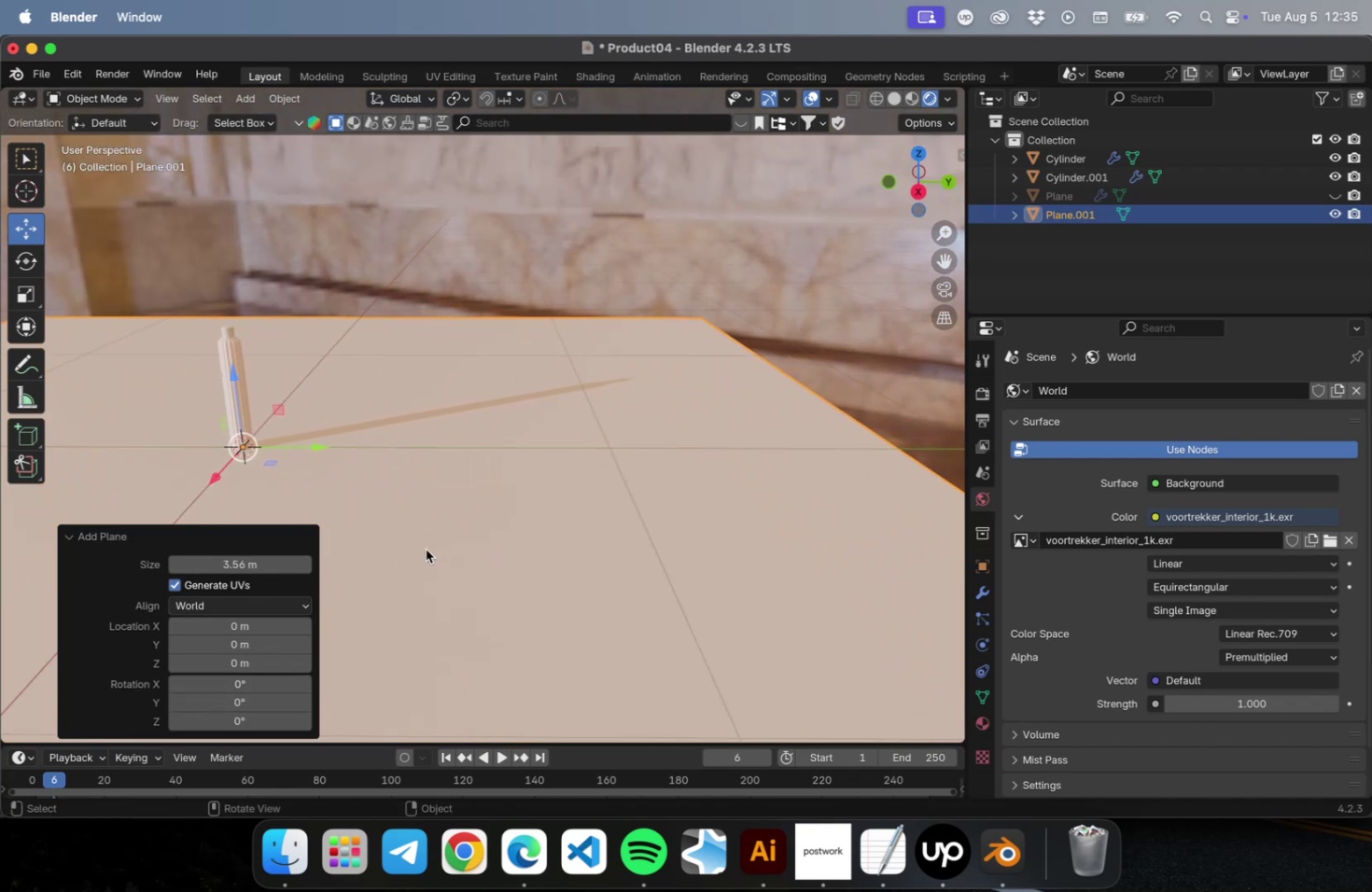 
key(Tab)
type(2ez2)
 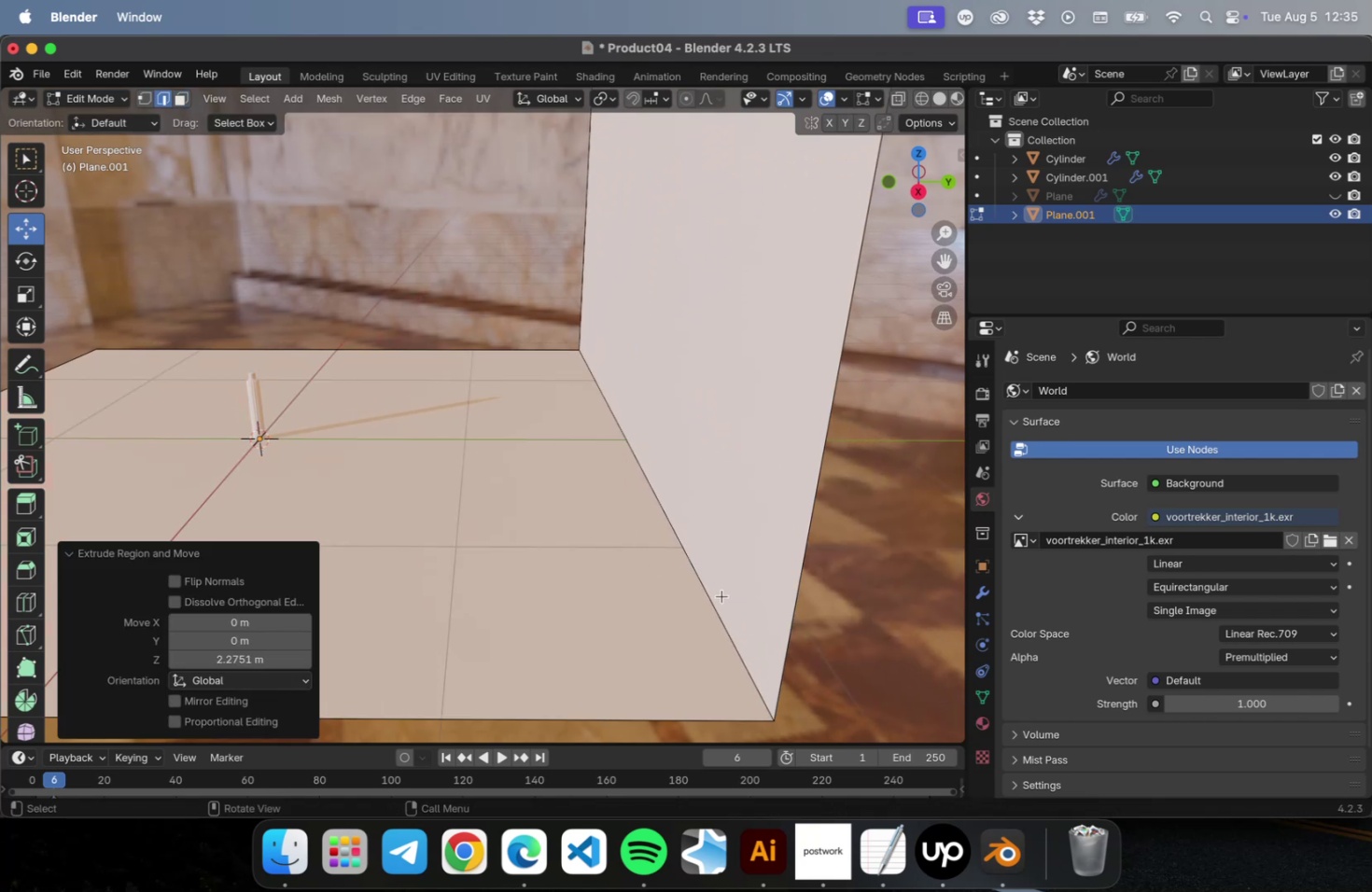 
scroll: coordinate [603, 489], scroll_direction: down, amount: 4.0
 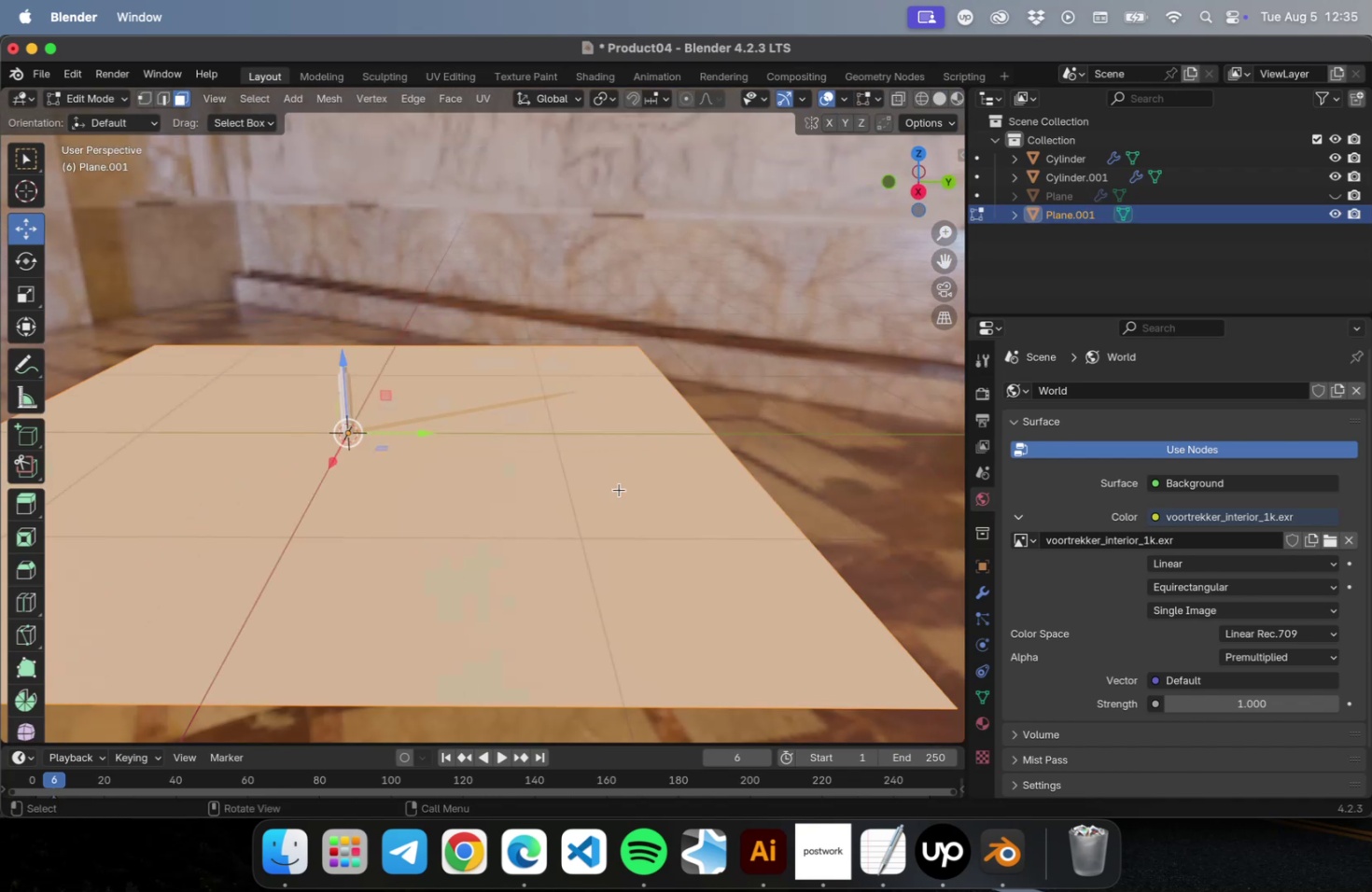 
left_click_drag(start_coordinate=[678, 481], to_coordinate=[611, 510])
 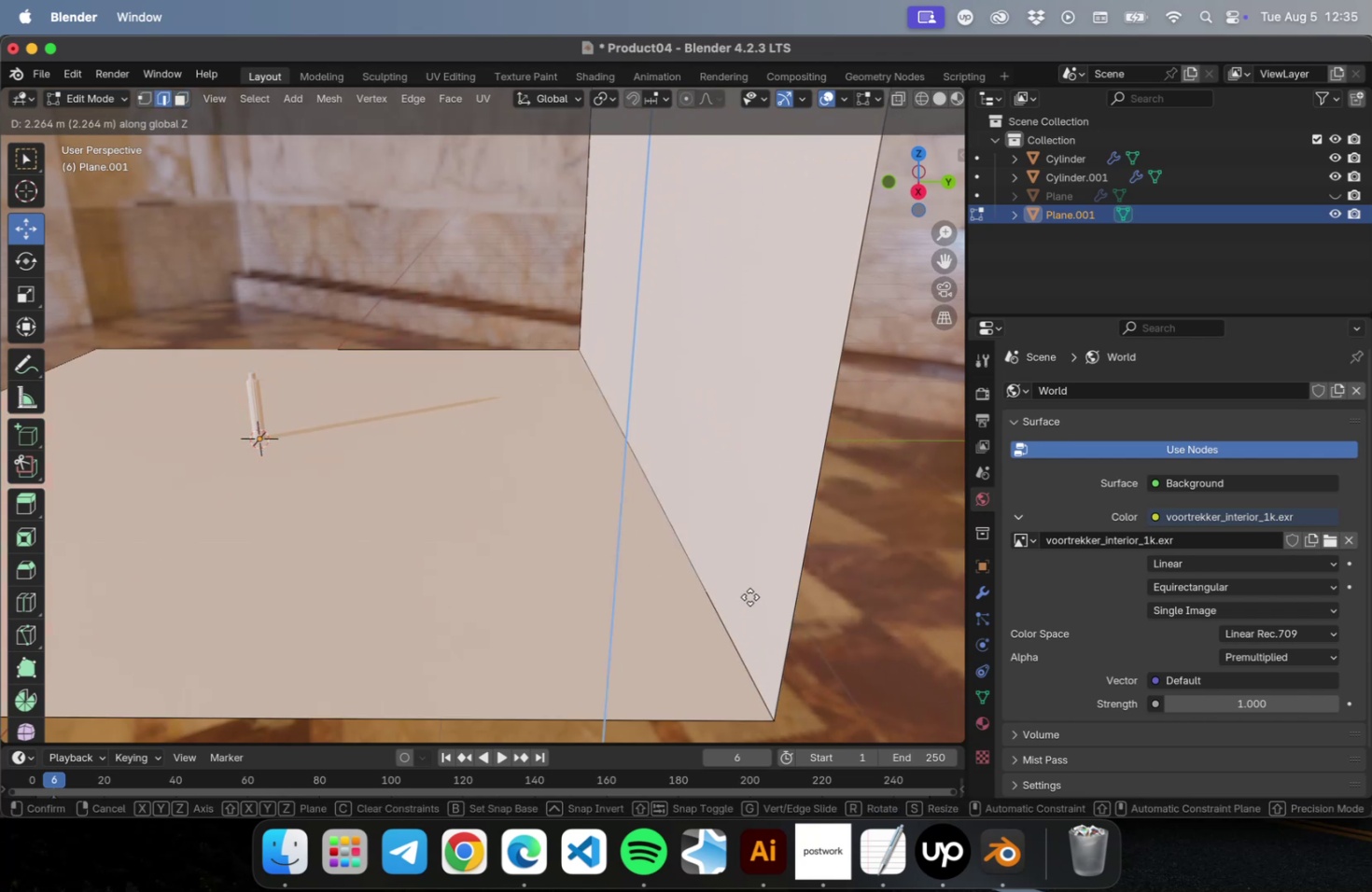 
left_click([711, 595])
 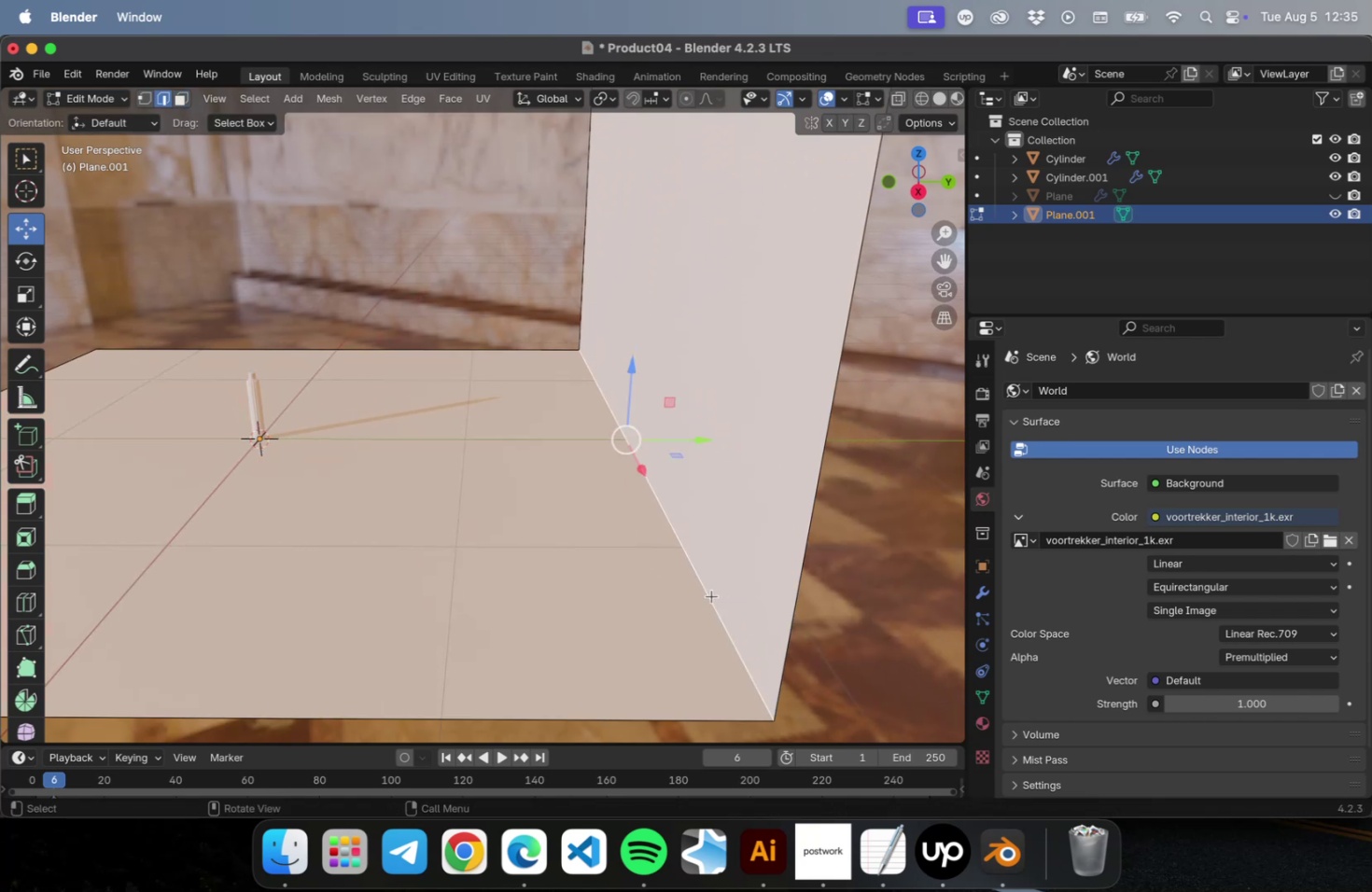 
key(B)
 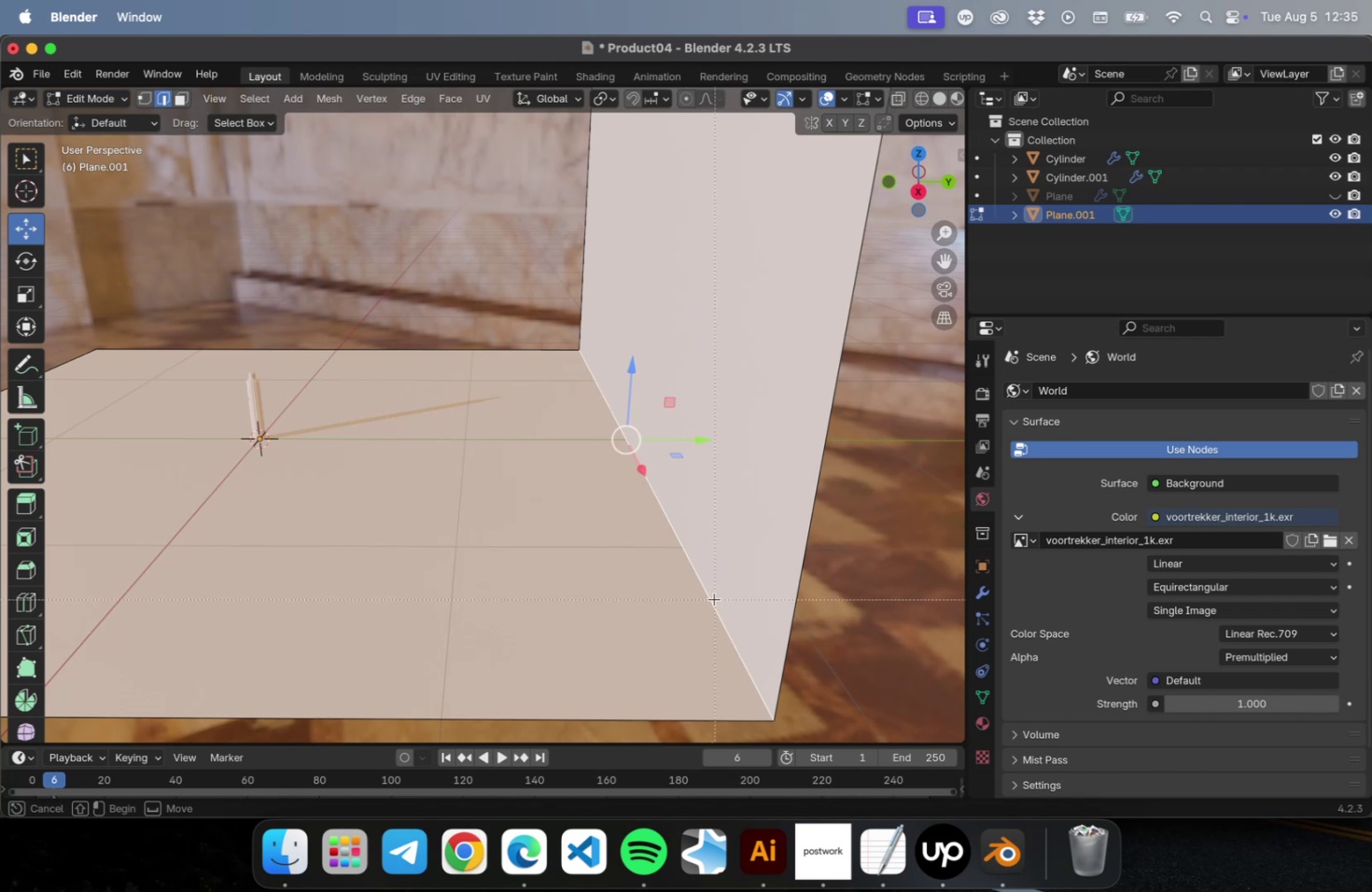 
key(Escape)
 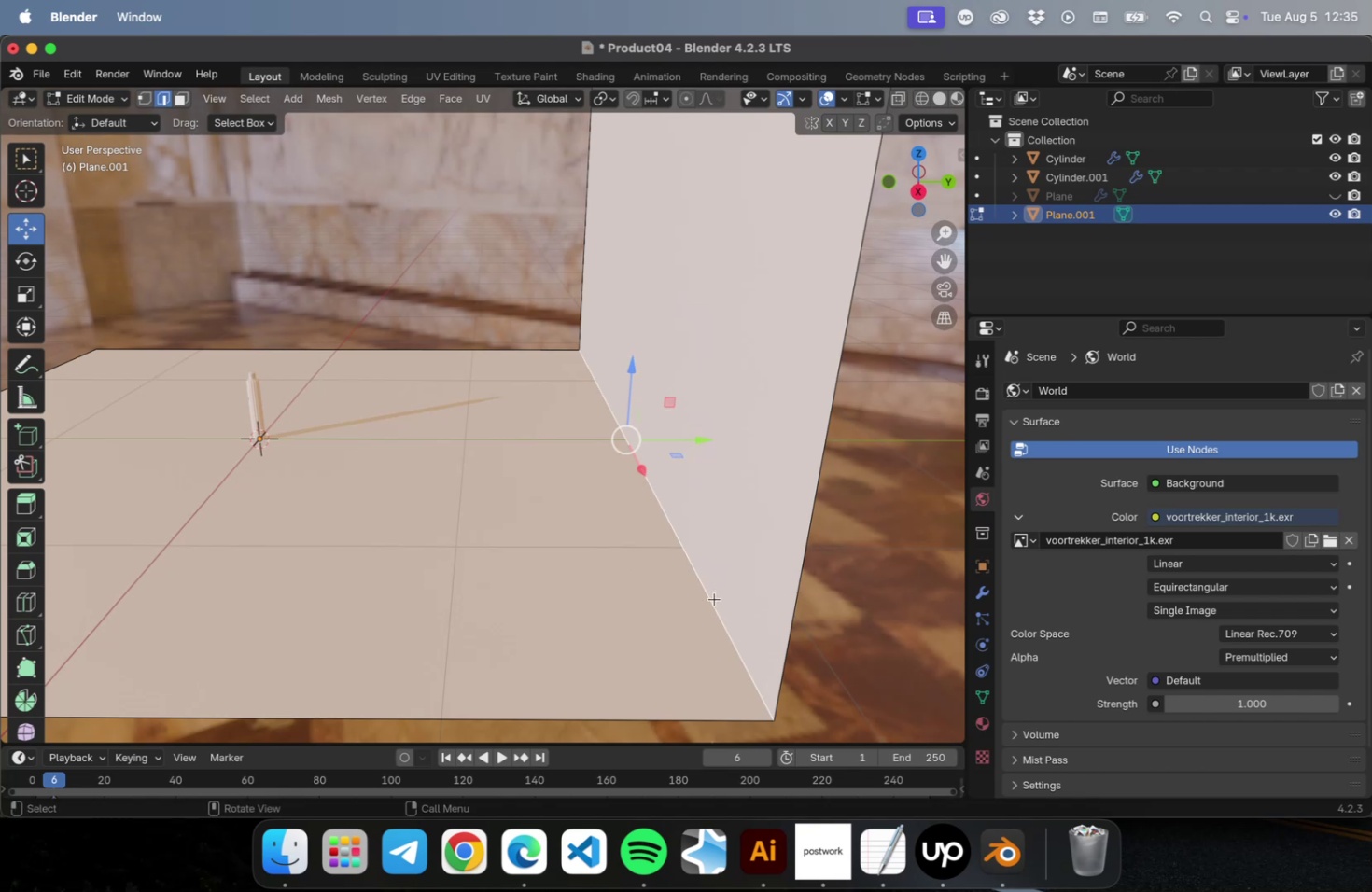 
key(Meta+CommandLeft)
 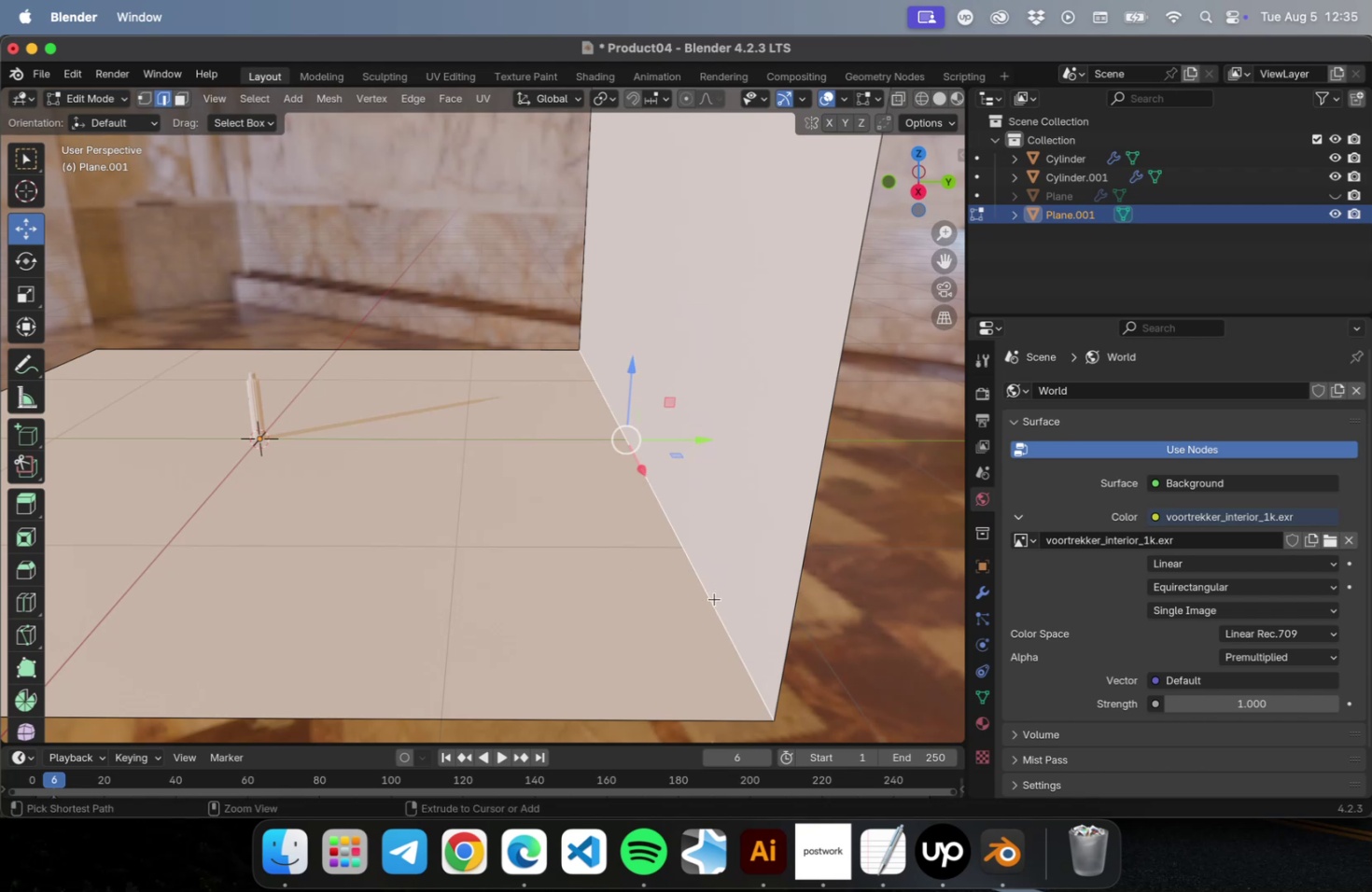 
key(Meta+B)
 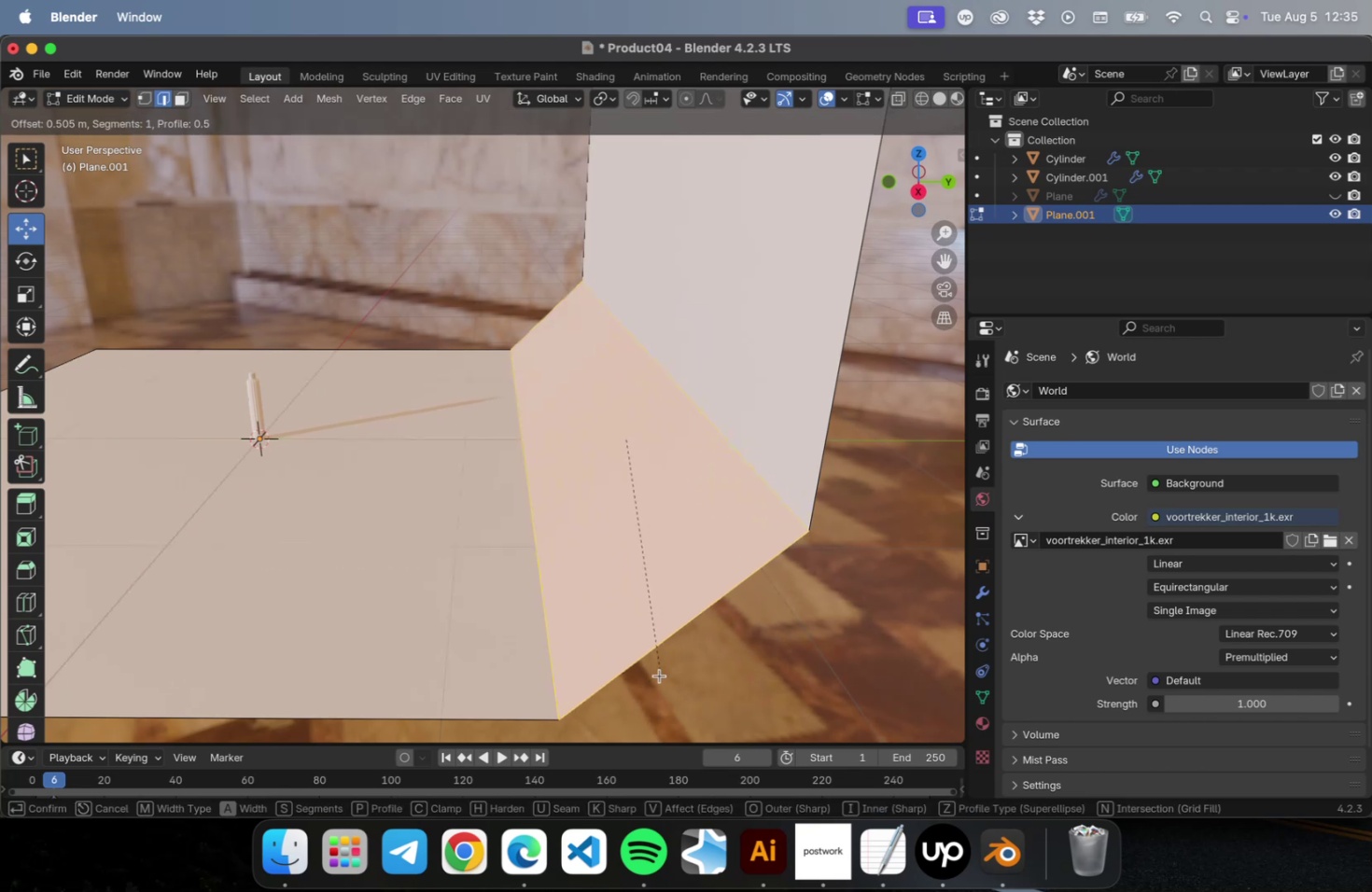 
left_click([650, 689])
 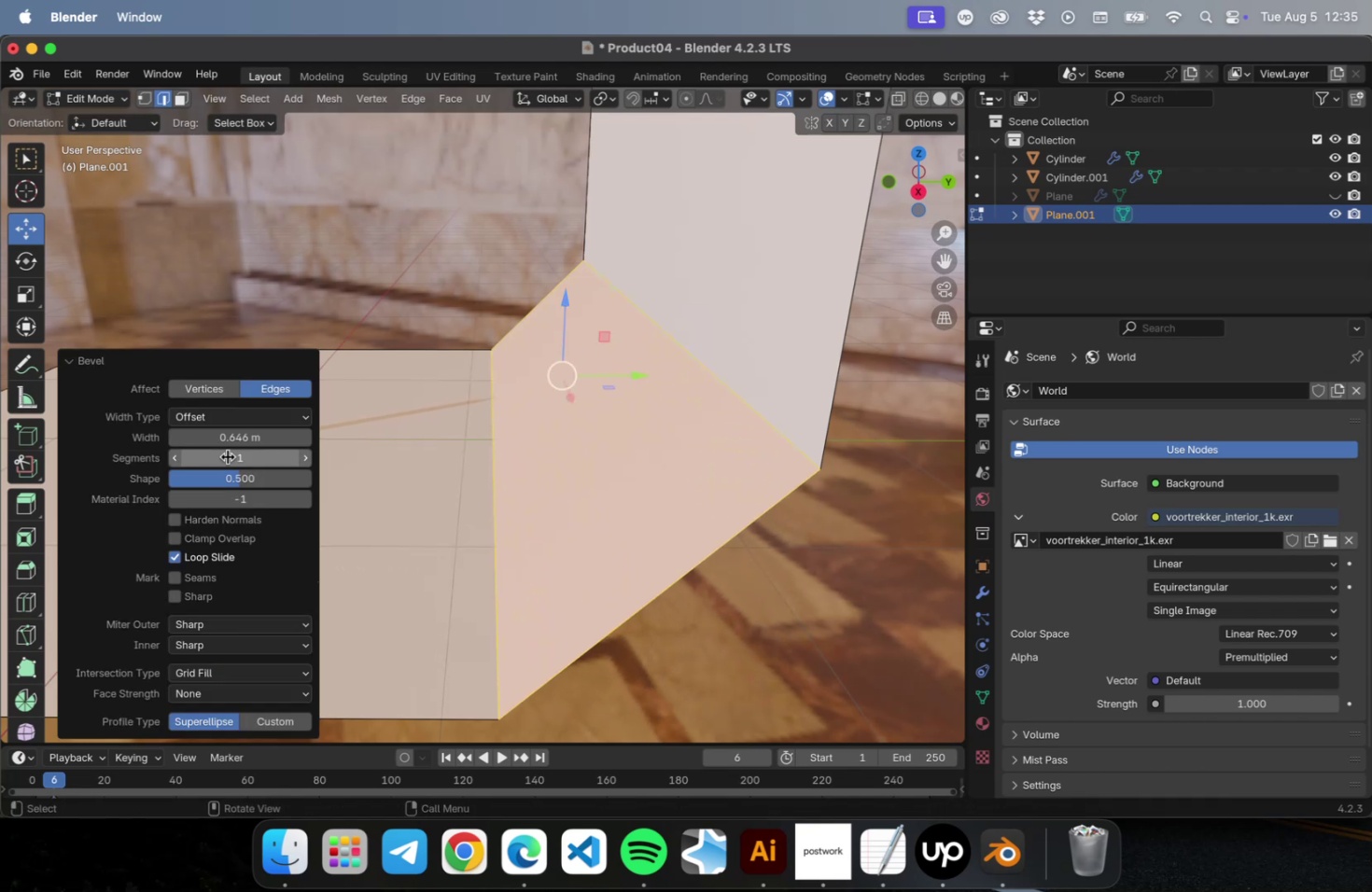 
left_click_drag(start_coordinate=[229, 458], to_coordinate=[257, 460])
 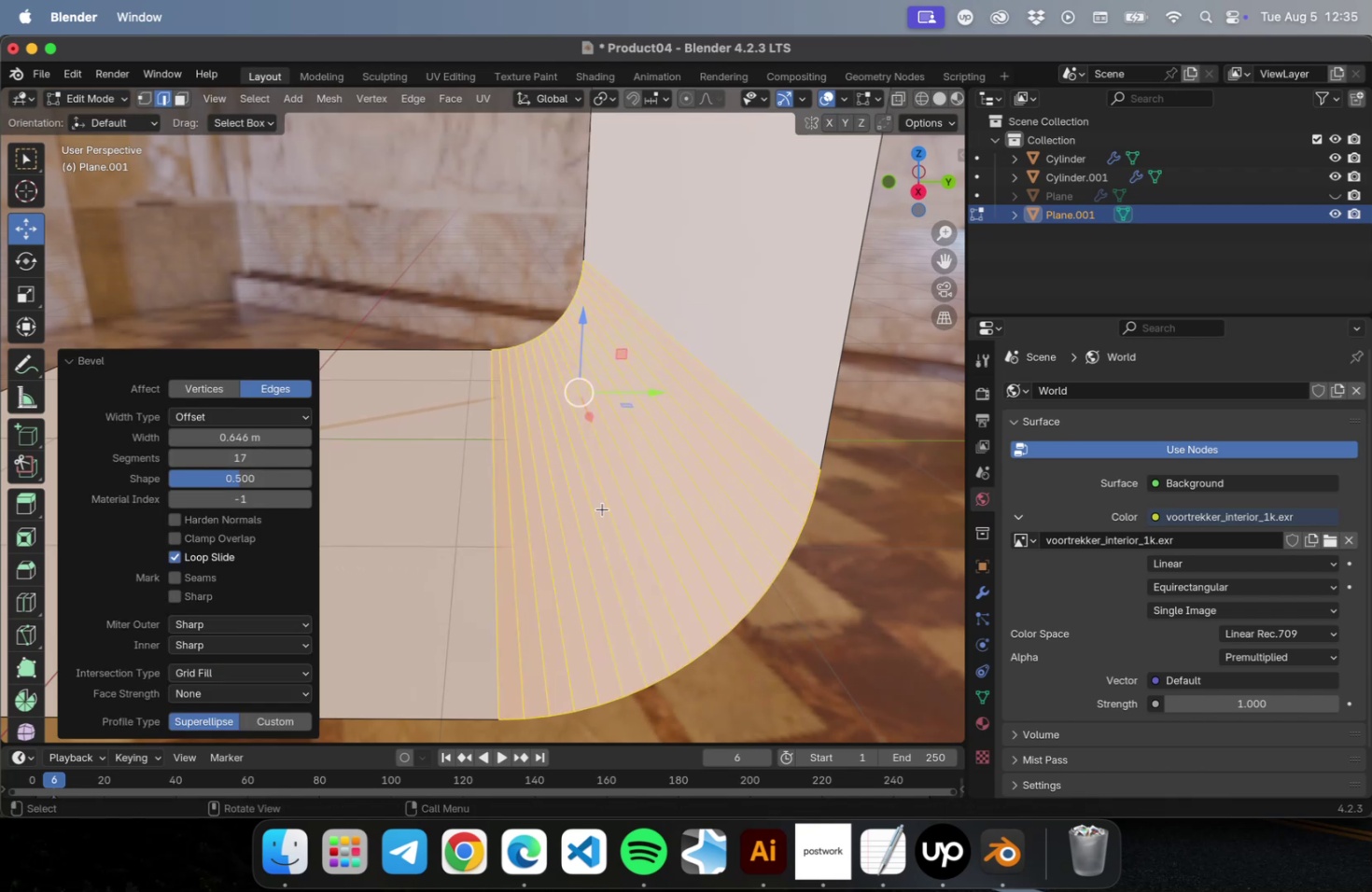 
key(Tab)
 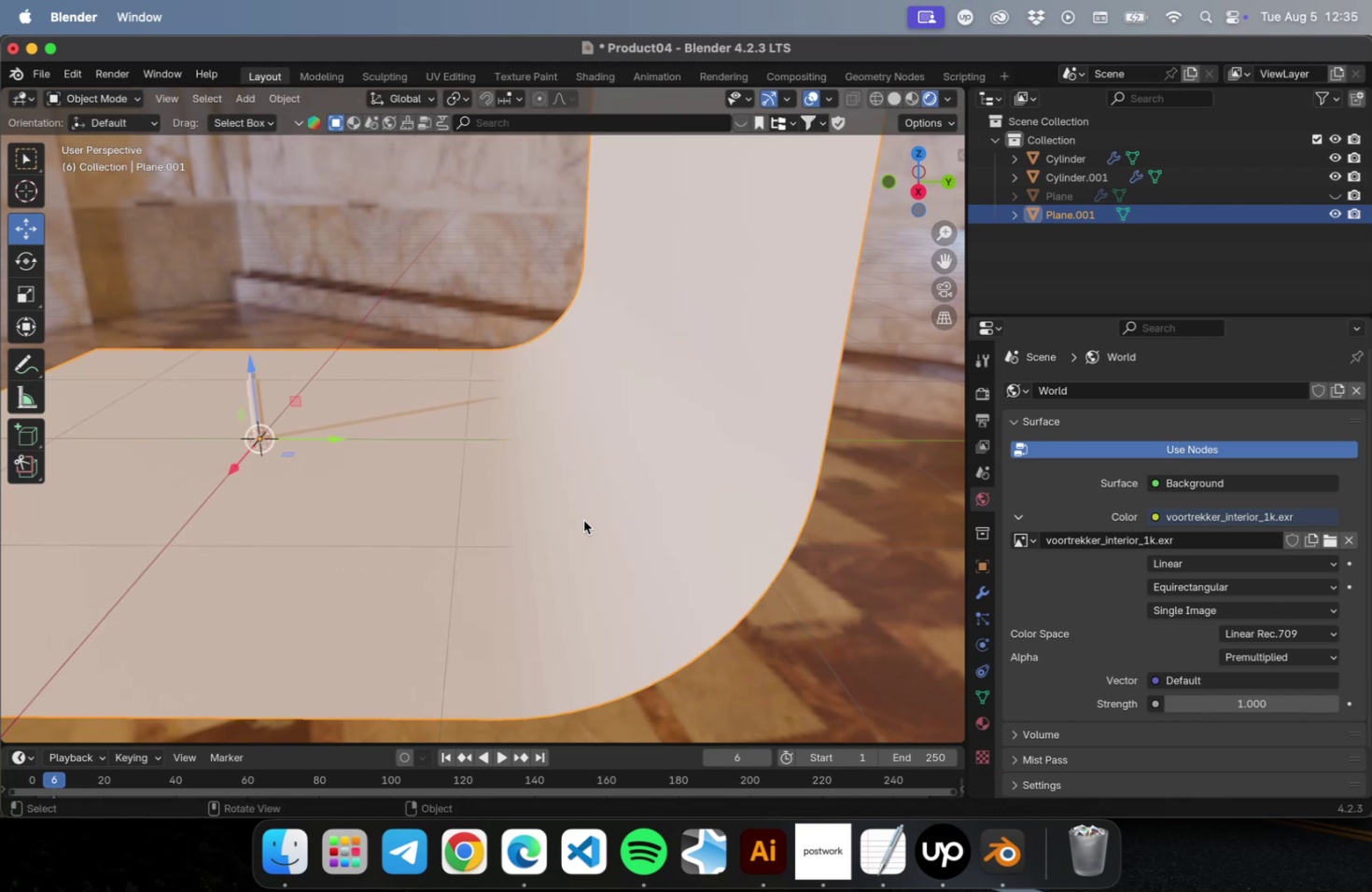 
right_click([582, 516])
 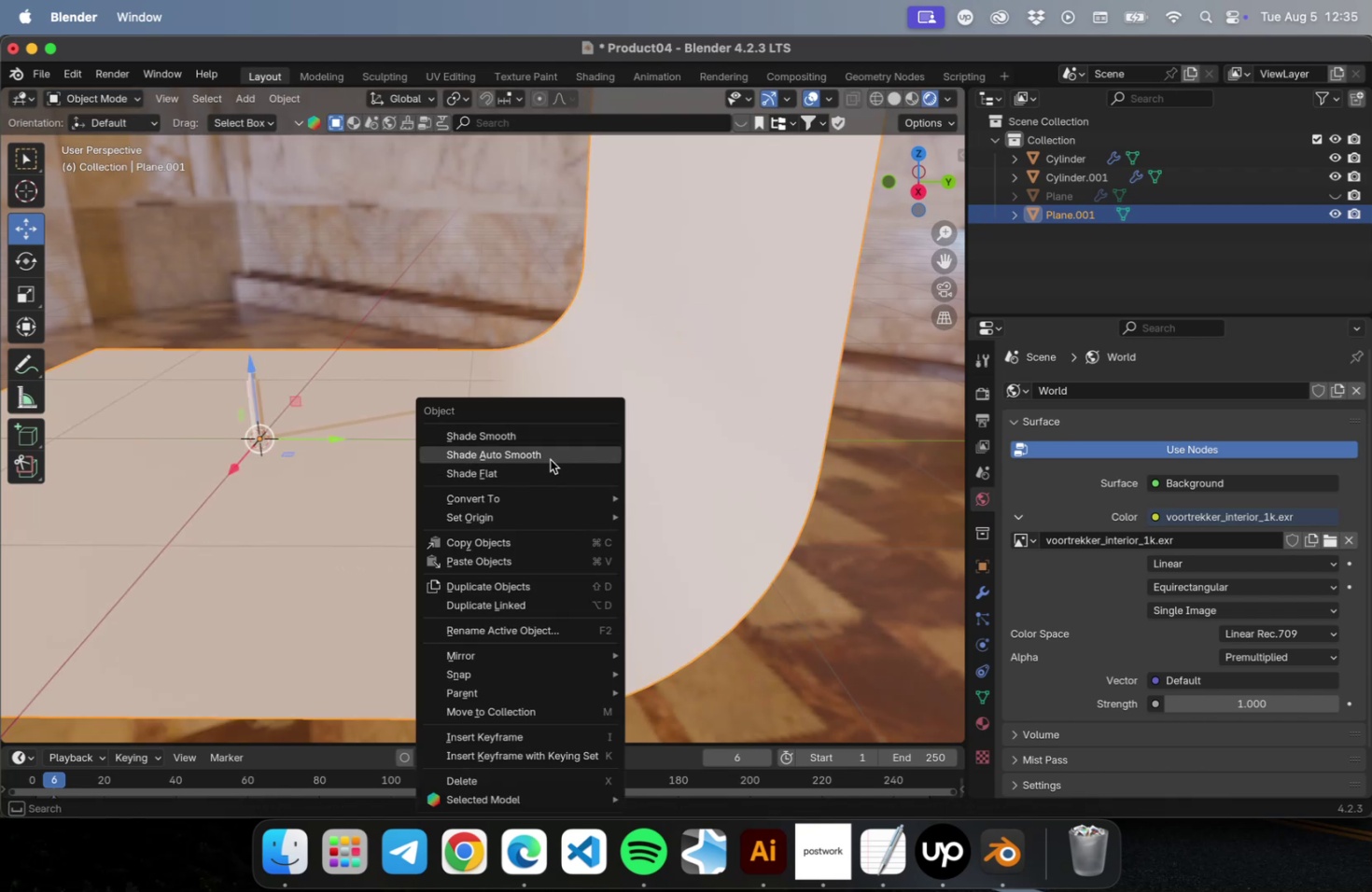 
left_click([548, 454])
 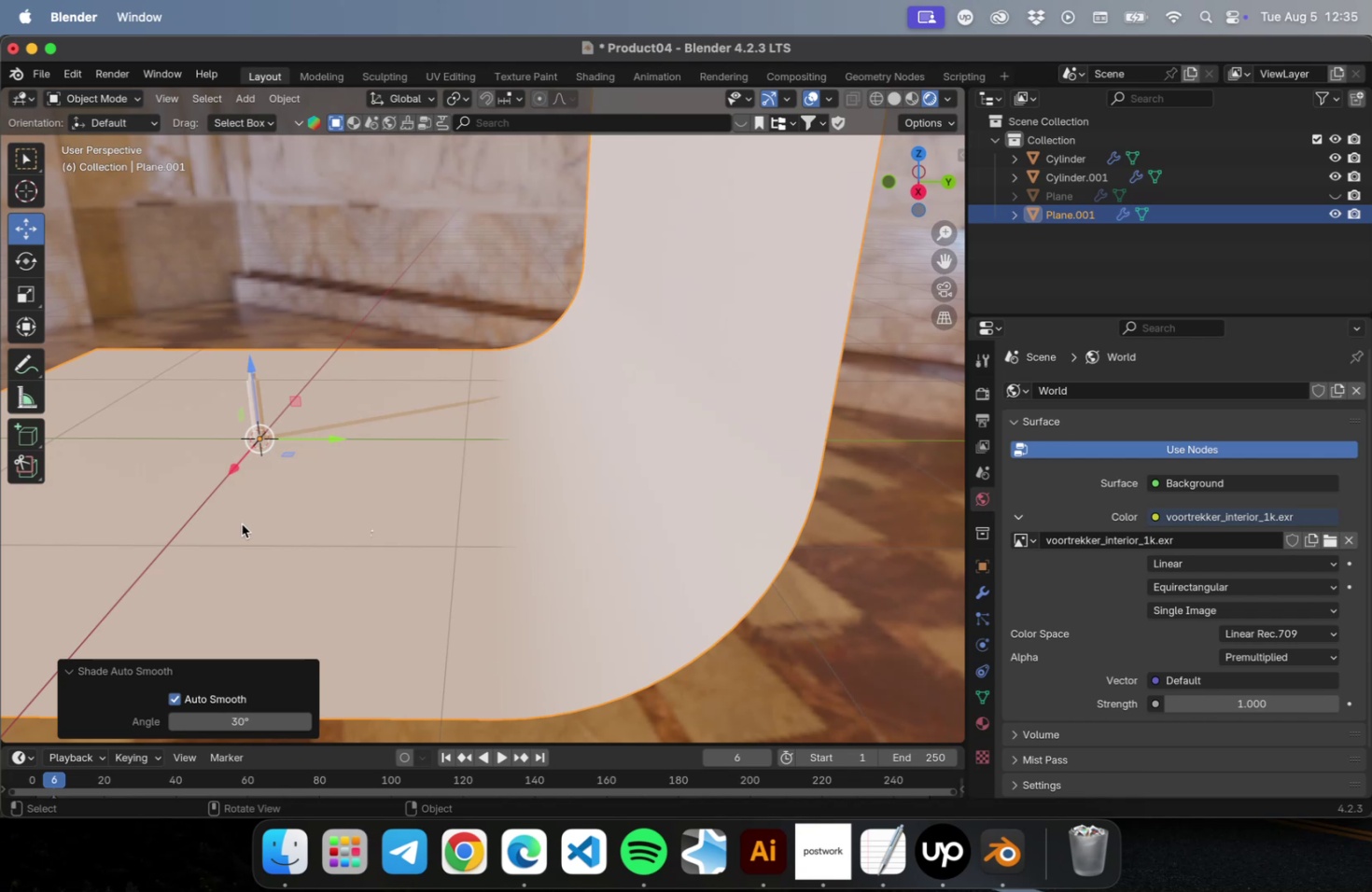 
key(V)
 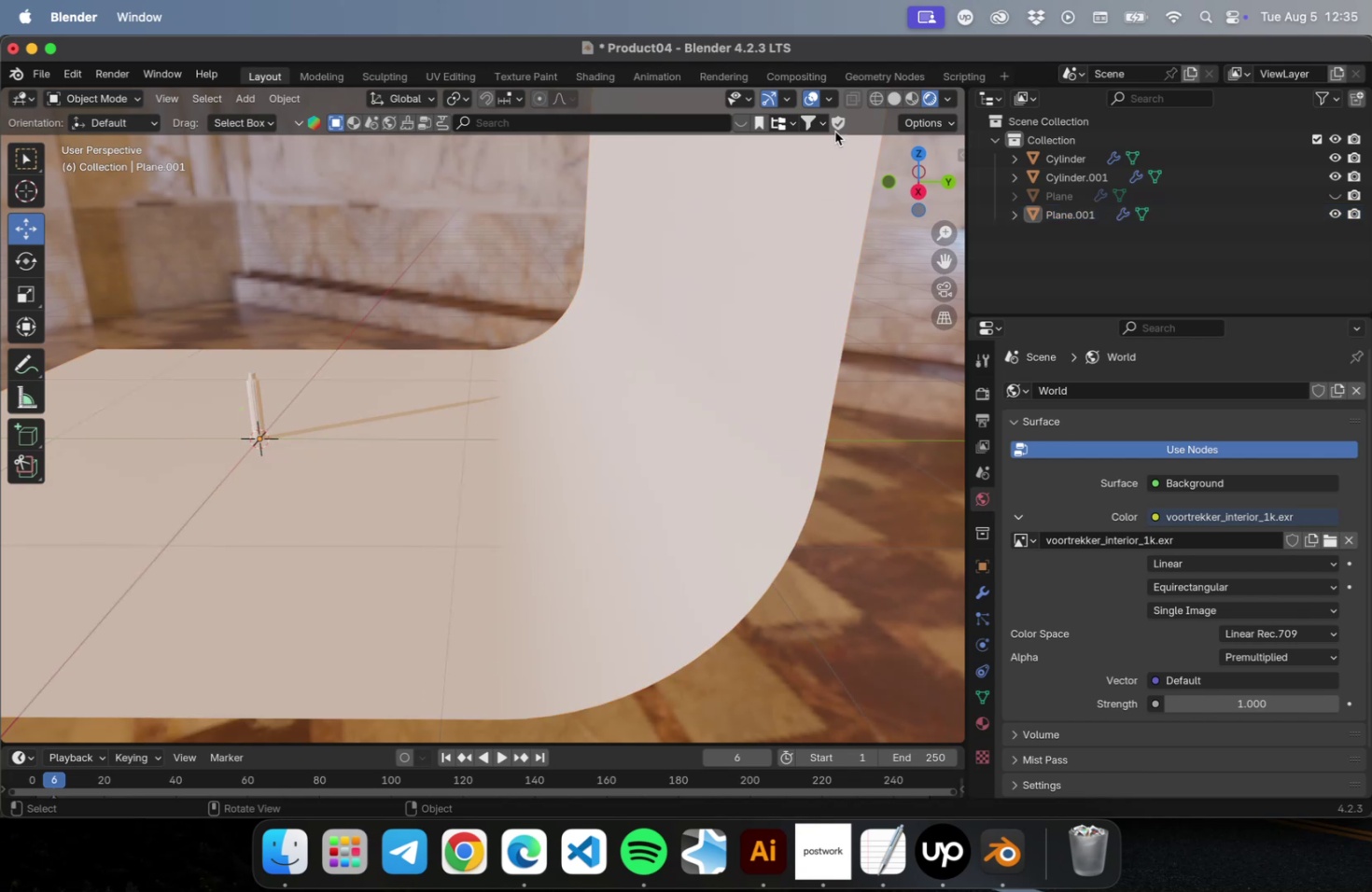 
left_click([805, 92])
 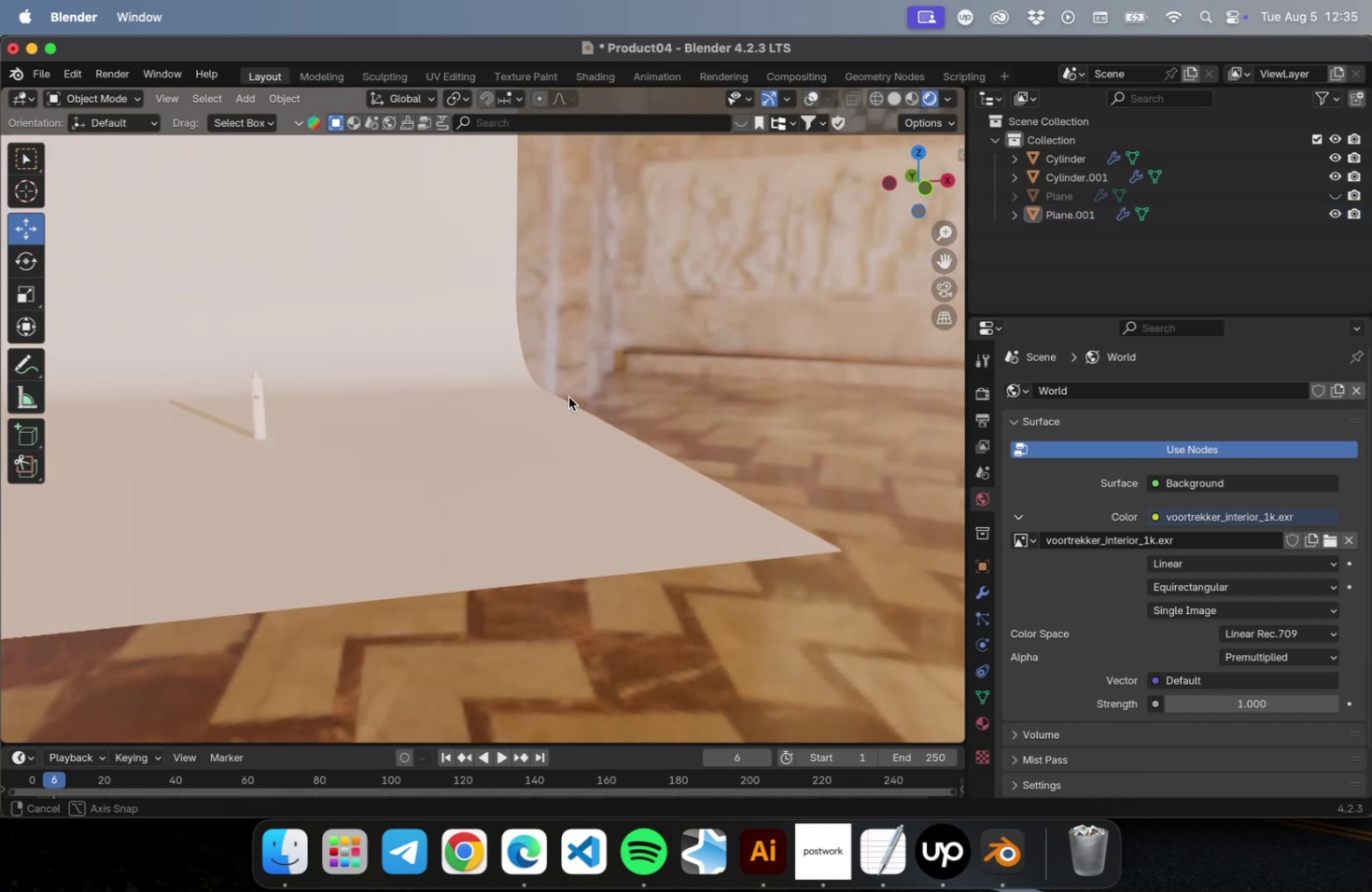 
scroll: coordinate [247, 429], scroll_direction: up, amount: 15.0
 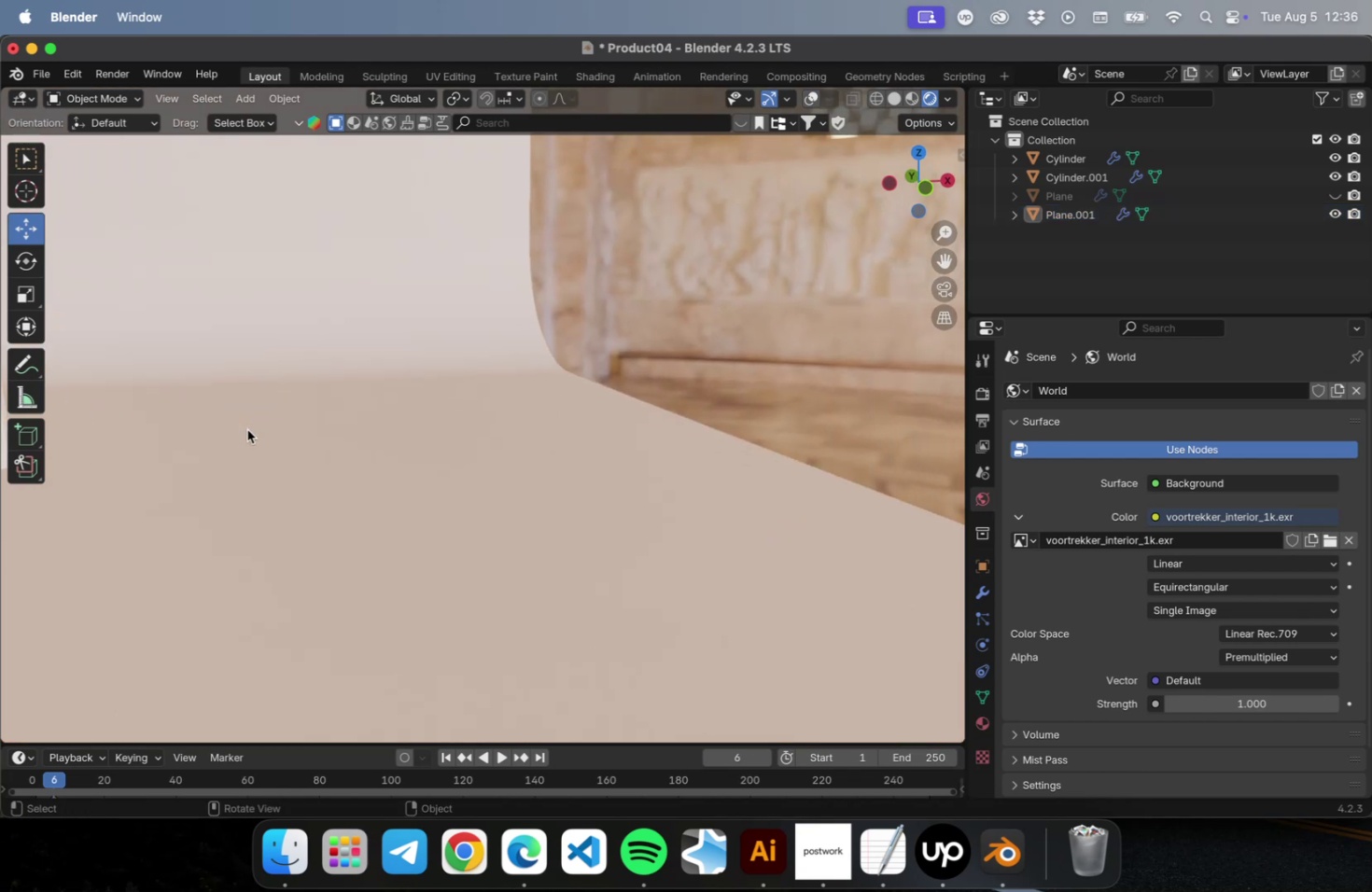 
hold_key(key=ShiftLeft, duration=0.87)
 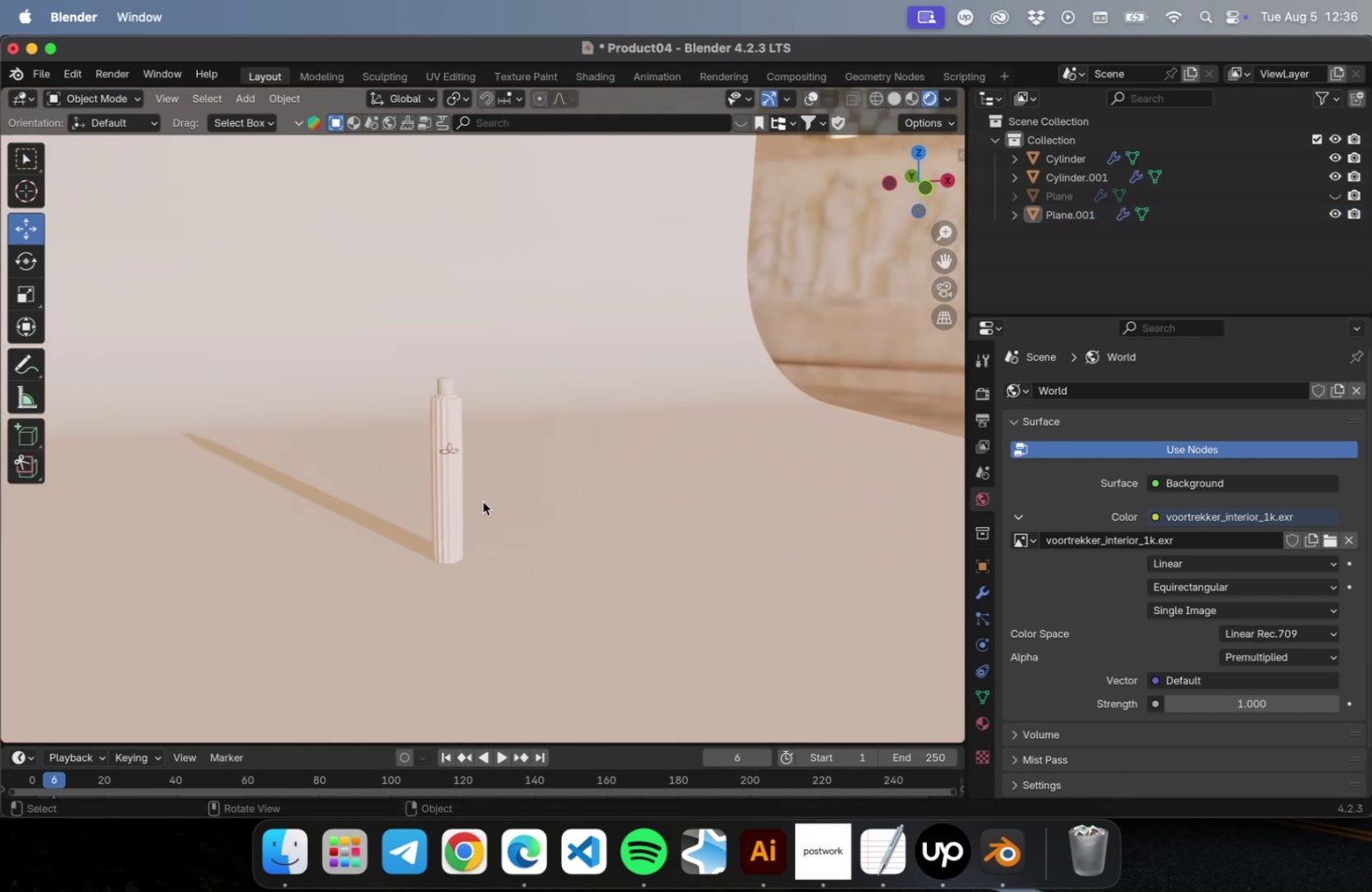 
scroll: coordinate [465, 517], scroll_direction: up, amount: 8.0
 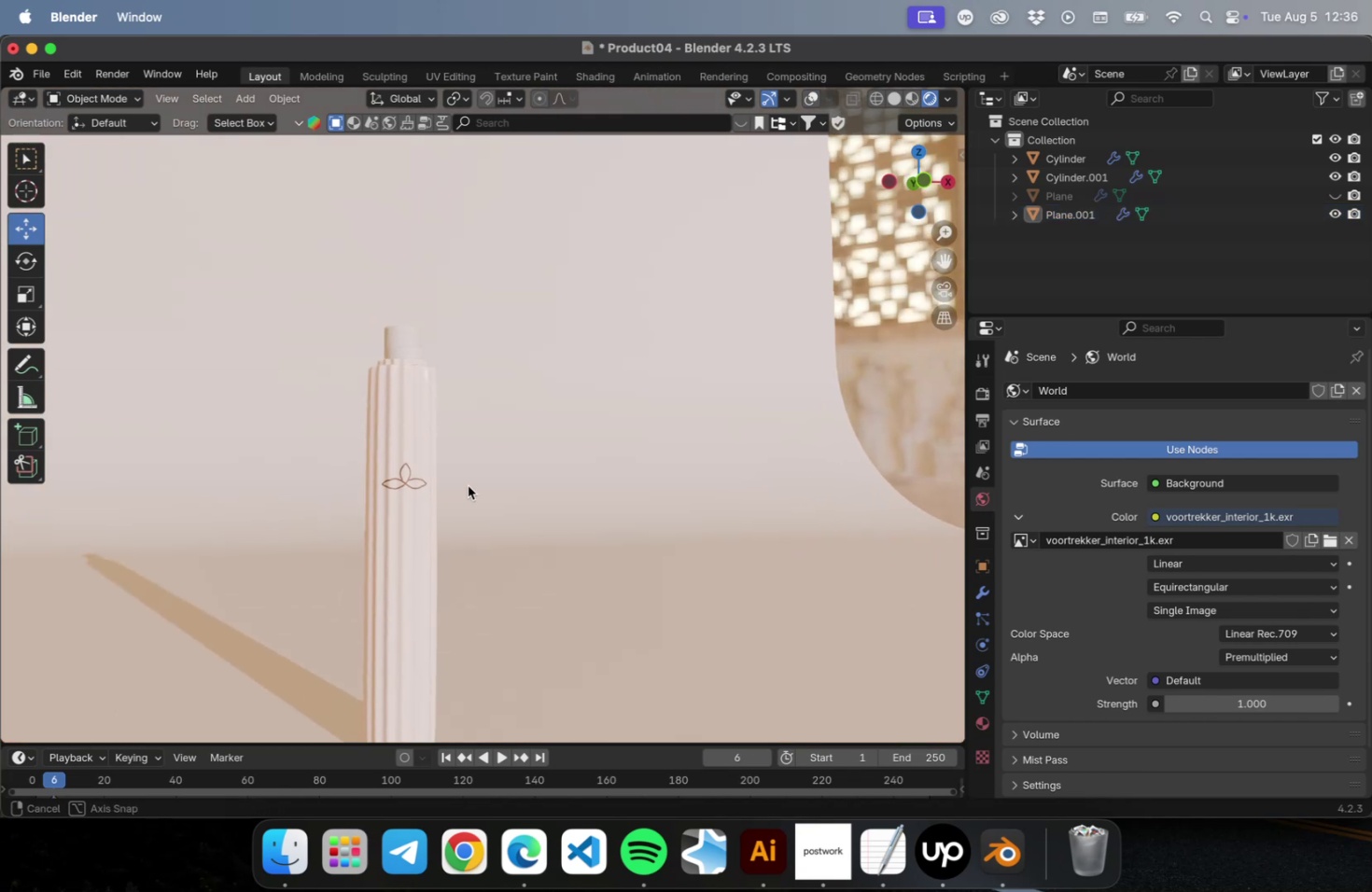 
hold_key(key=ShiftLeft, duration=0.75)
 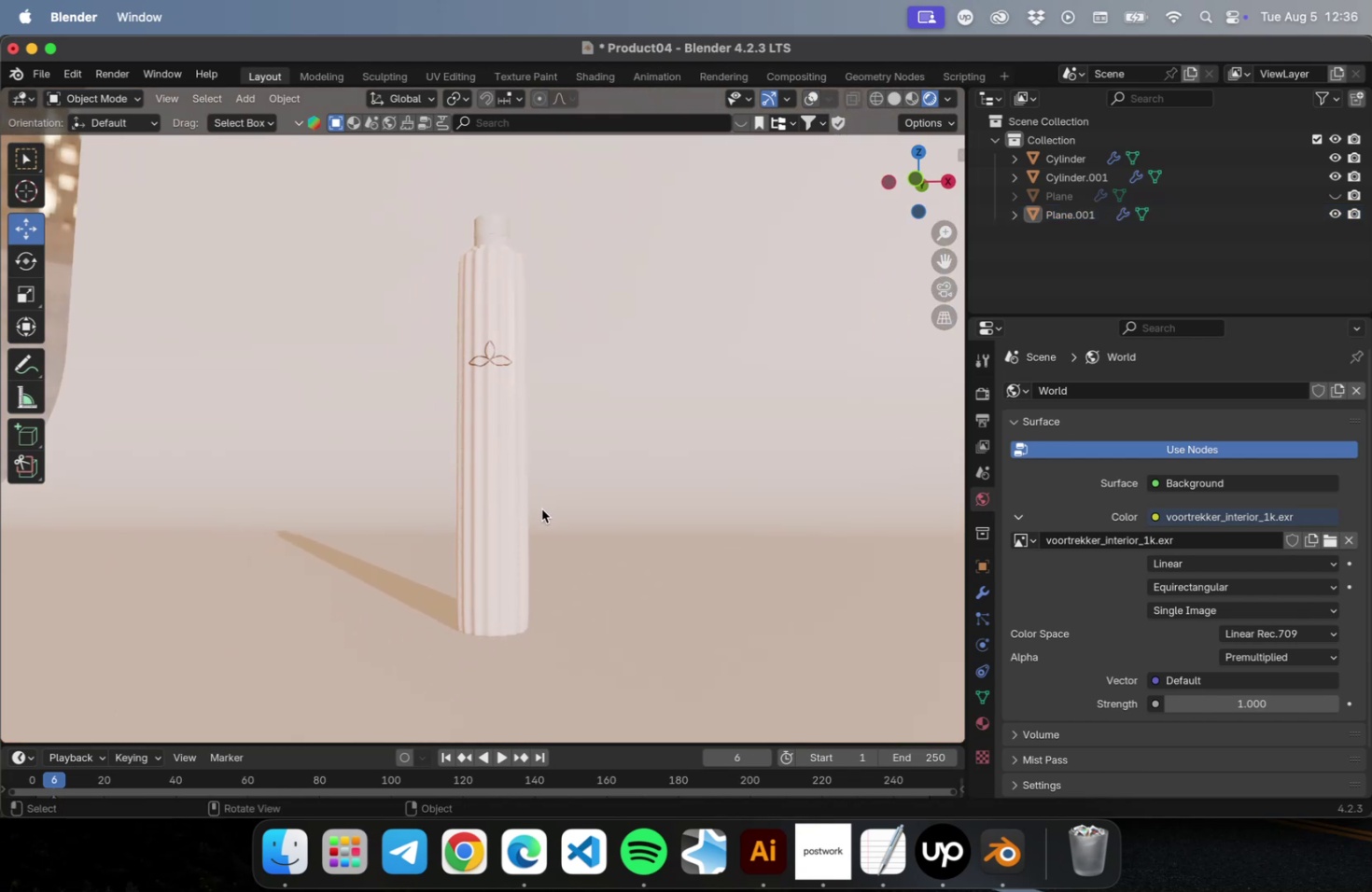 
scroll: coordinate [536, 519], scroll_direction: down, amount: 5.0
 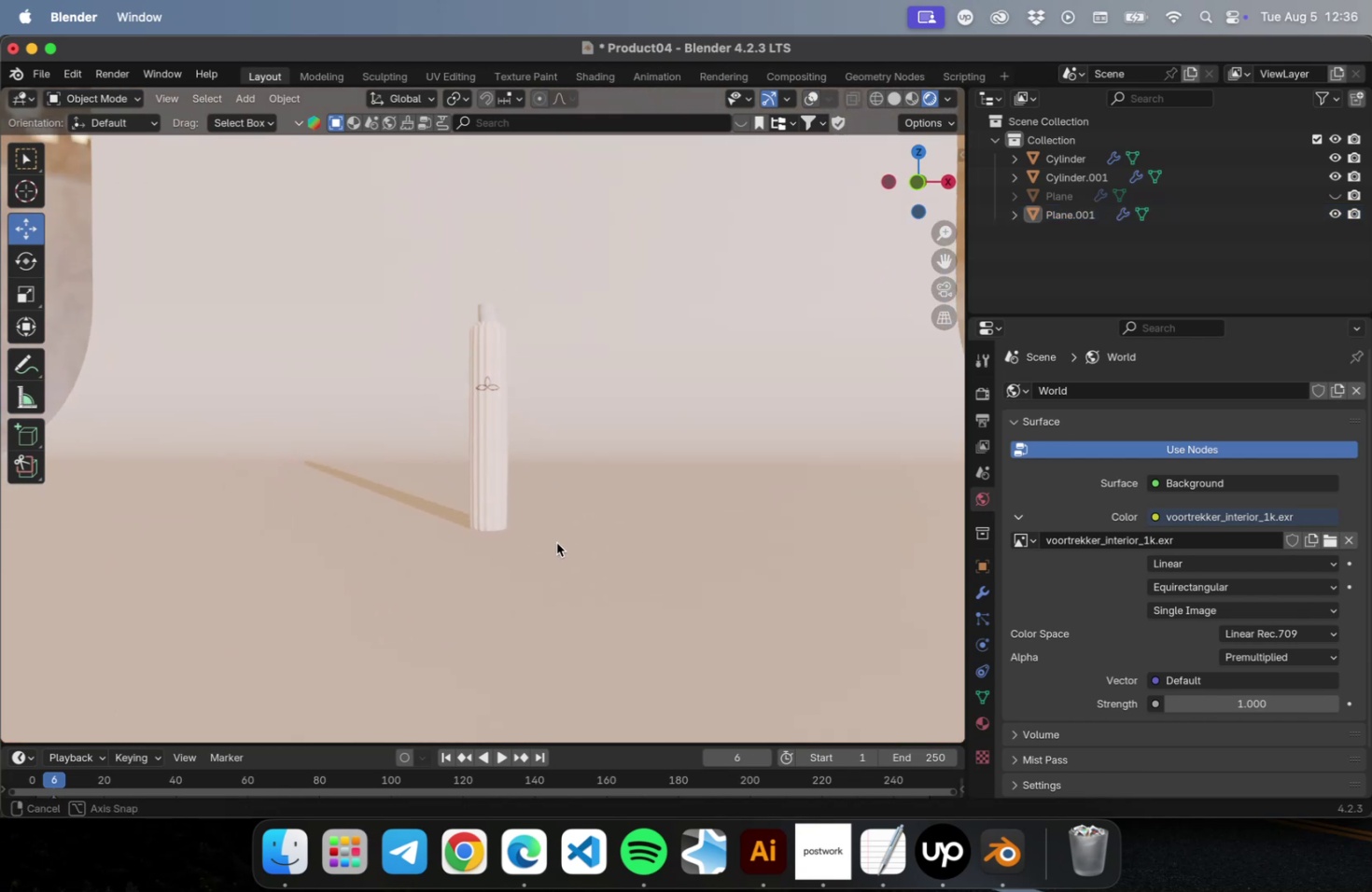 
key(Meta+CommandLeft)
 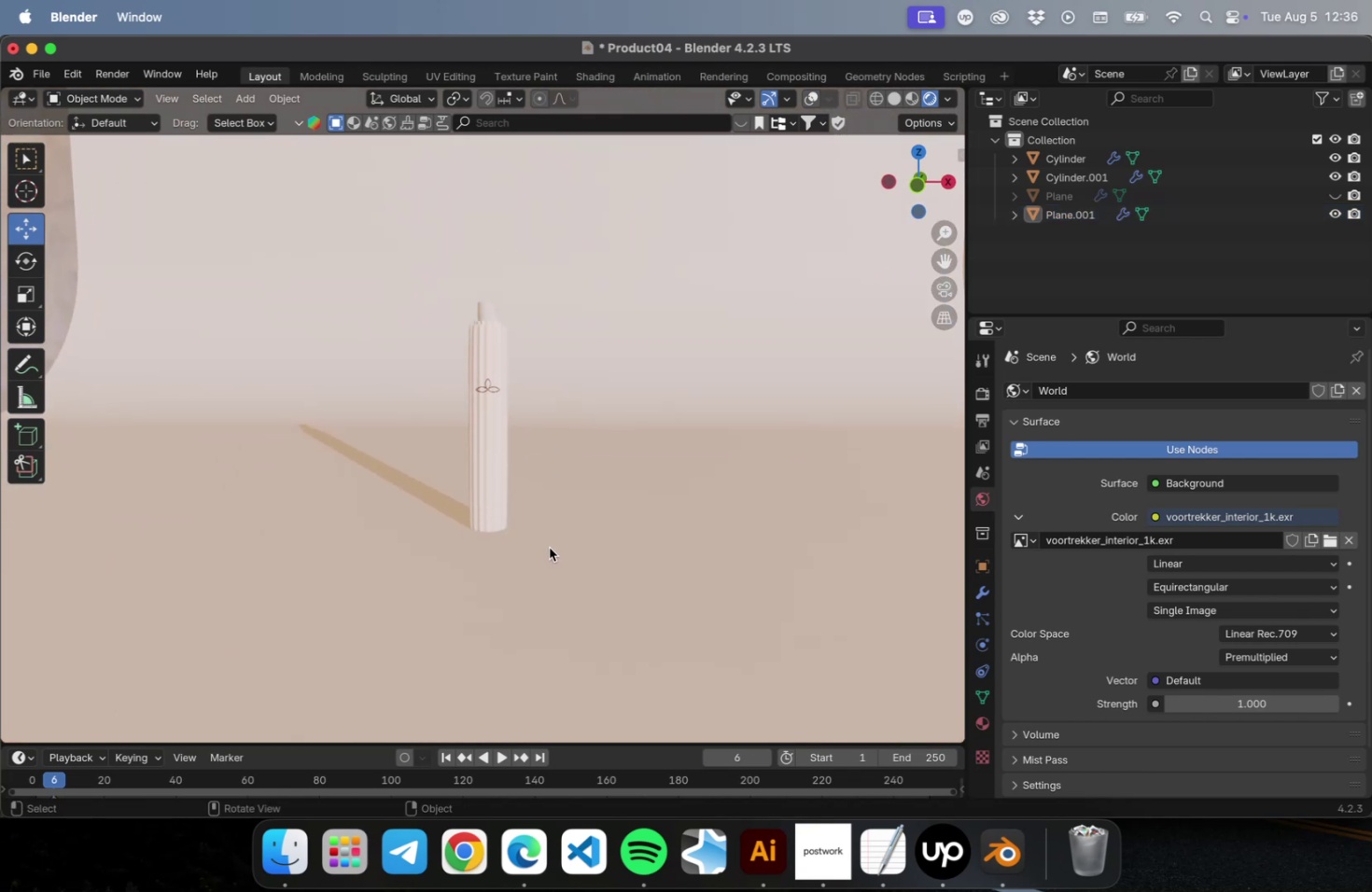 
key(Meta+S)
 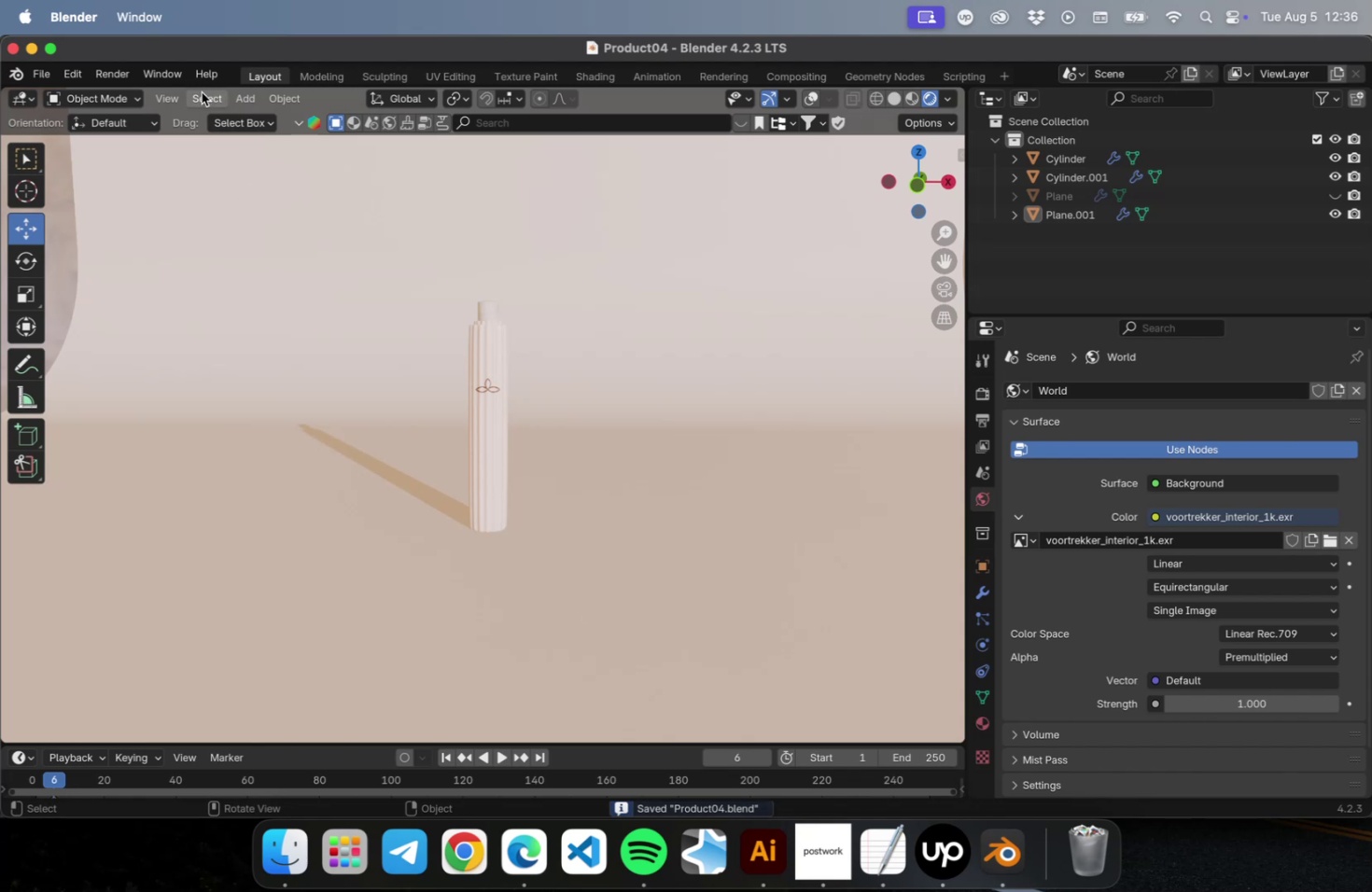 
scroll: coordinate [552, 465], scroll_direction: down, amount: 9.0
 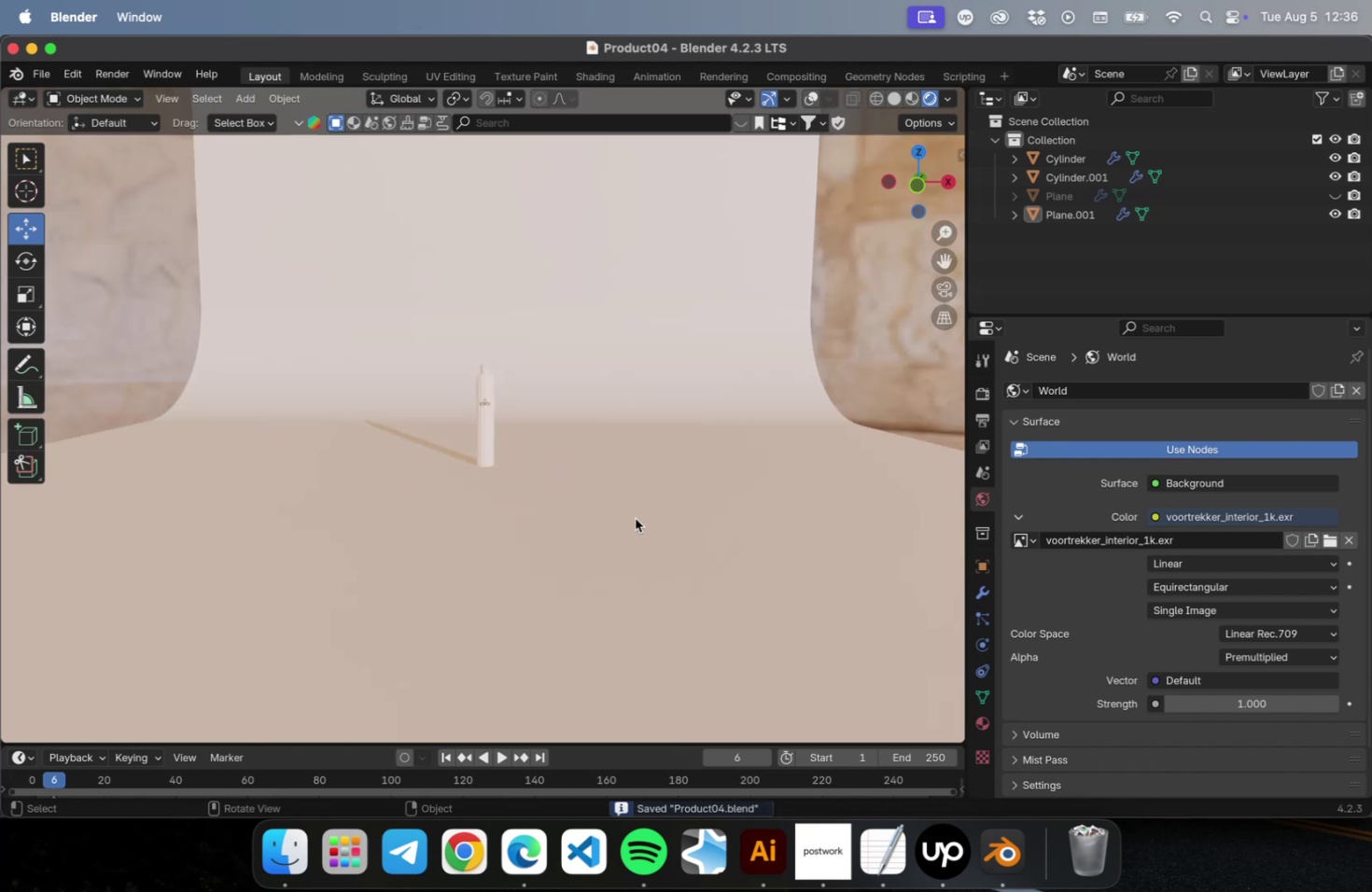 
left_click([635, 518])
 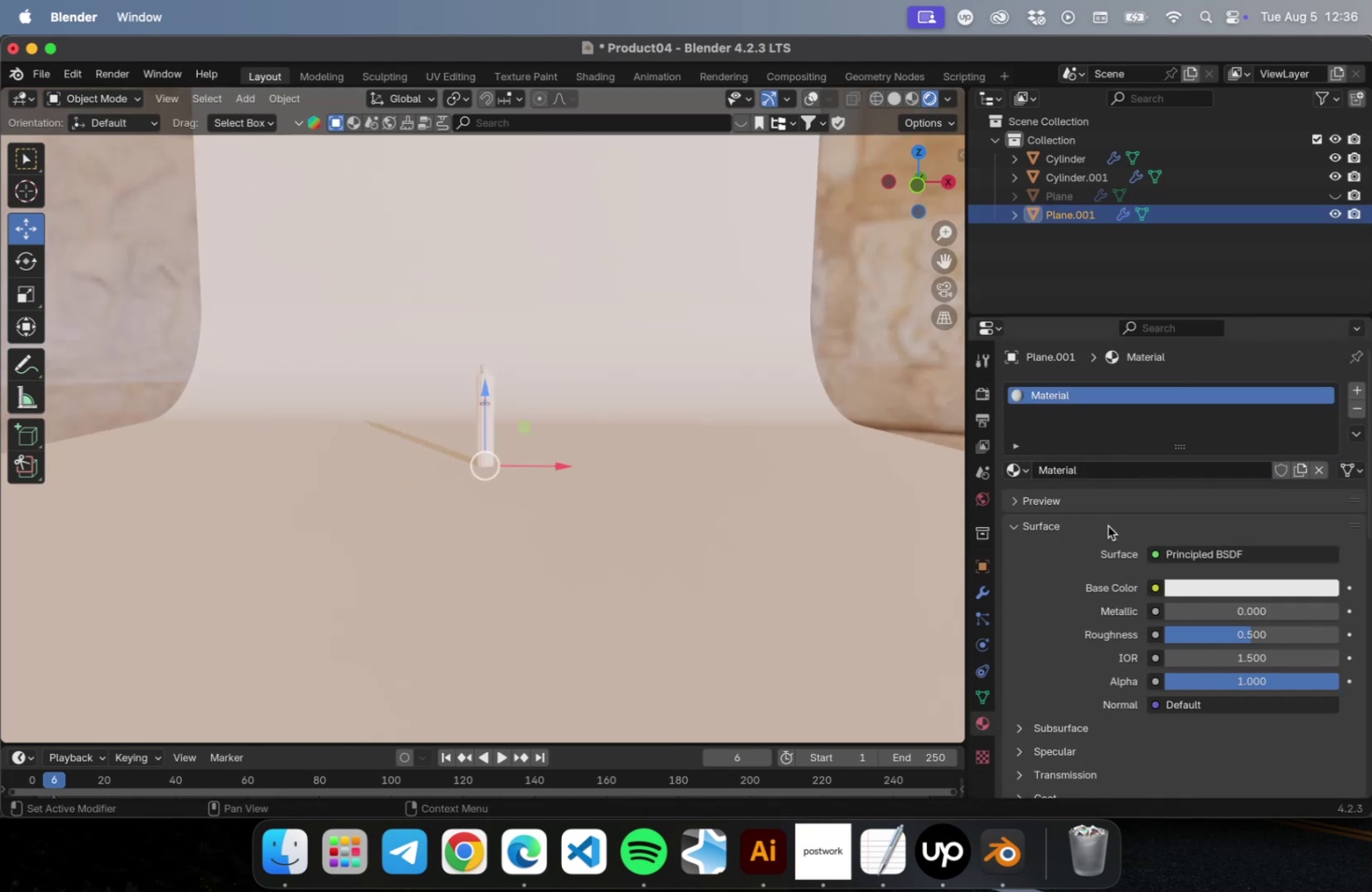 
left_click_drag(start_coordinate=[1189, 611], to_coordinate=[1351, 636])
 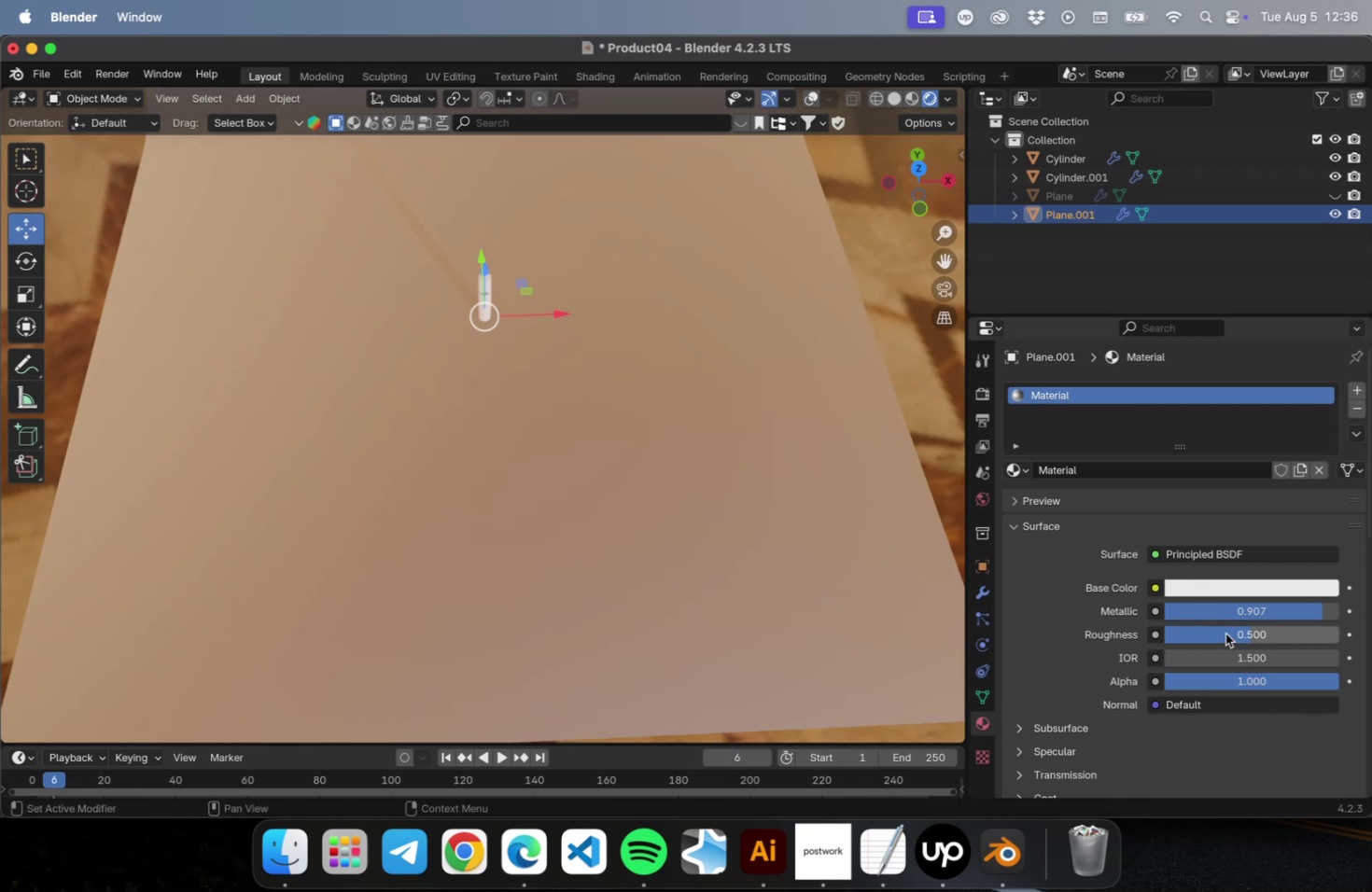 
left_click_drag(start_coordinate=[1242, 611], to_coordinate=[947, 613])
 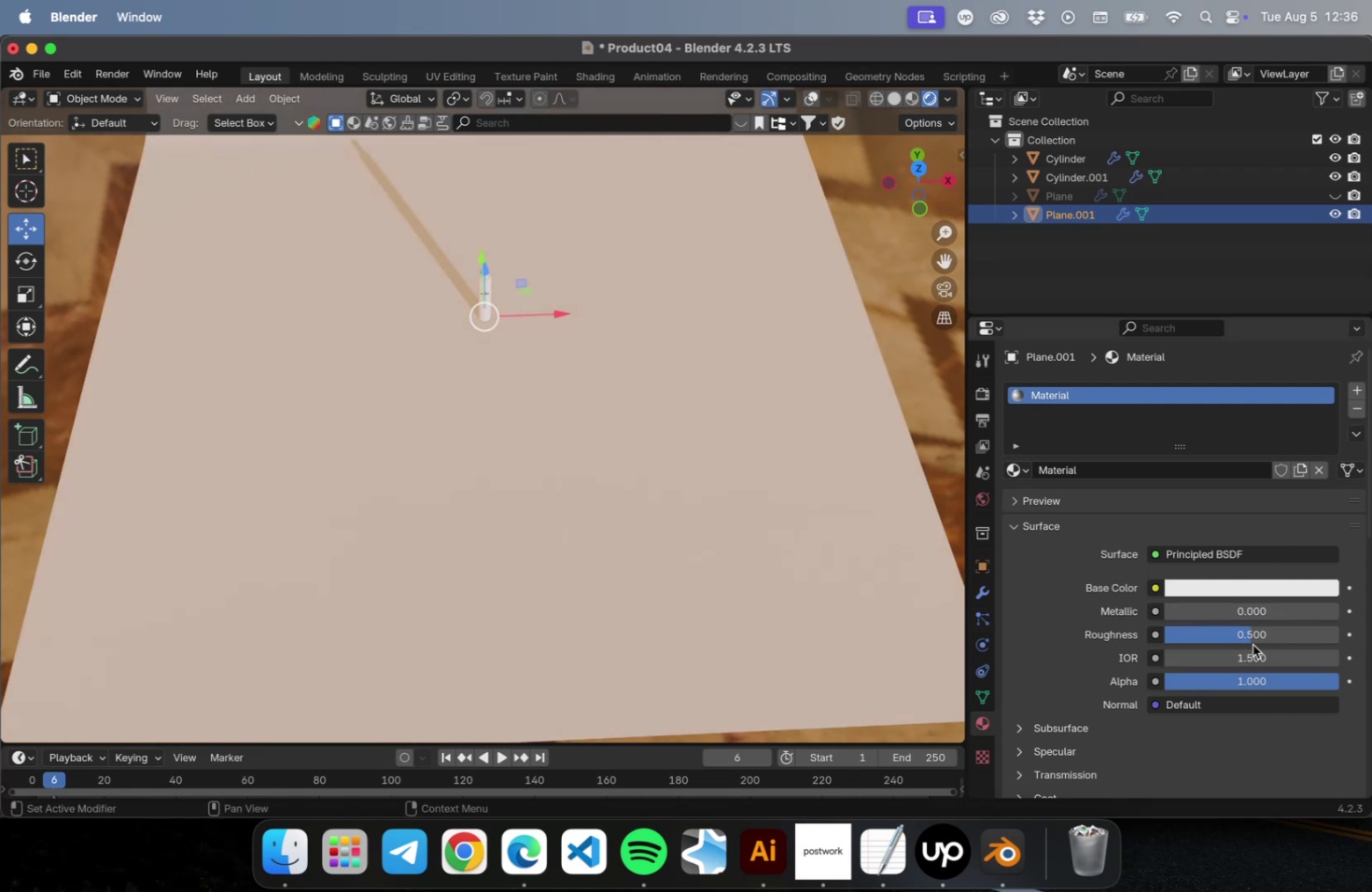 
left_click_drag(start_coordinate=[1247, 634], to_coordinate=[1131, 637])
 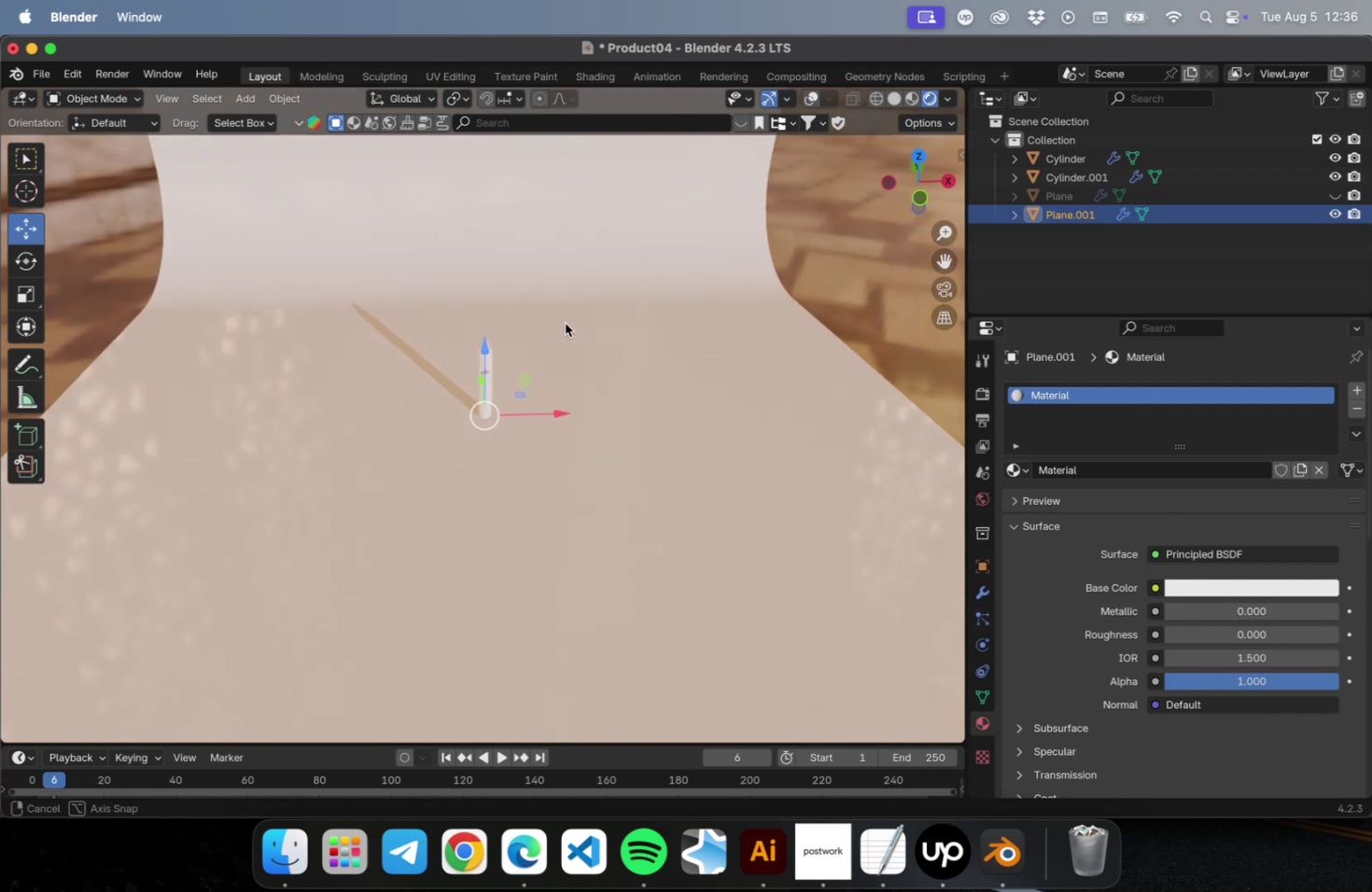 
scroll: coordinate [472, 428], scroll_direction: up, amount: 10.0
 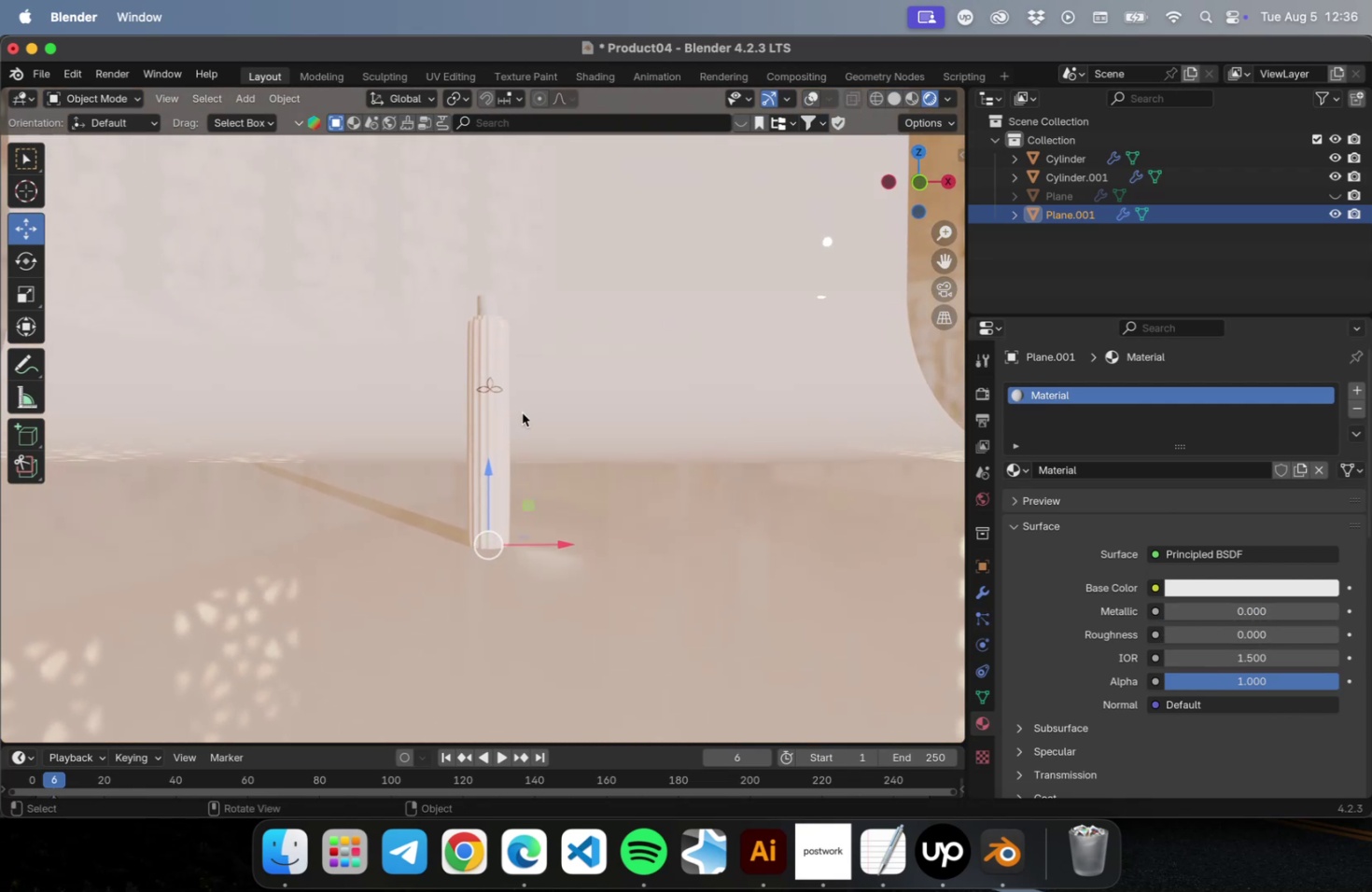 
key(Meta+S)
 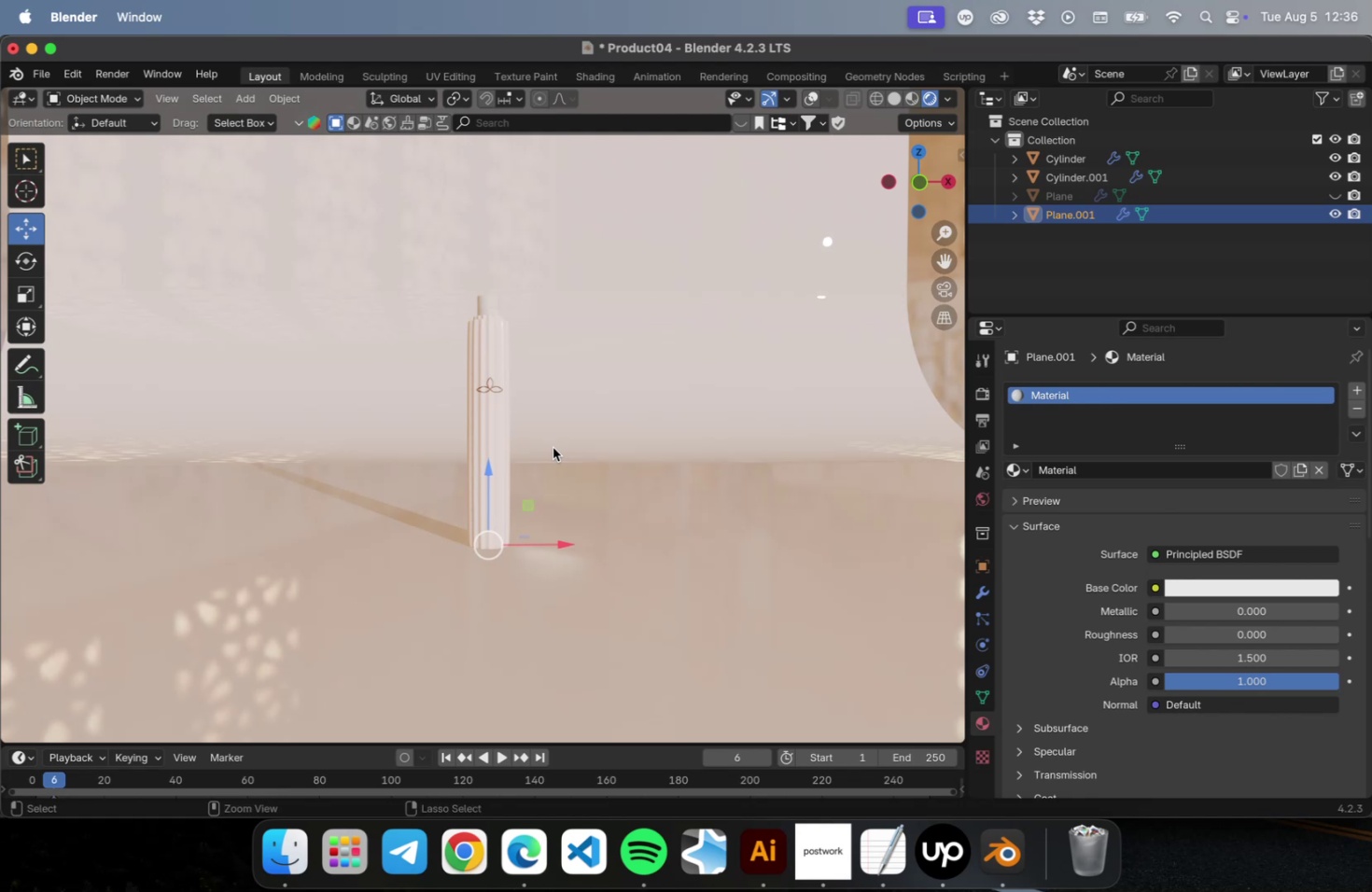 
key(S)
 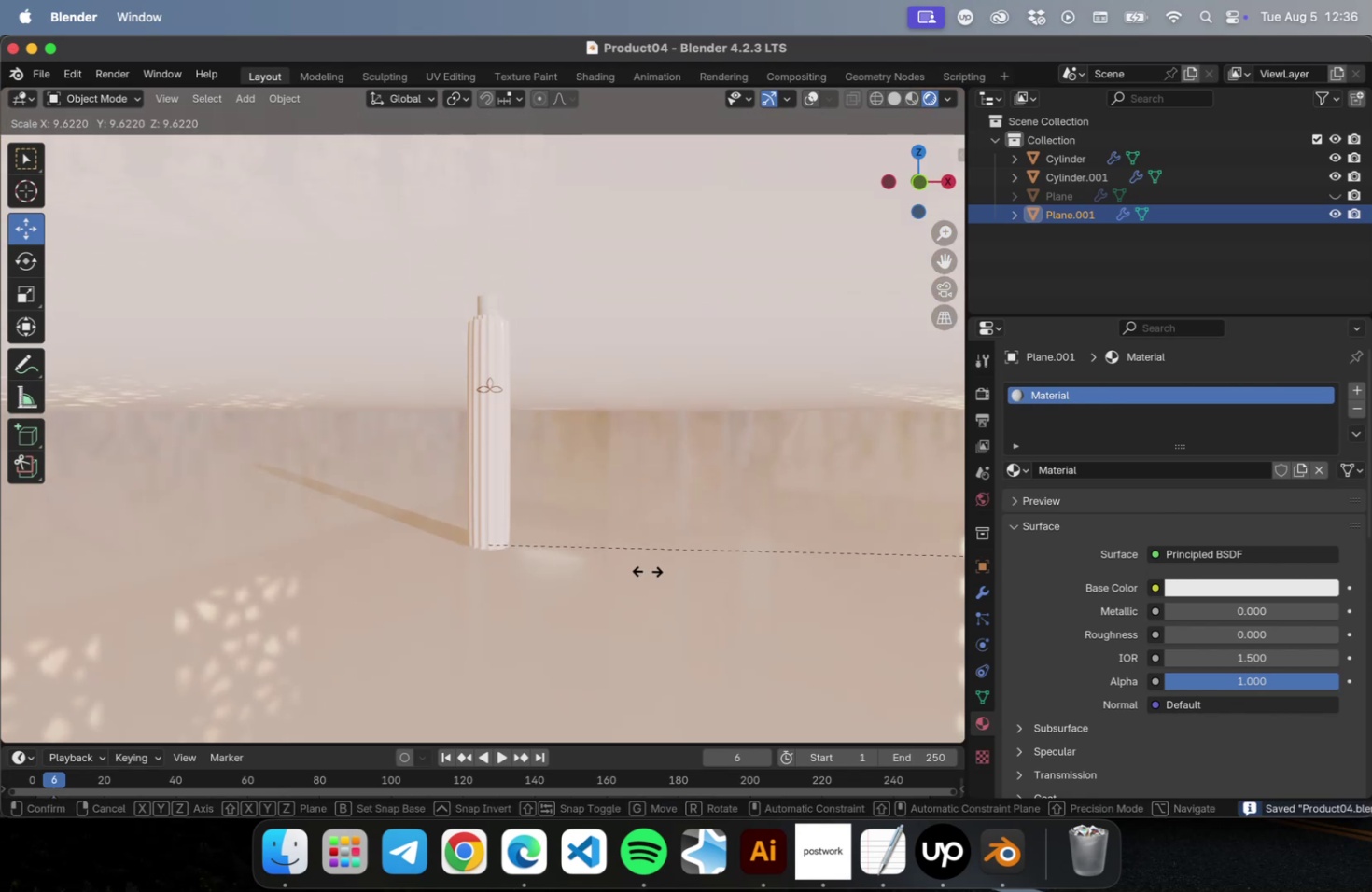 
key(Escape)
 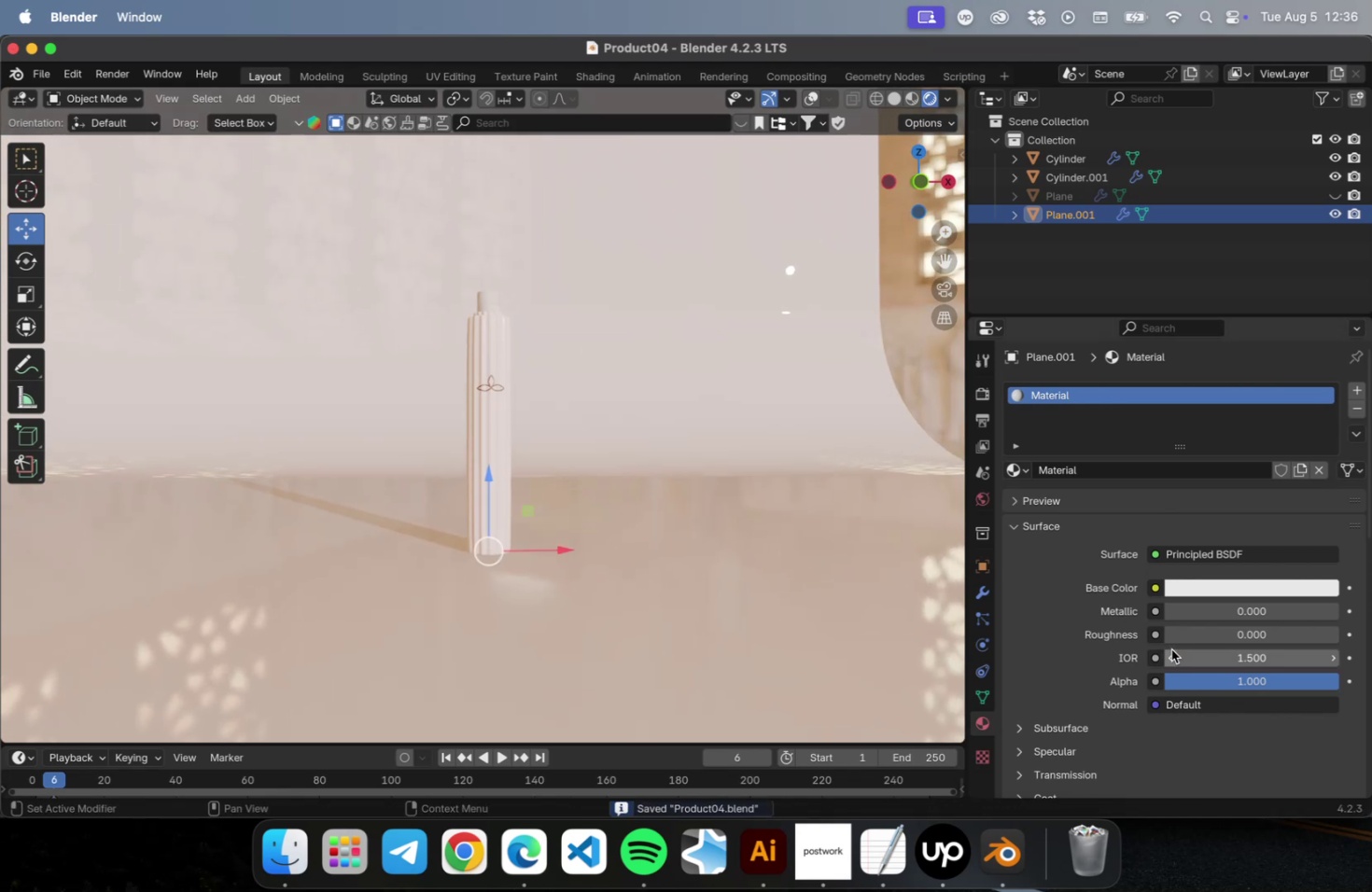 
left_click_drag(start_coordinate=[1183, 634], to_coordinate=[1198, 634])
 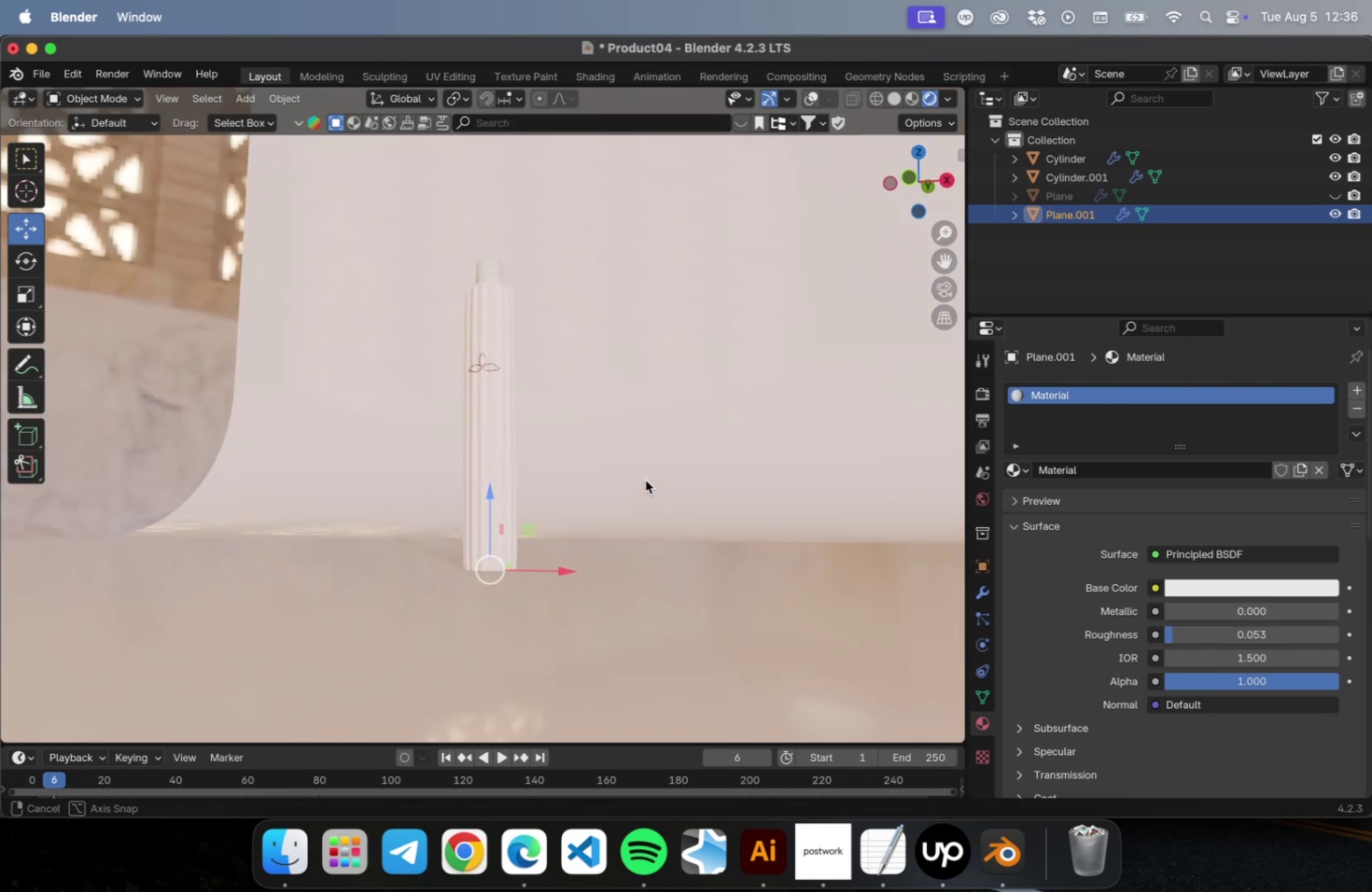 
scroll: coordinate [622, 524], scroll_direction: up, amount: 11.0
 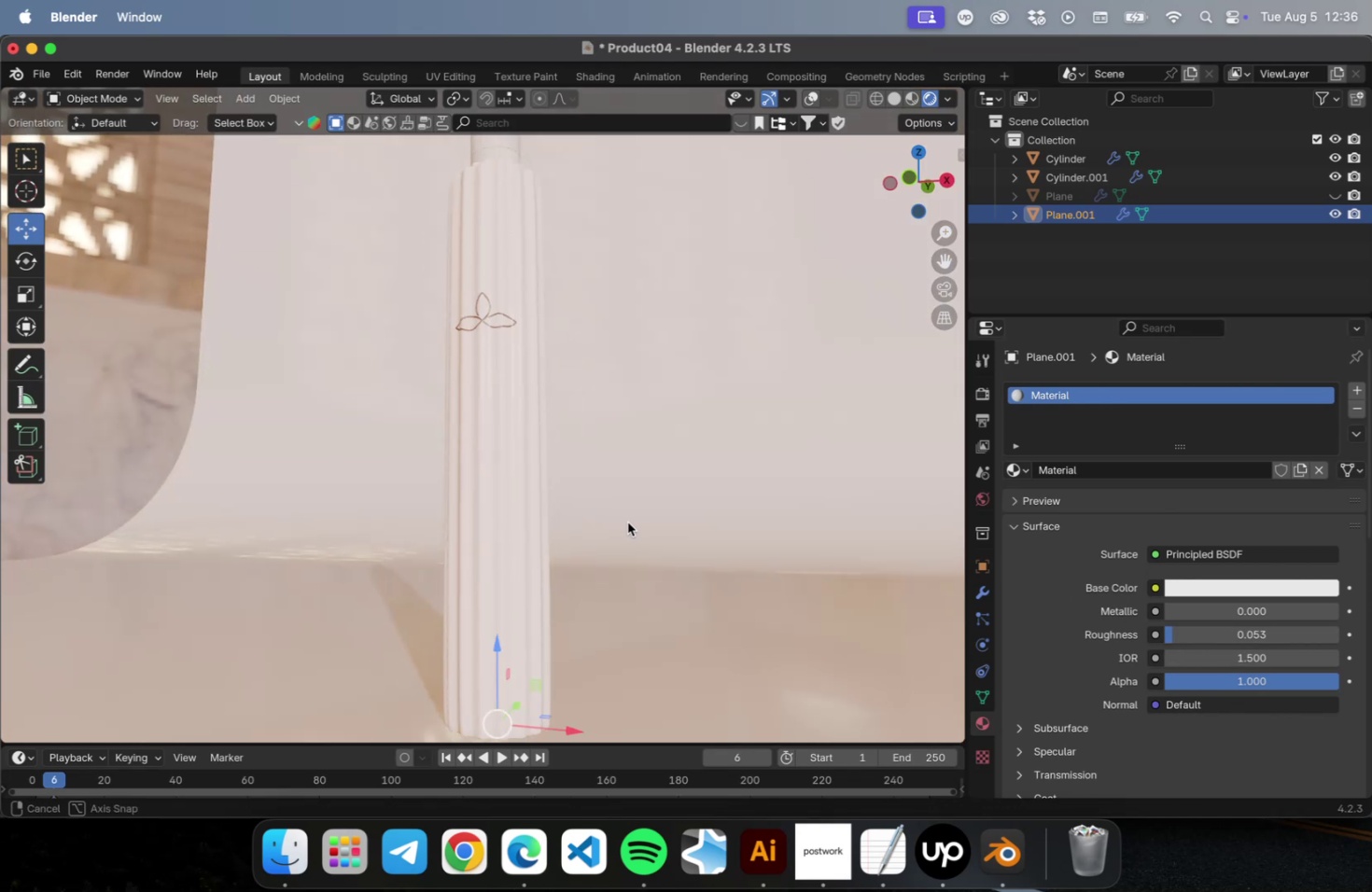 
key(Meta+CommandLeft)
 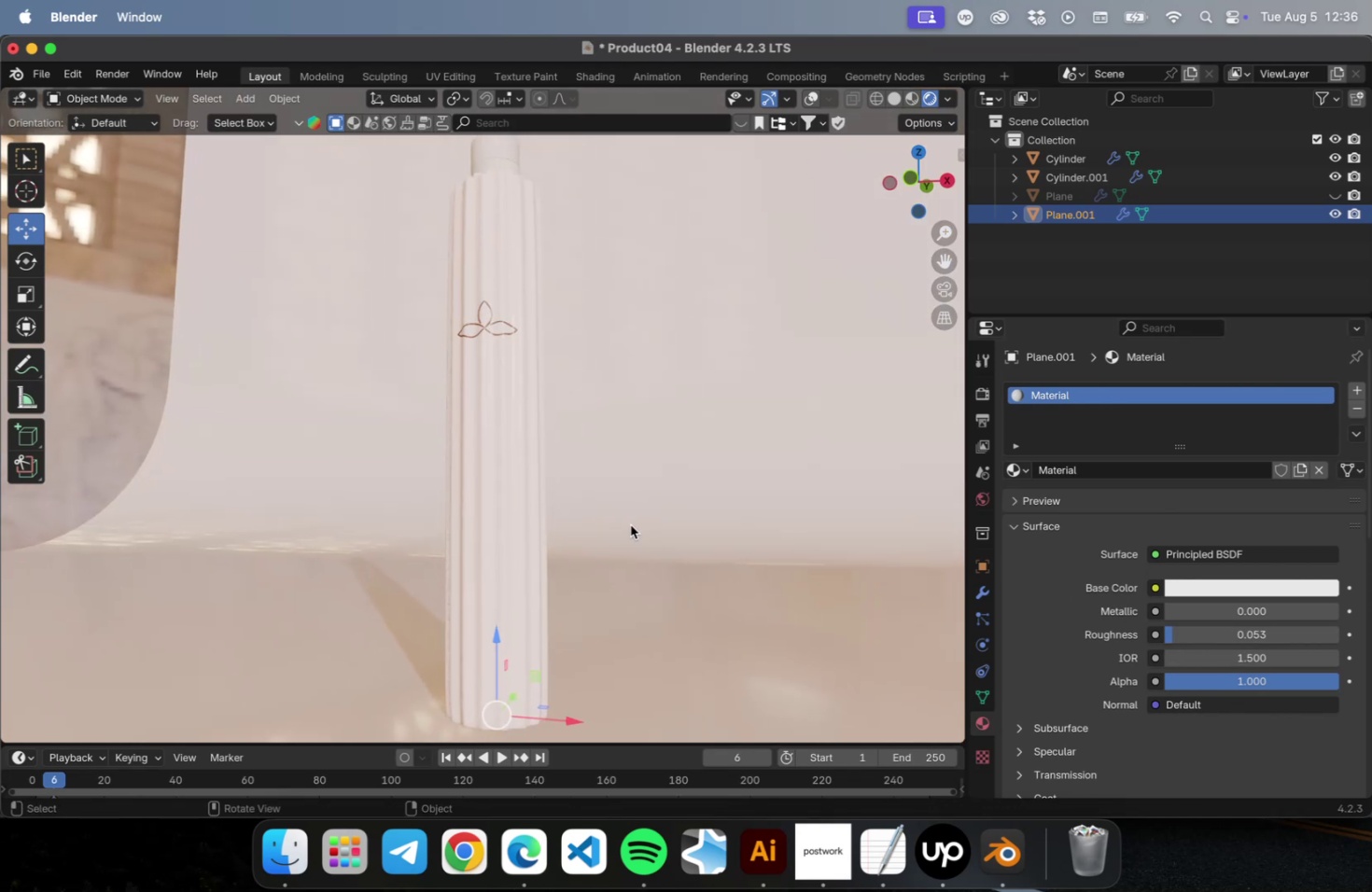 
key(Meta+S)
 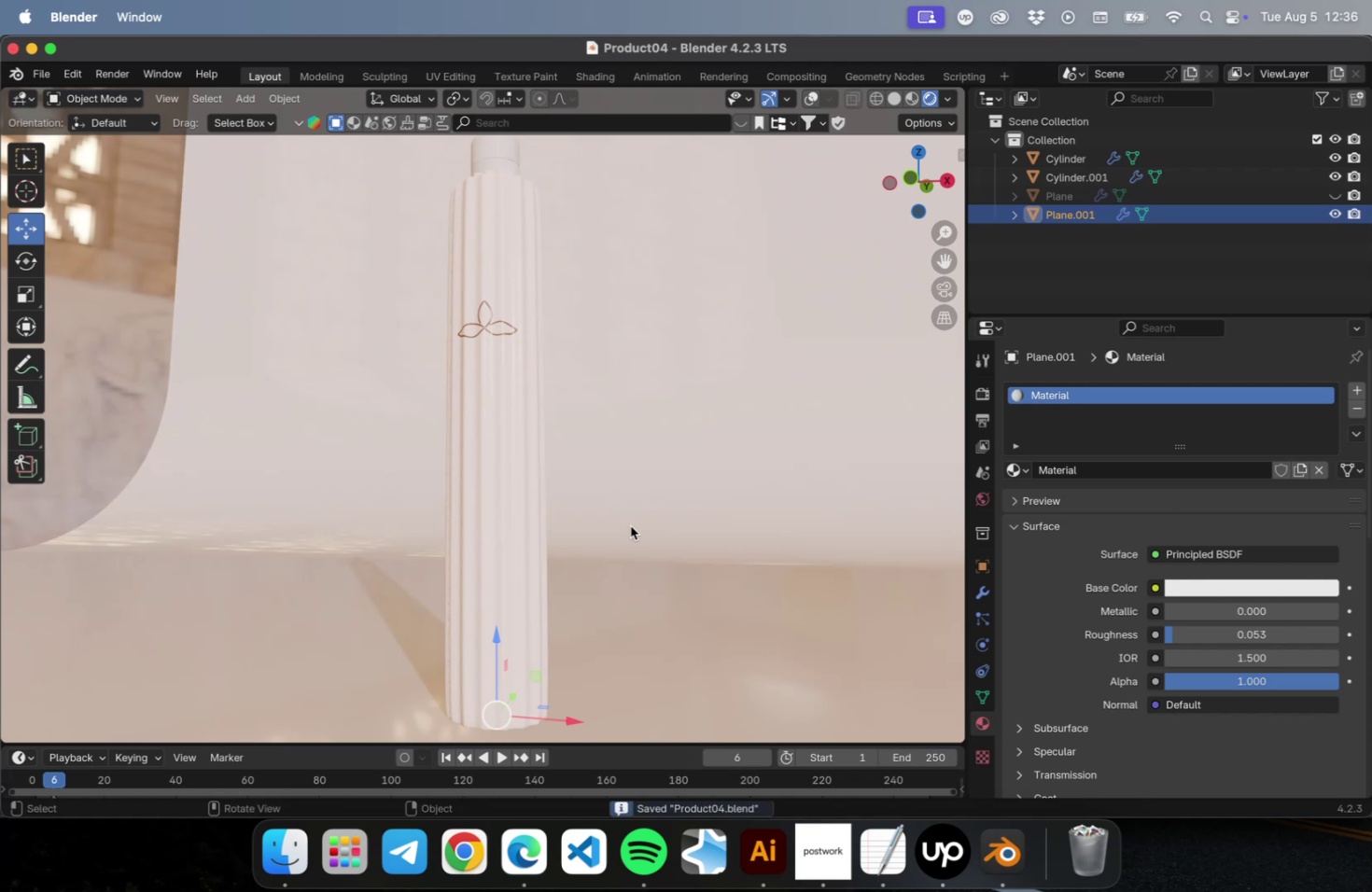 
scroll: coordinate [623, 525], scroll_direction: down, amount: 5.0
 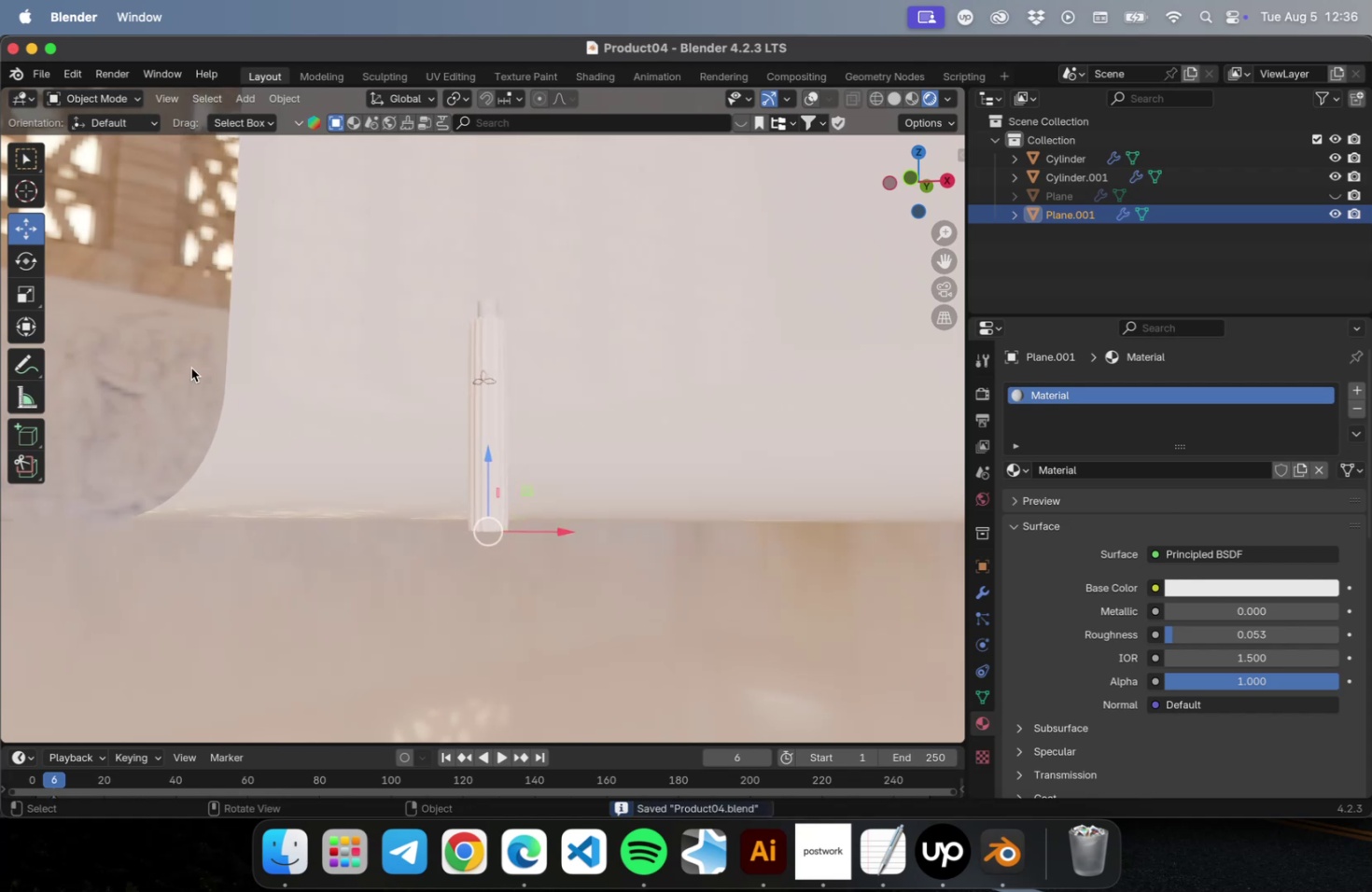 
left_click([186, 378])
 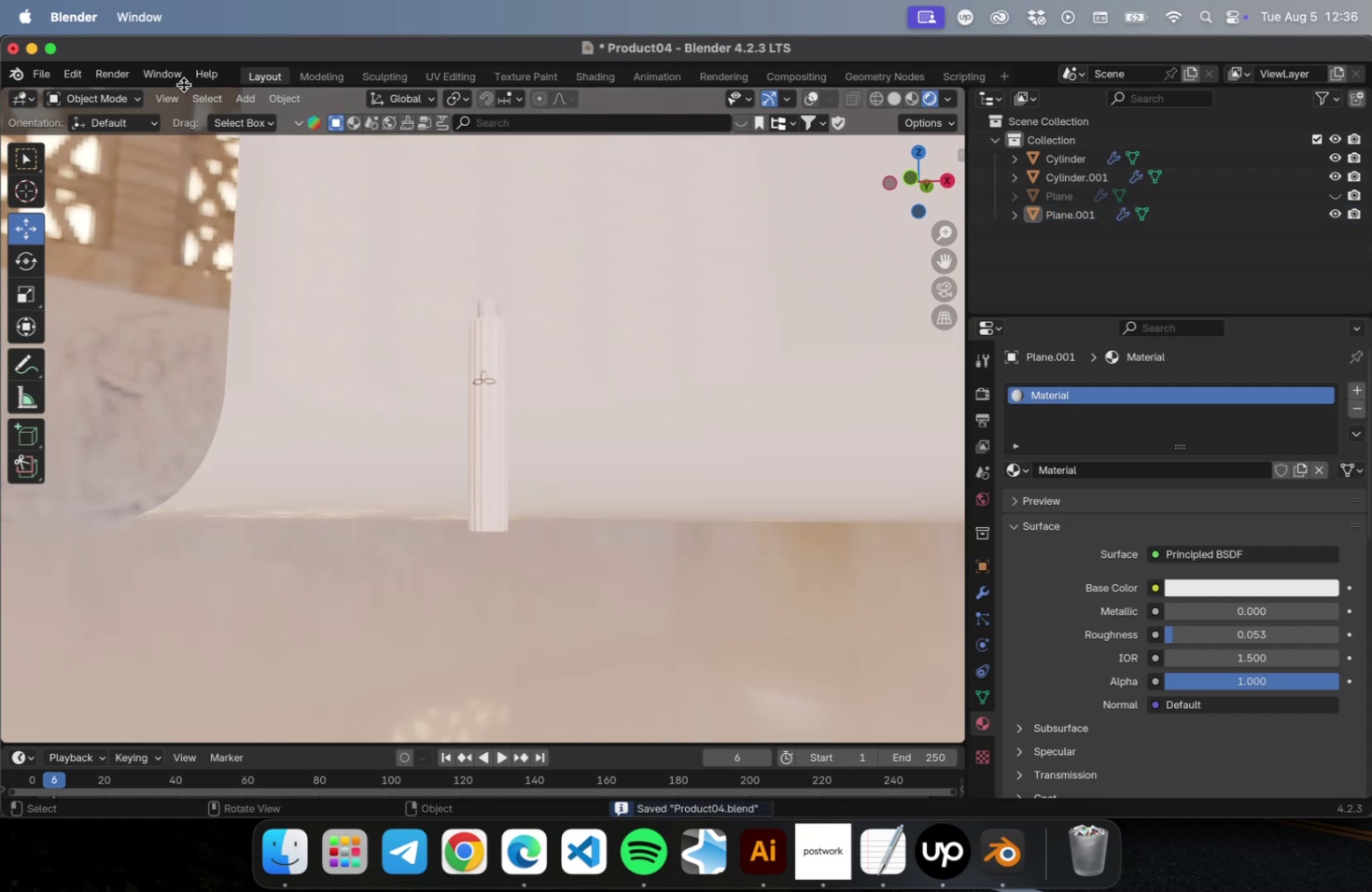 
left_click([172, 79])
 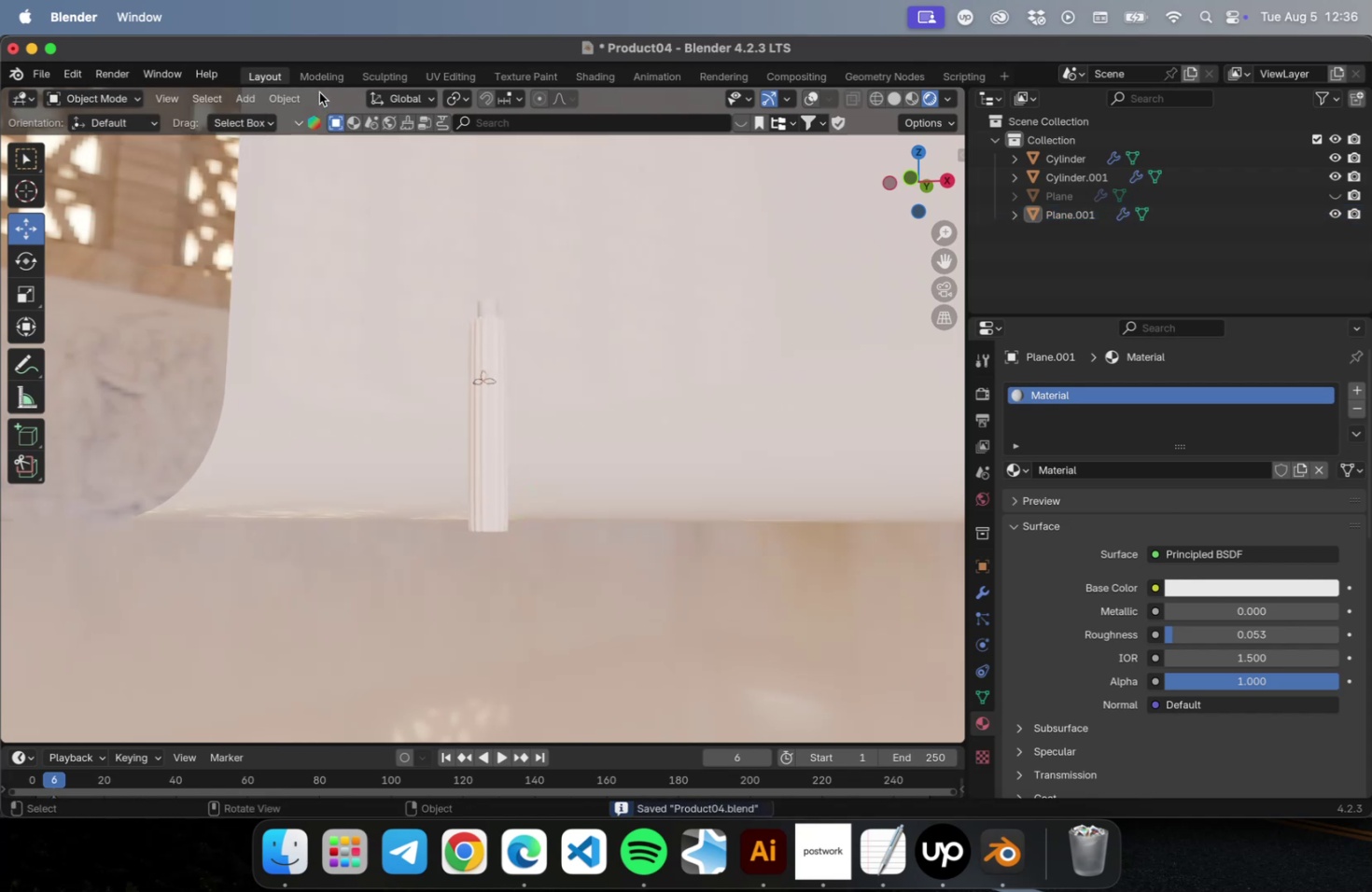 
left_click([242, 101])
 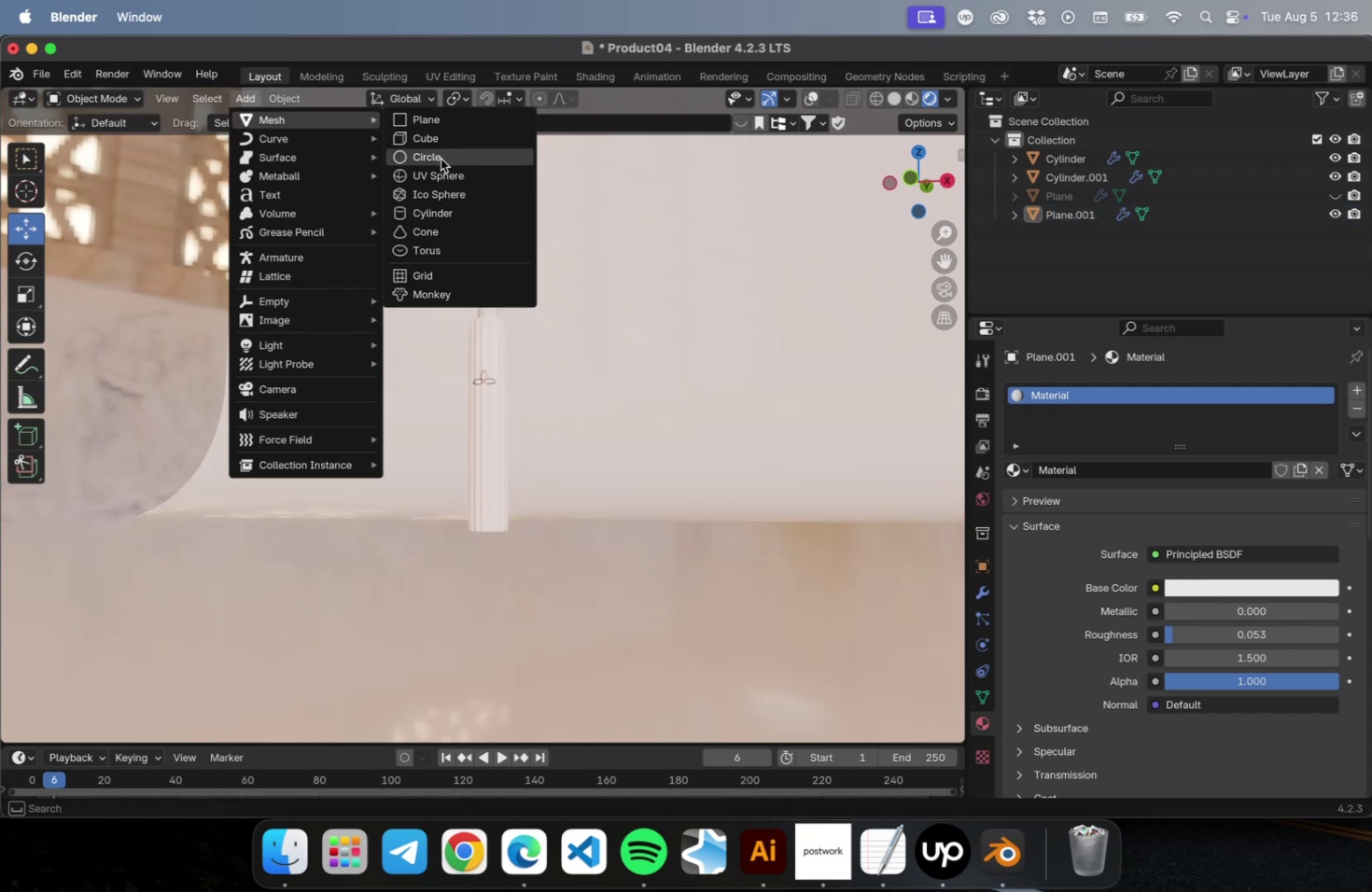 
left_click([465, 219])
 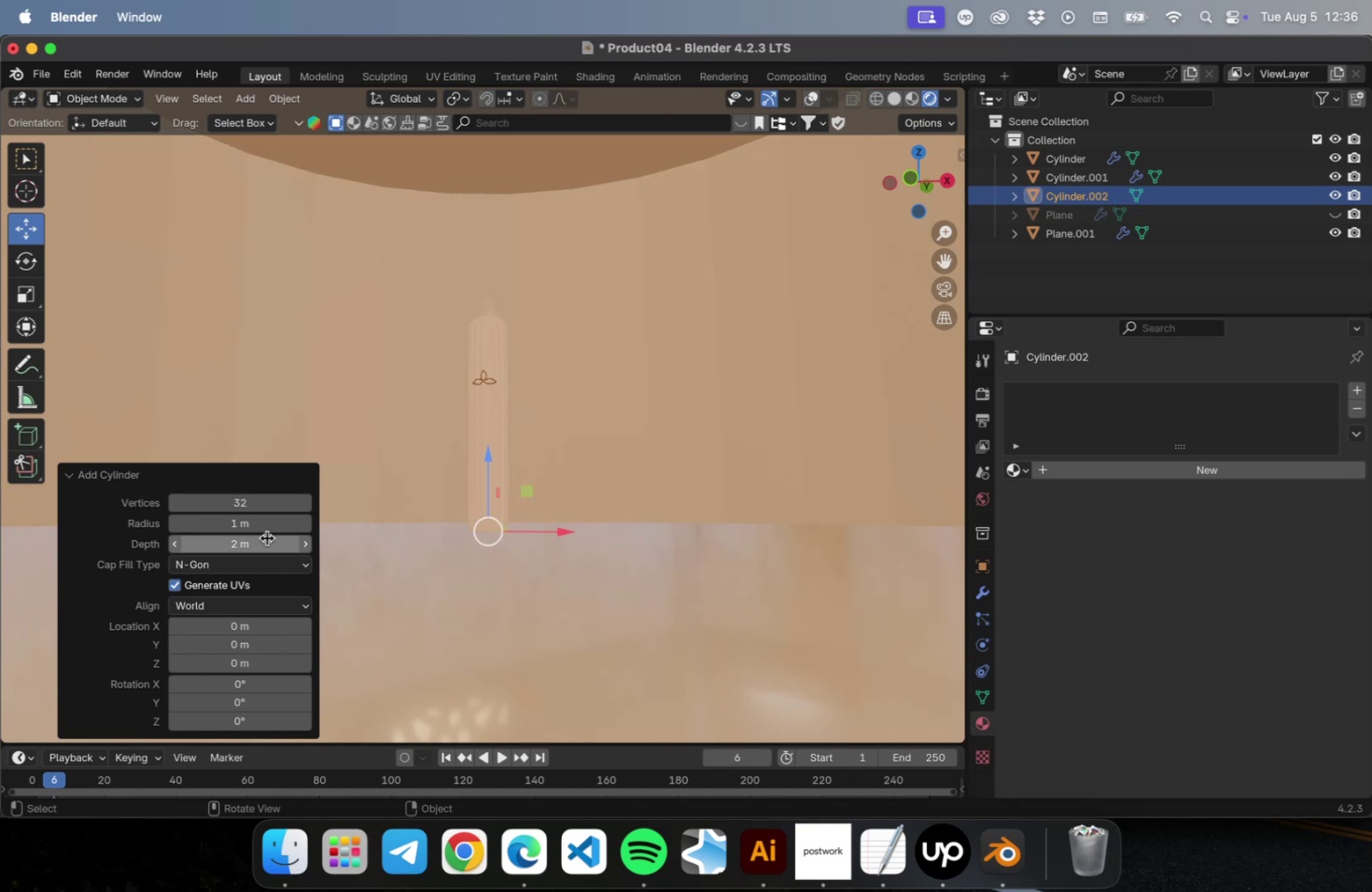 
left_click_drag(start_coordinate=[254, 524], to_coordinate=[207, 532])
 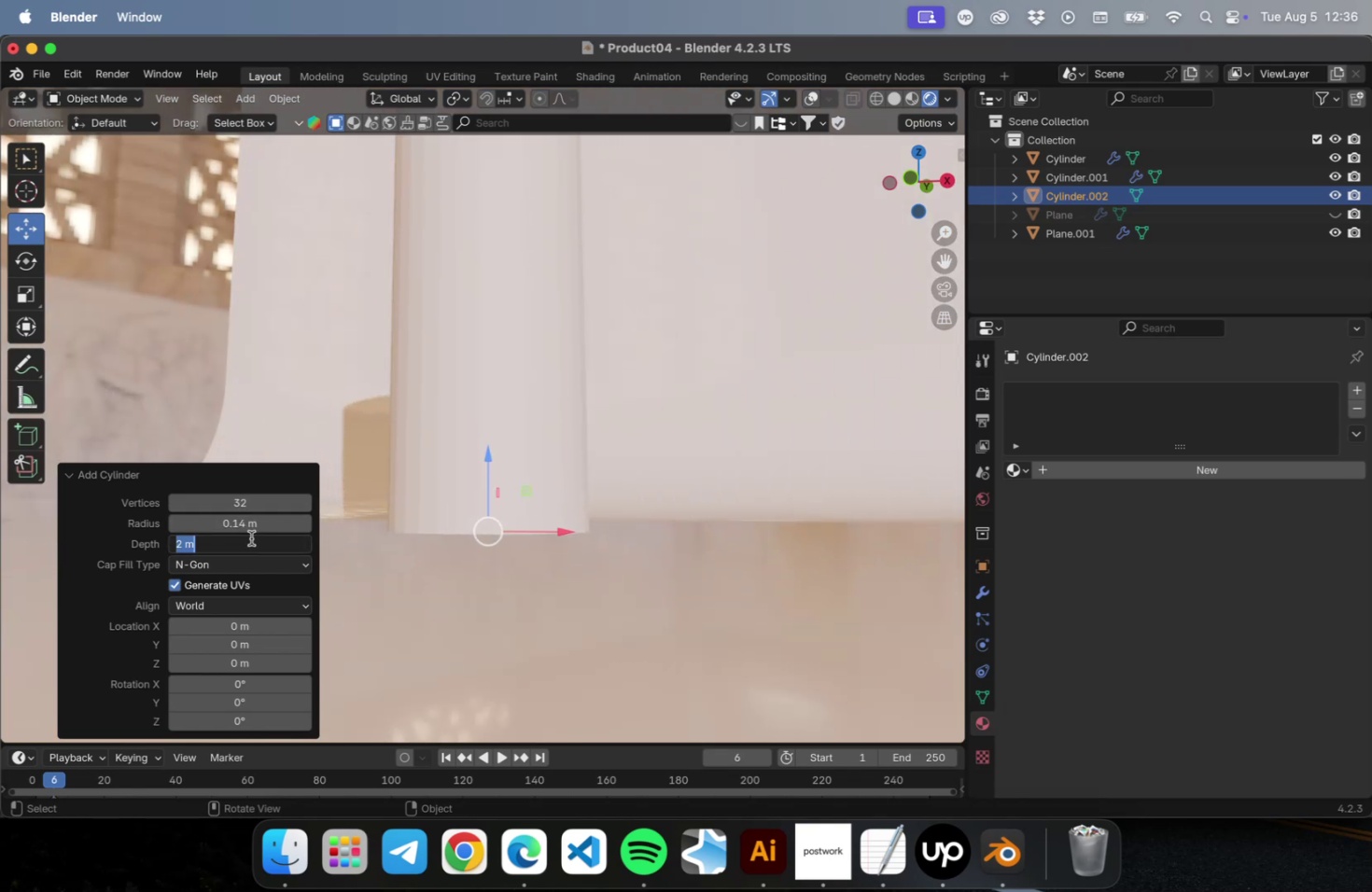 
type(0.01)
 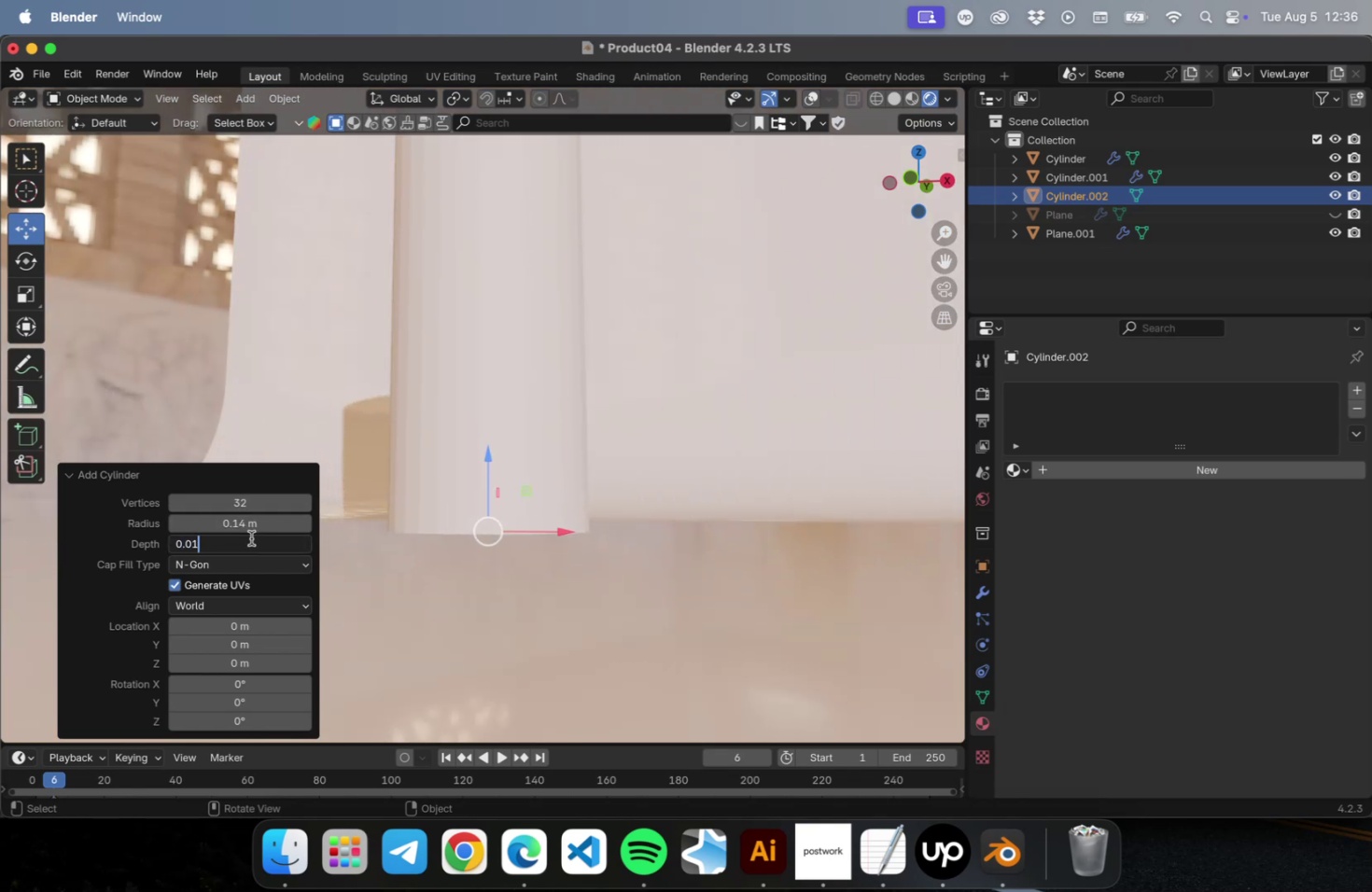 
key(Enter)
 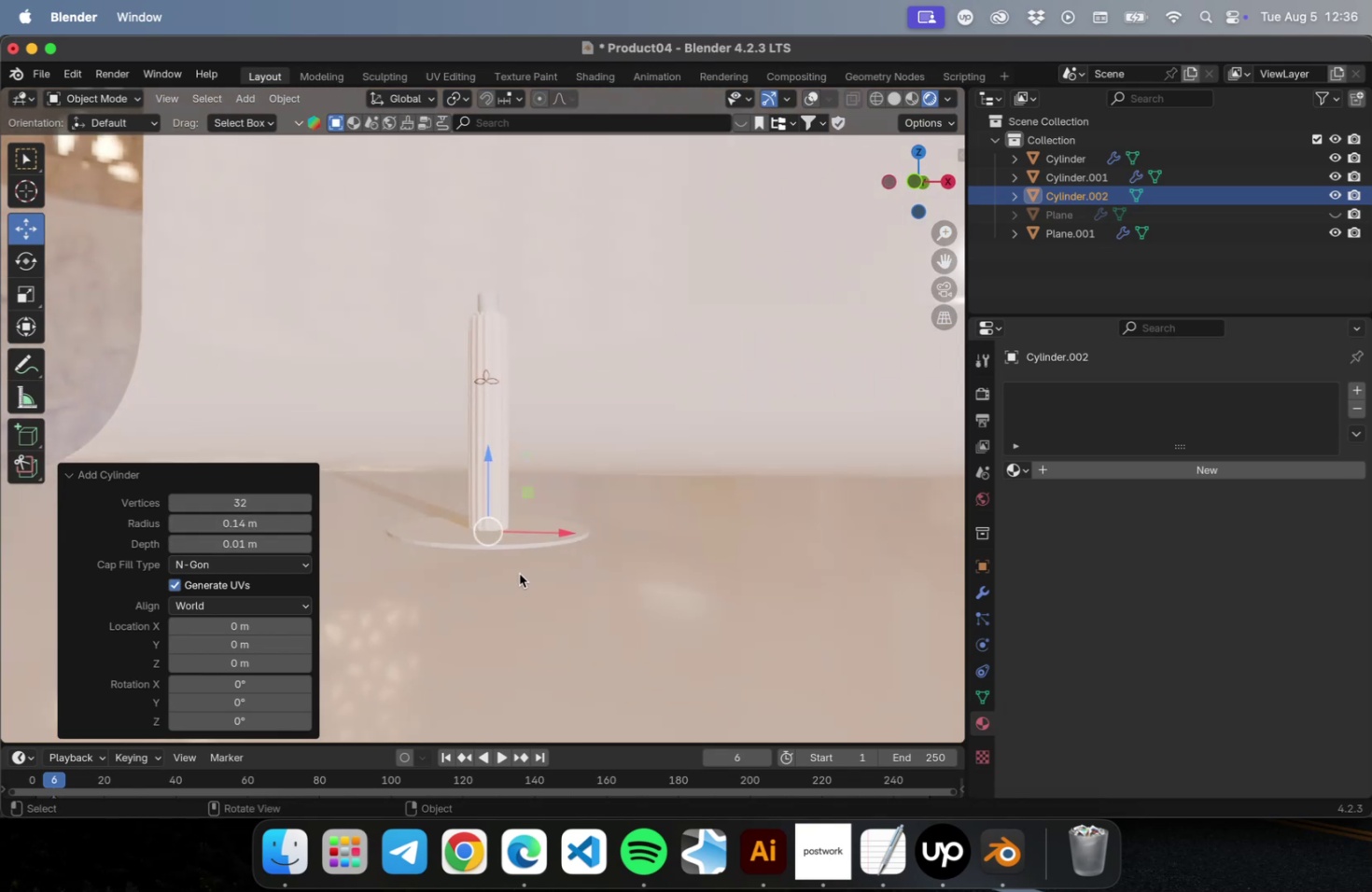 
left_click_drag(start_coordinate=[491, 468], to_coordinate=[484, 452])
 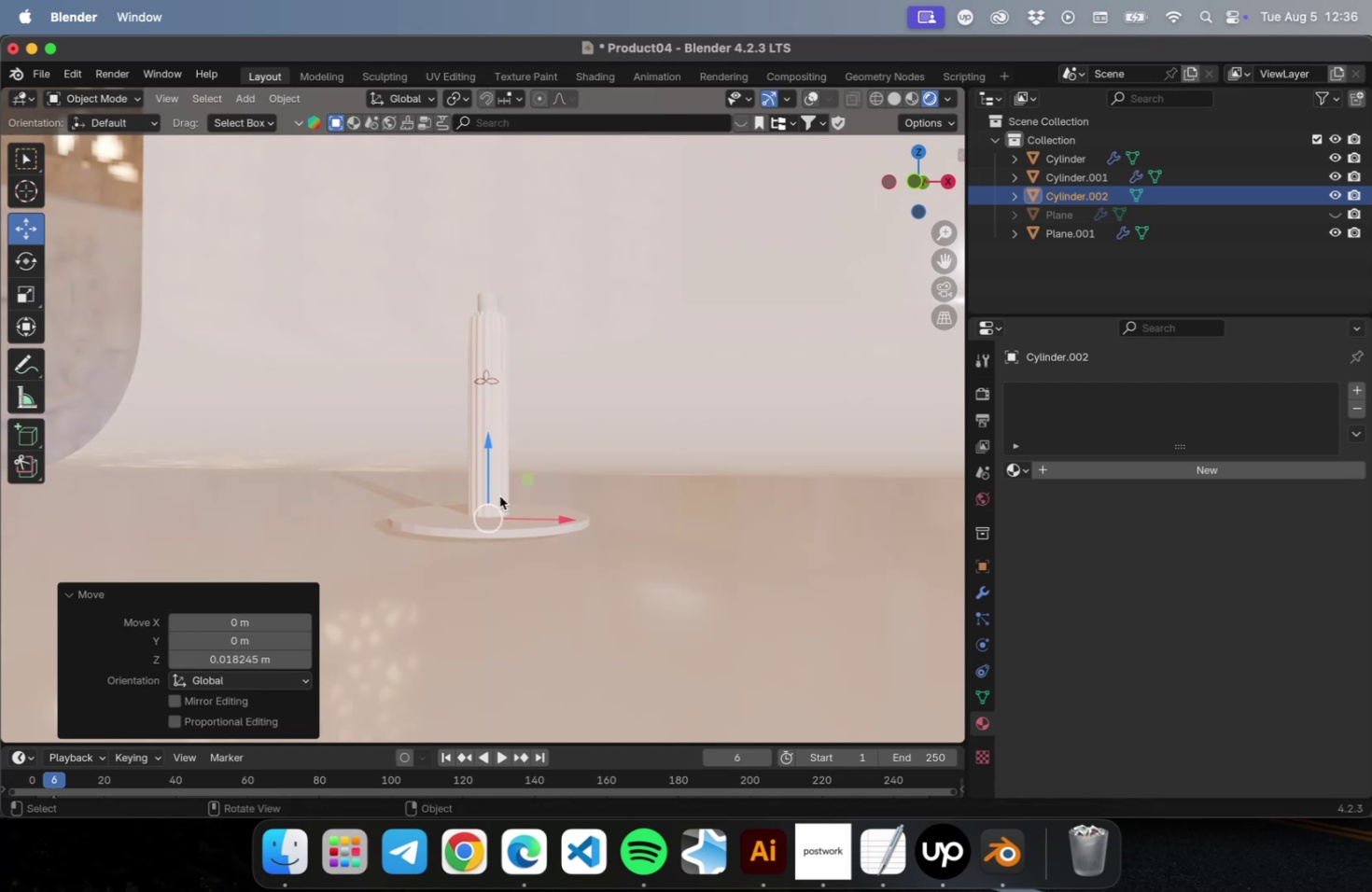 
scroll: coordinate [497, 534], scroll_direction: up, amount: 8.0
 